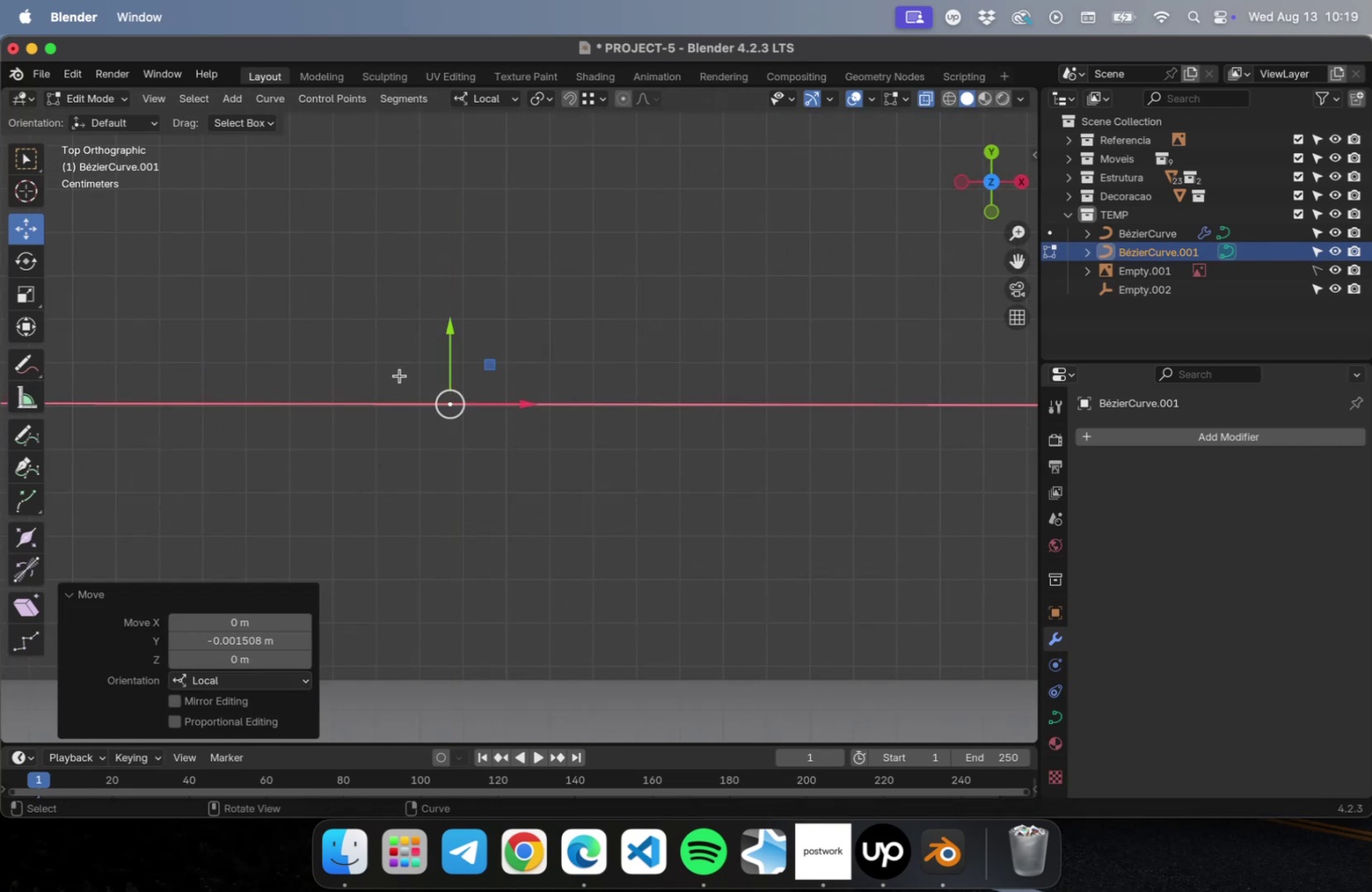 
scroll: coordinate [372, 412], scroll_direction: down, amount: 36.0
 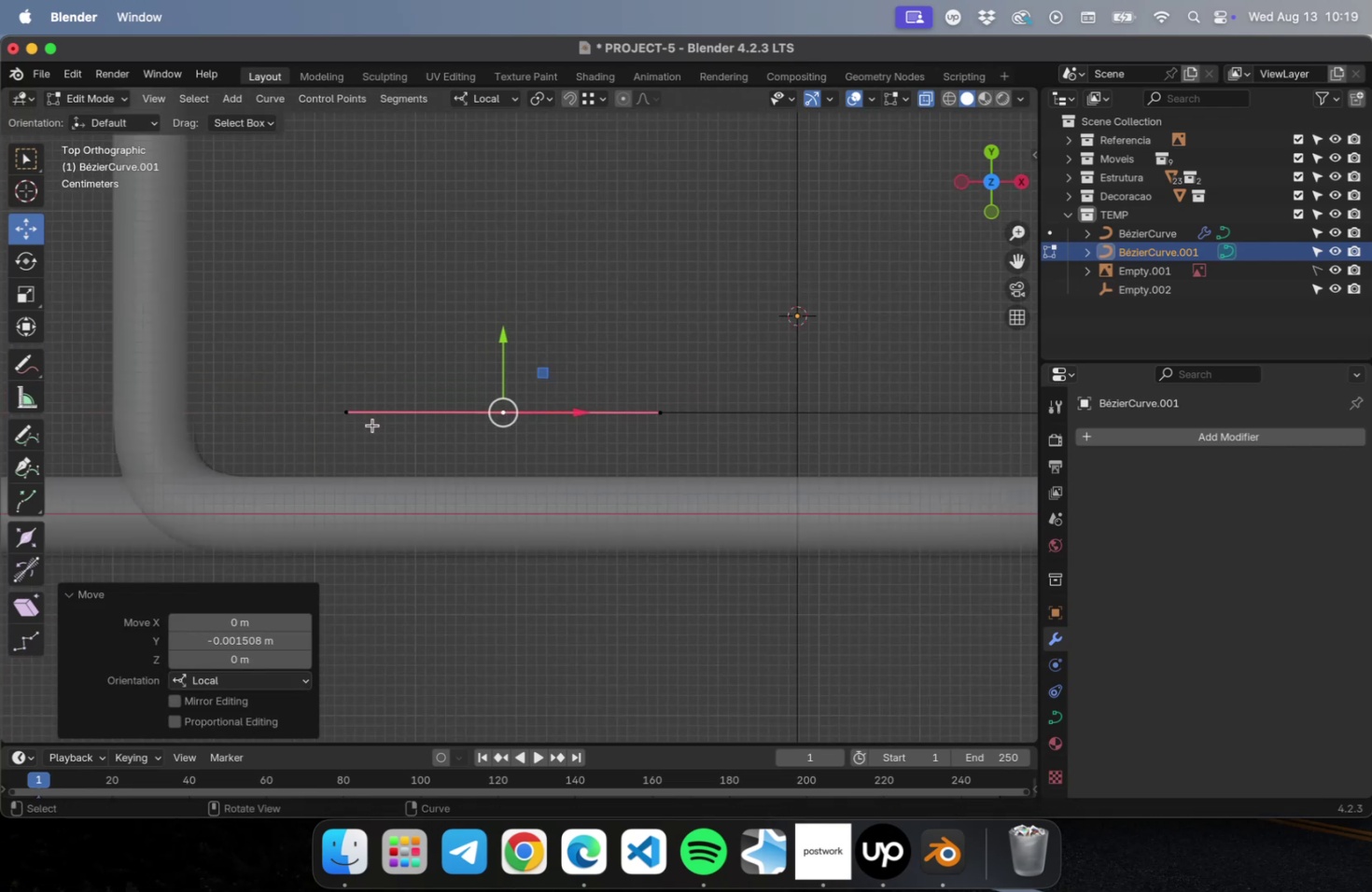 
hold_key(key=ShiftLeft, duration=0.78)
 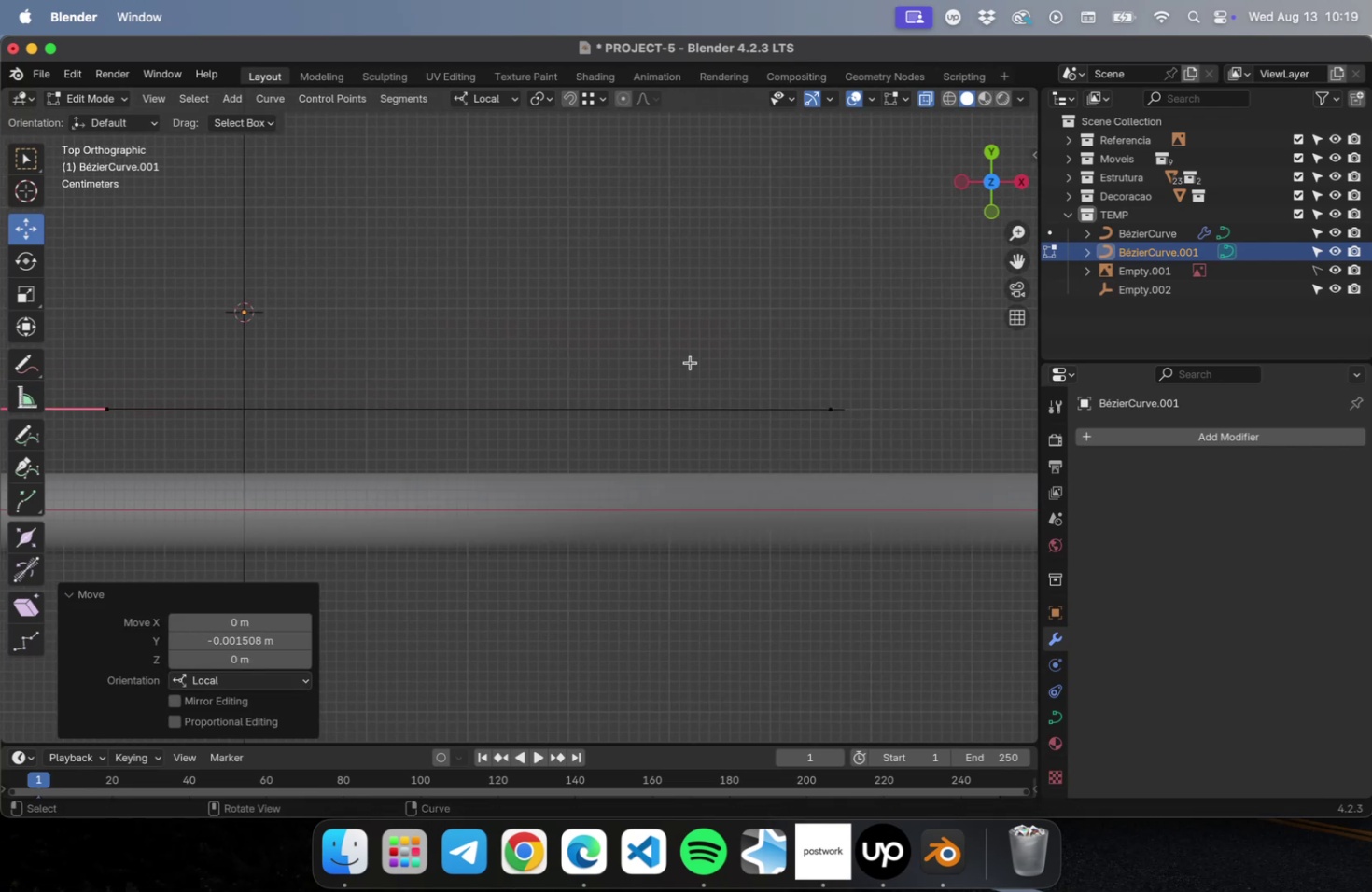 
left_click_drag(start_coordinate=[786, 349], to_coordinate=[920, 448])
 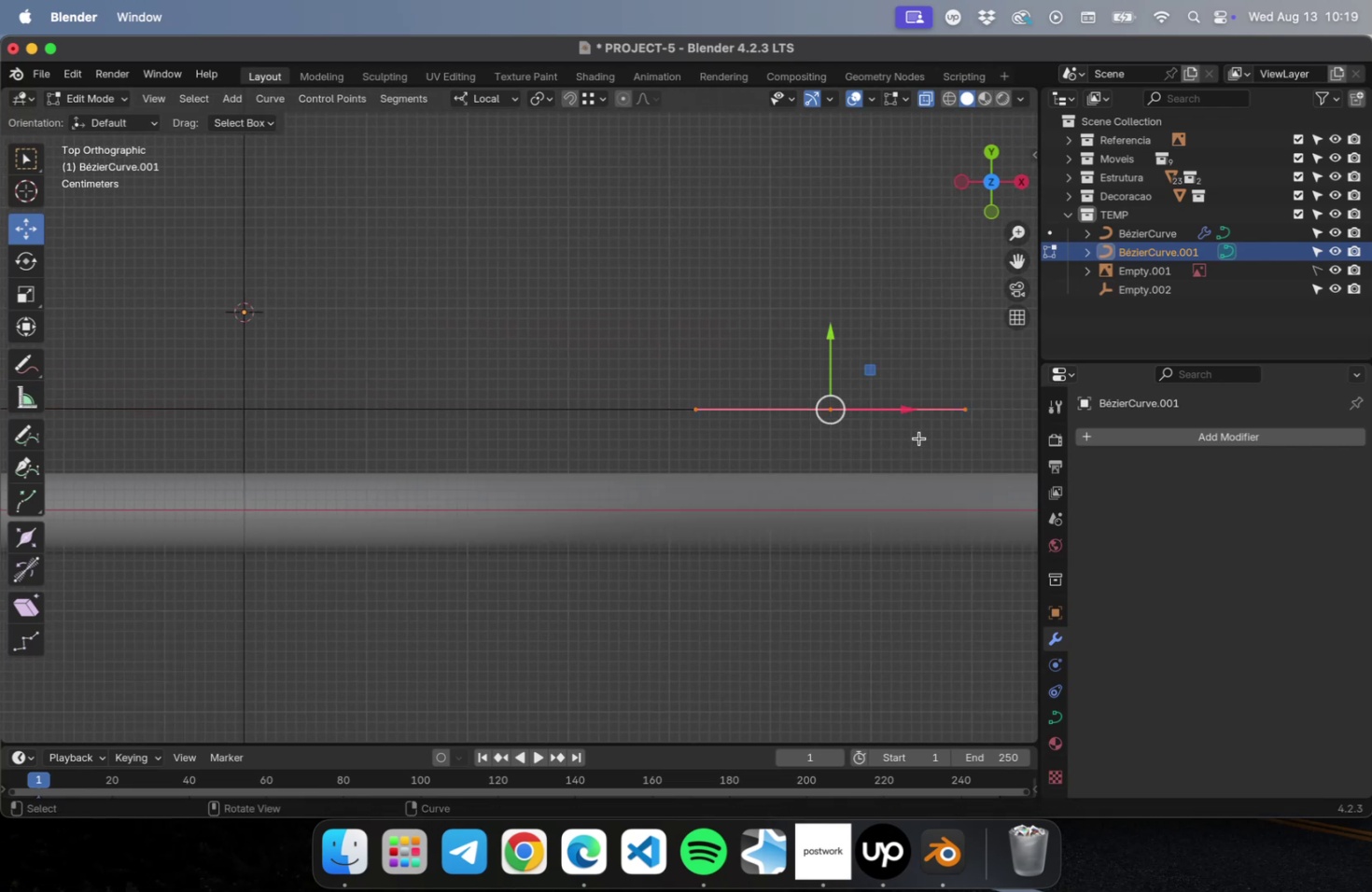 
hold_key(key=ShiftLeft, duration=0.42)
 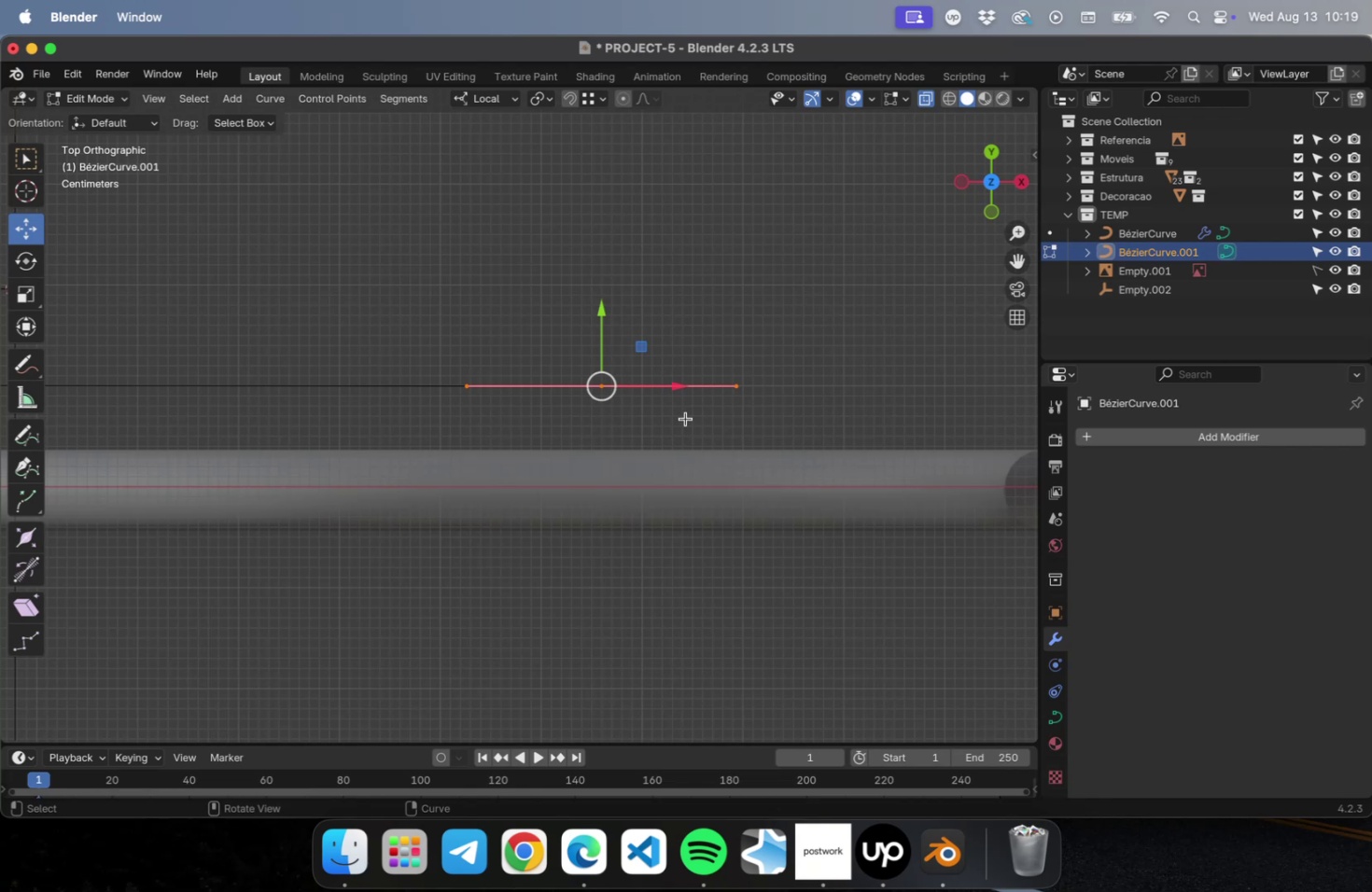 
scroll: coordinate [683, 413], scroll_direction: up, amount: 29.0
 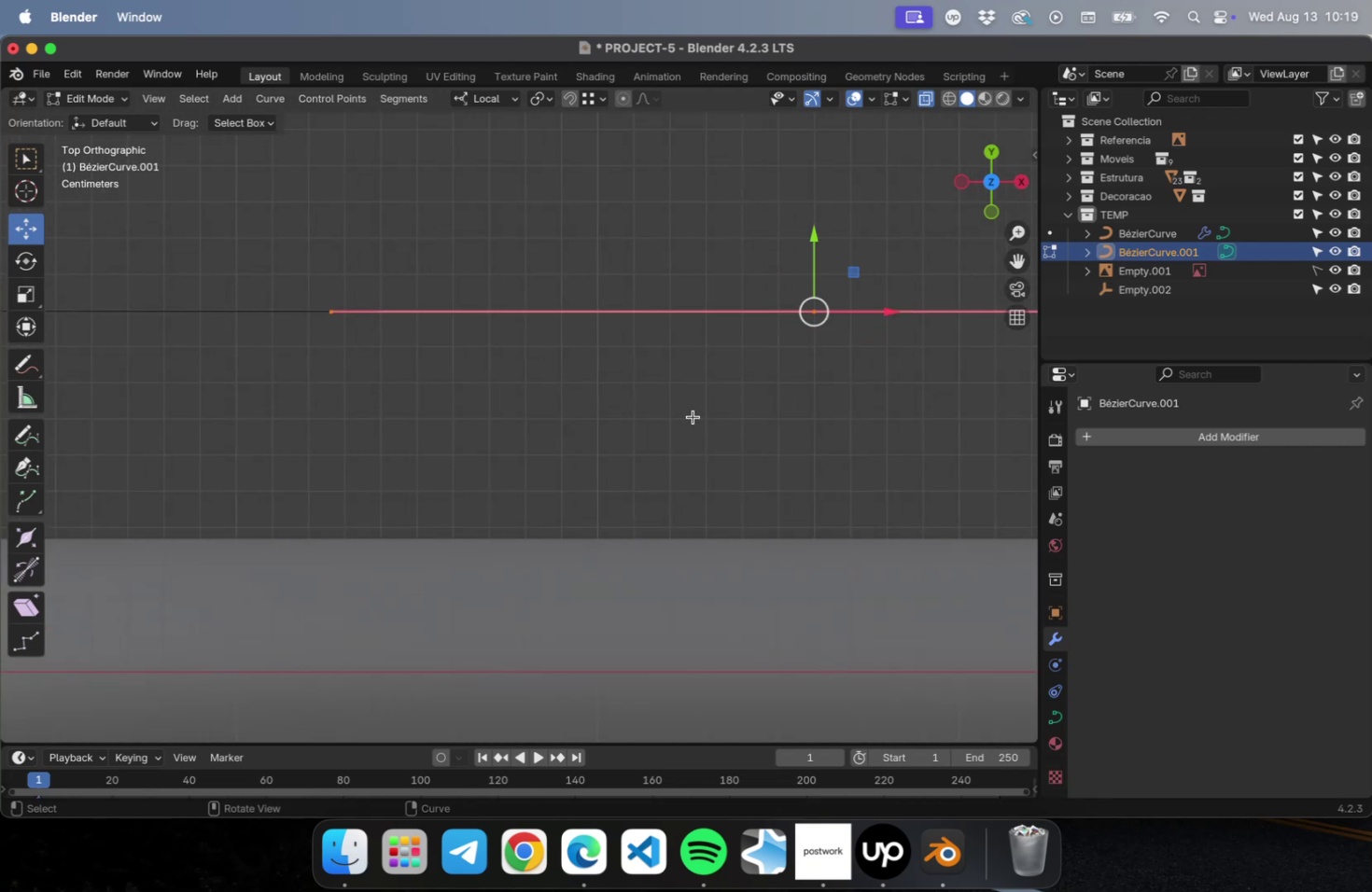 
hold_key(key=ShiftLeft, duration=0.42)
 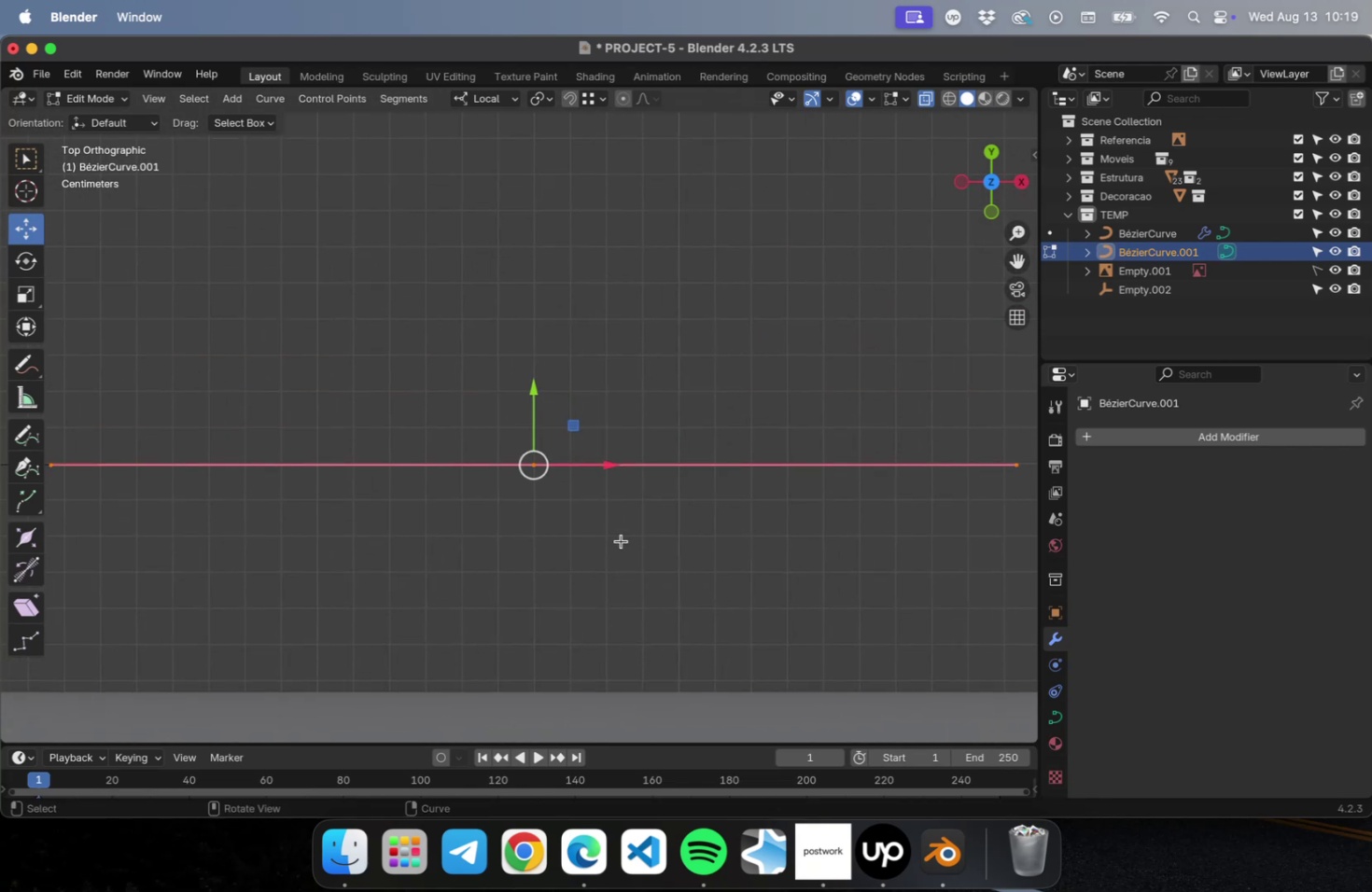 
left_click([621, 540])
 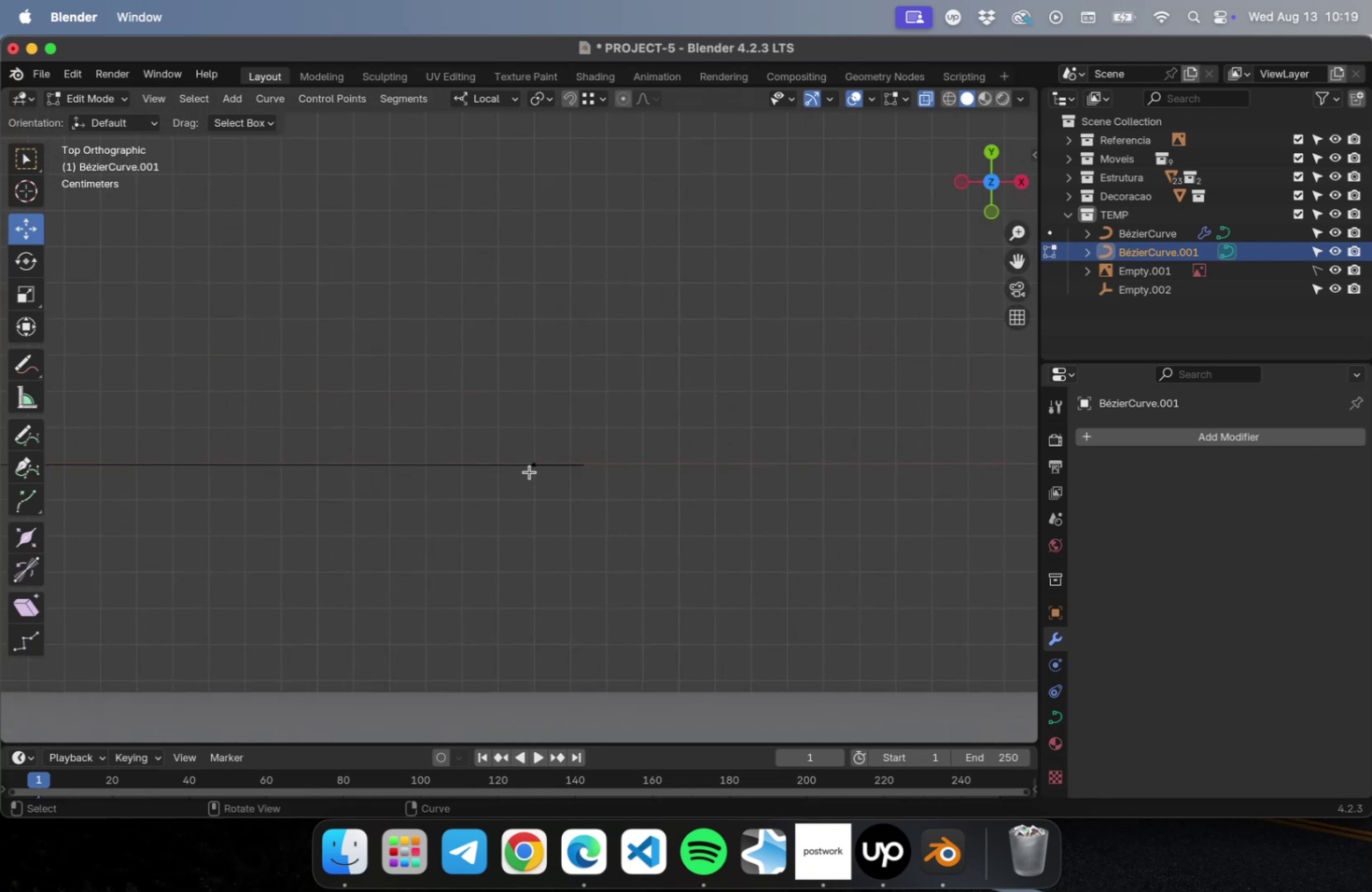 
left_click([533, 467])
 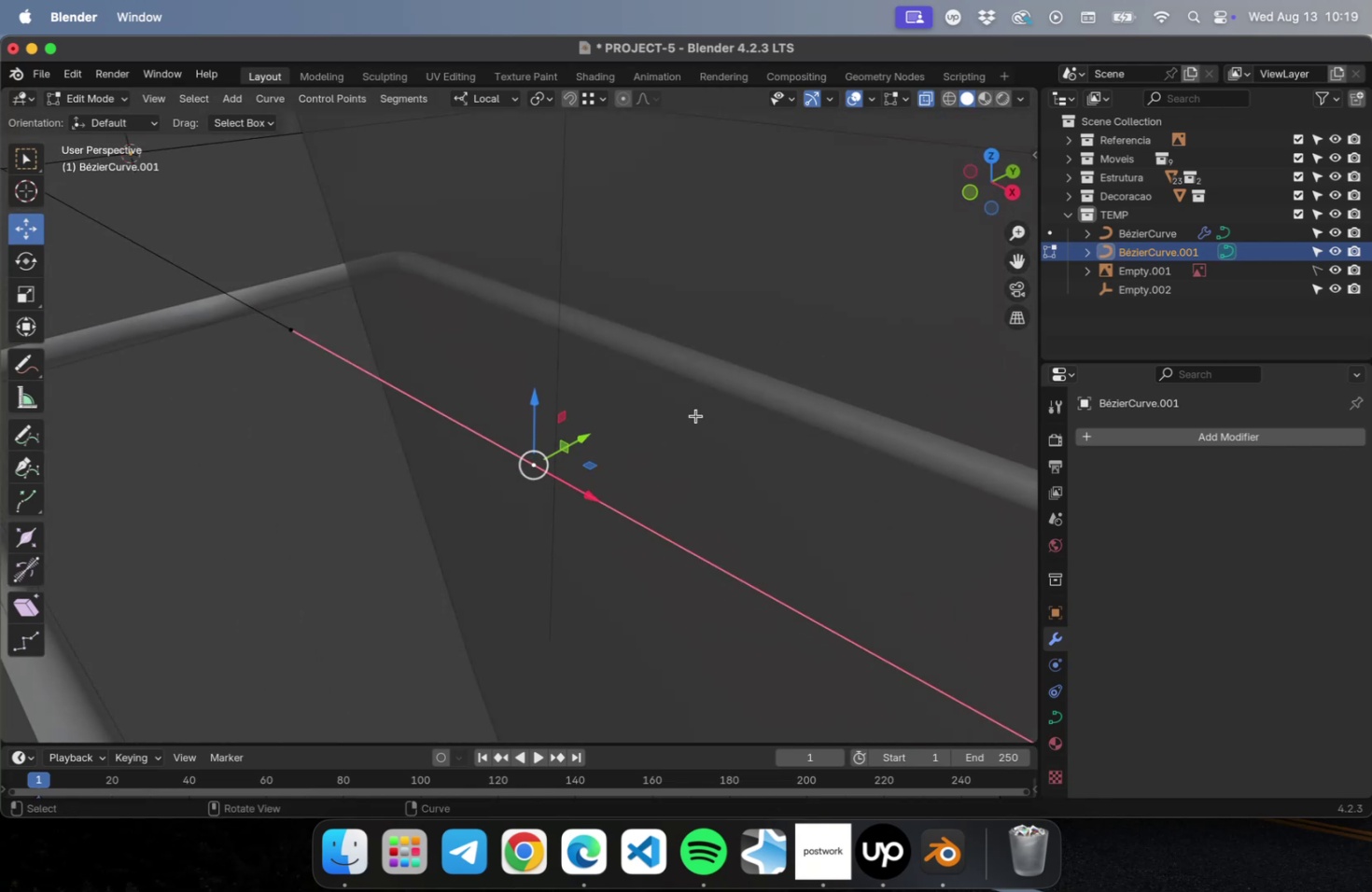 
key(NumLock)
 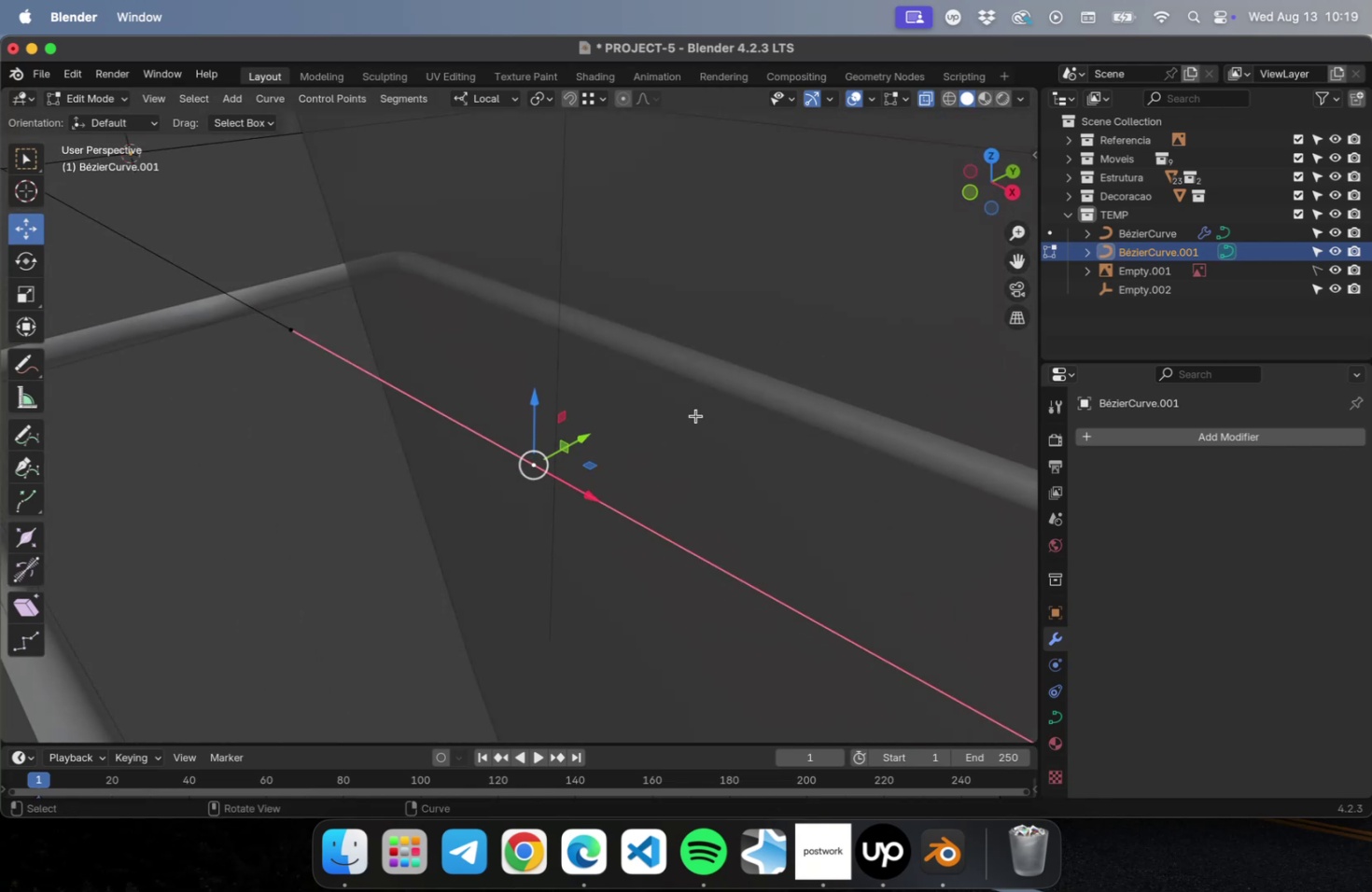 
key(Numpad1)
 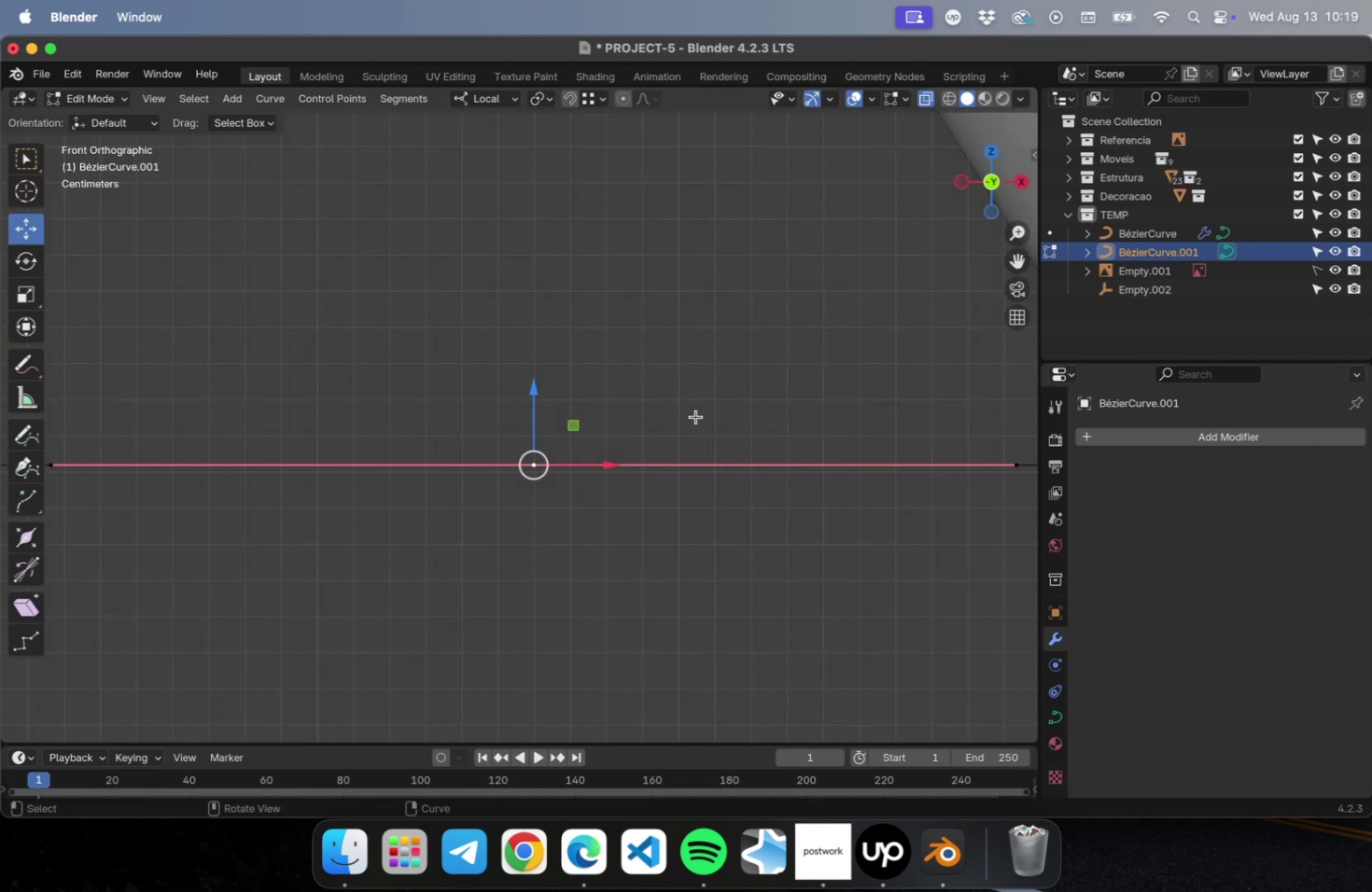 
scroll: coordinate [688, 440], scroll_direction: down, amount: 22.0
 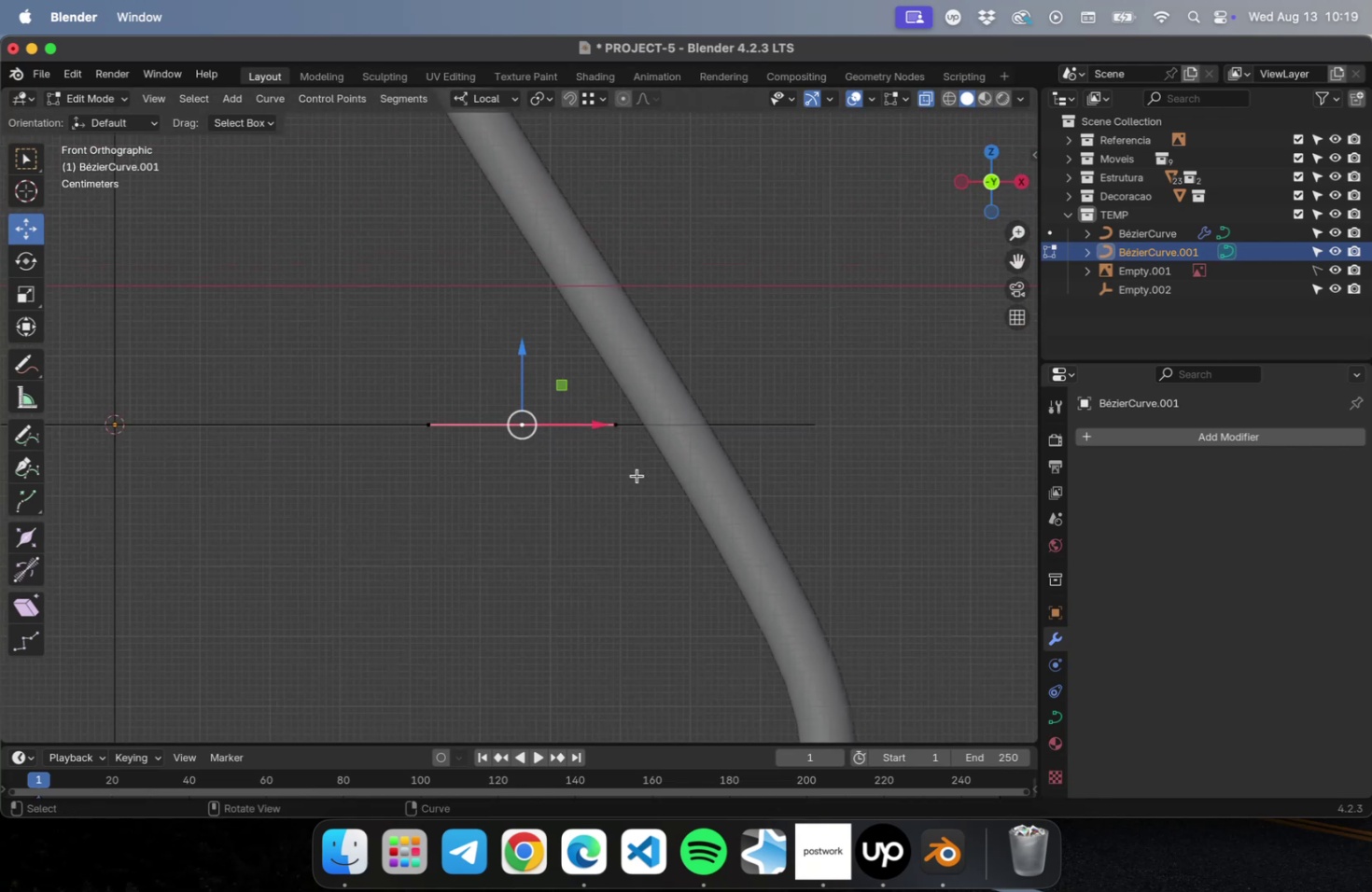 
hold_key(key=ShiftLeft, duration=1.23)
 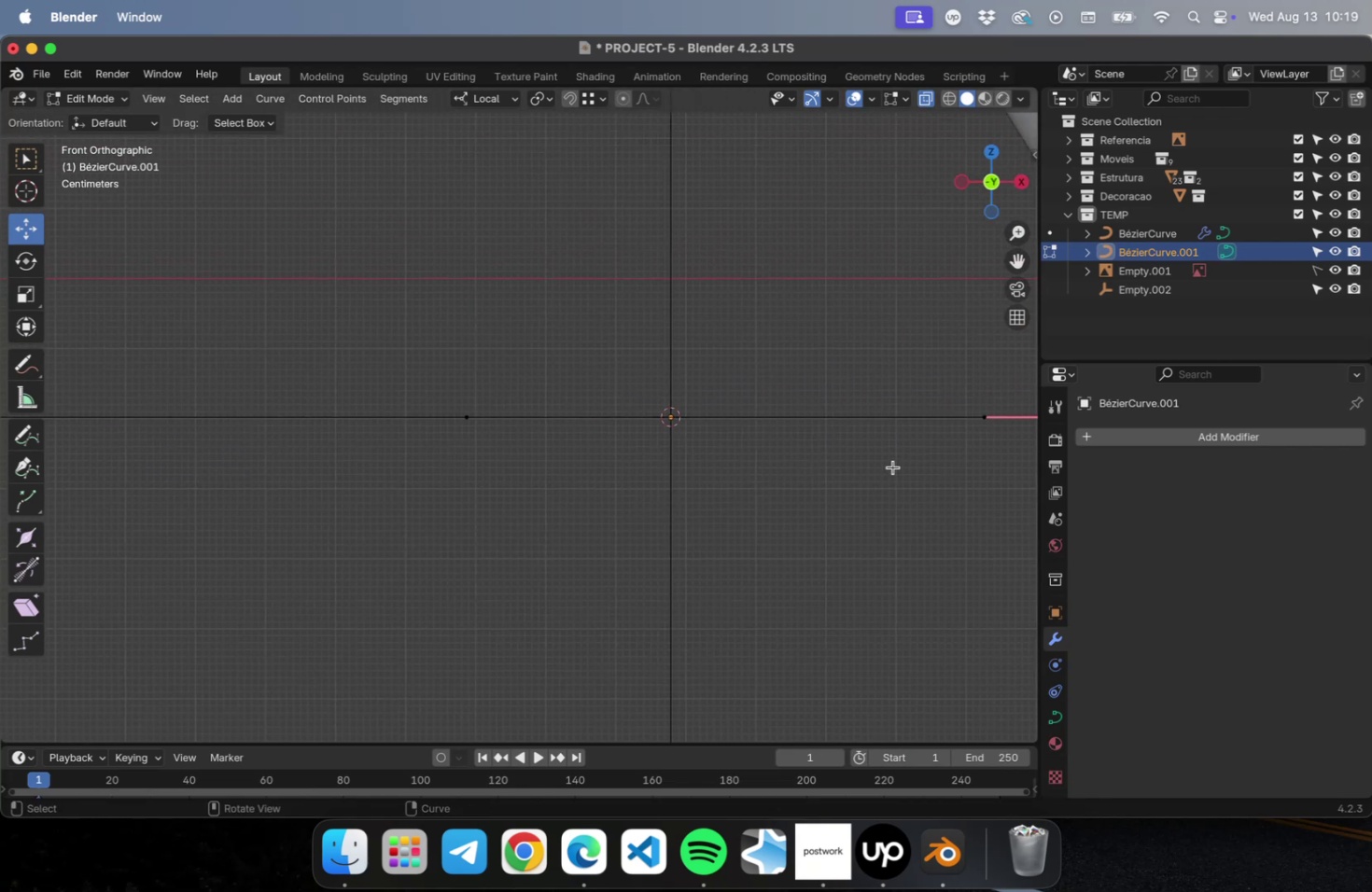 
scroll: coordinate [889, 468], scroll_direction: down, amount: 9.0
 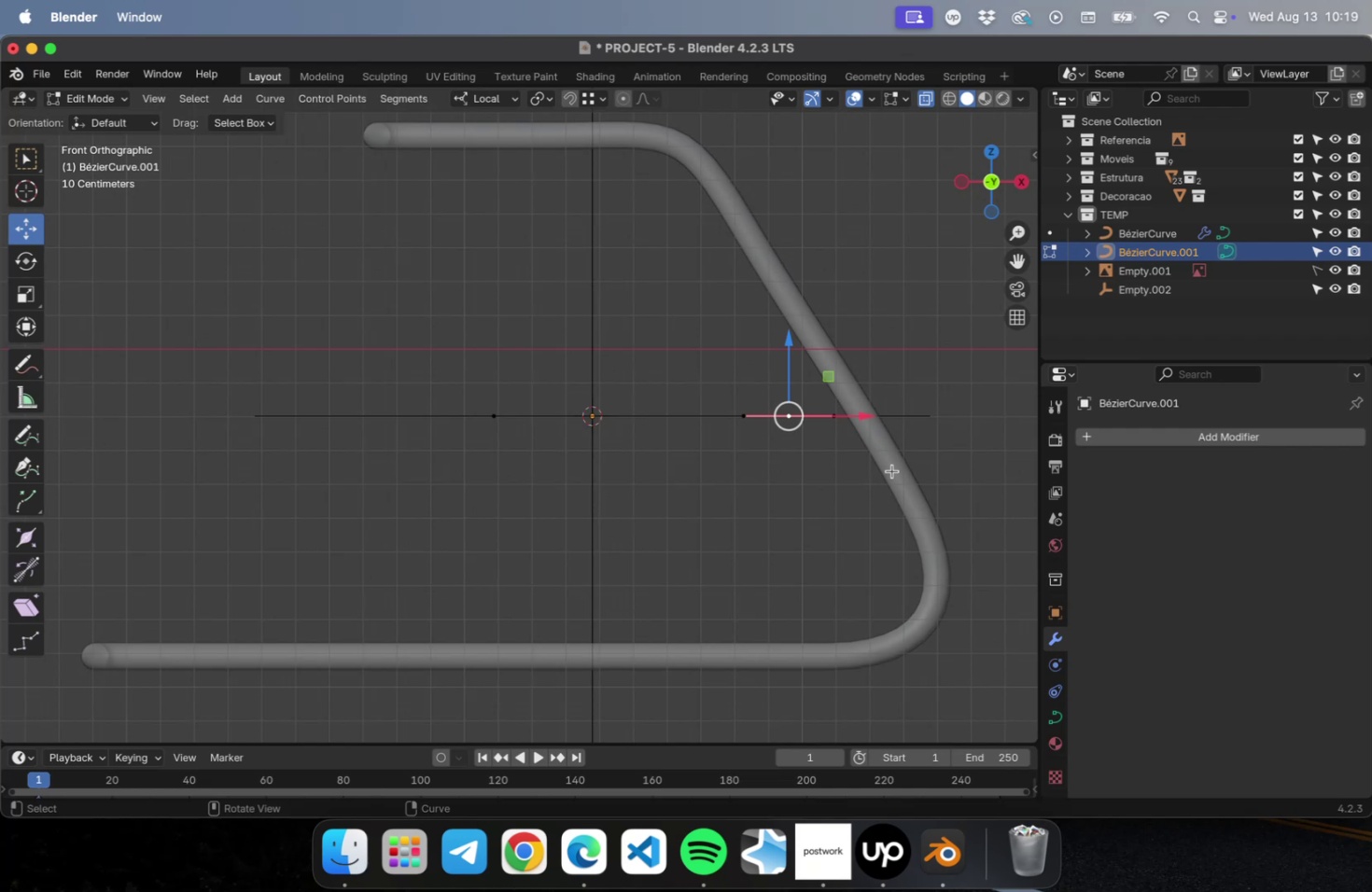 
left_click_drag(start_coordinate=[840, 493], to_coordinate=[807, 433])
 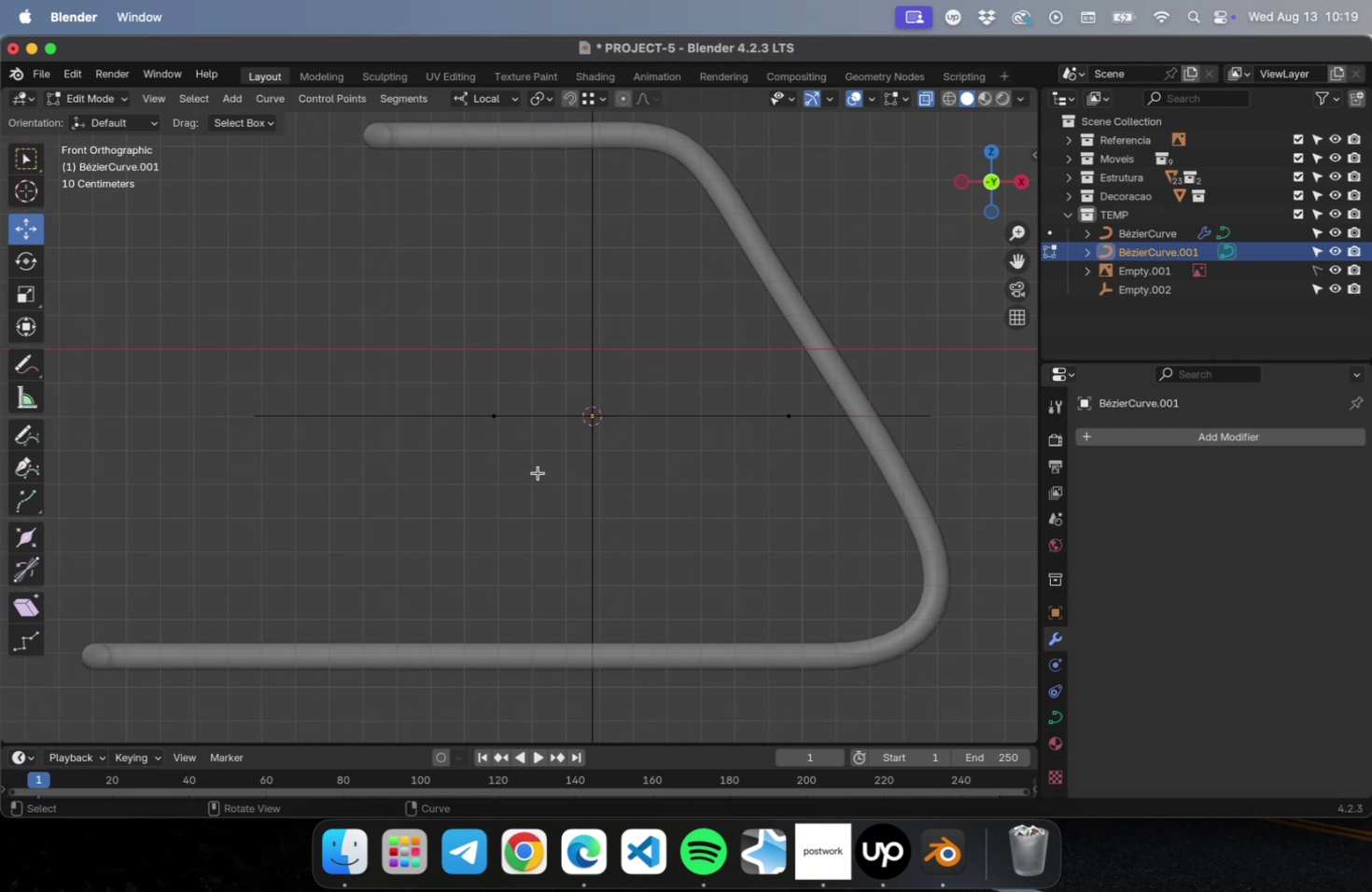 
left_click_drag(start_coordinate=[535, 470], to_coordinate=[443, 355])
 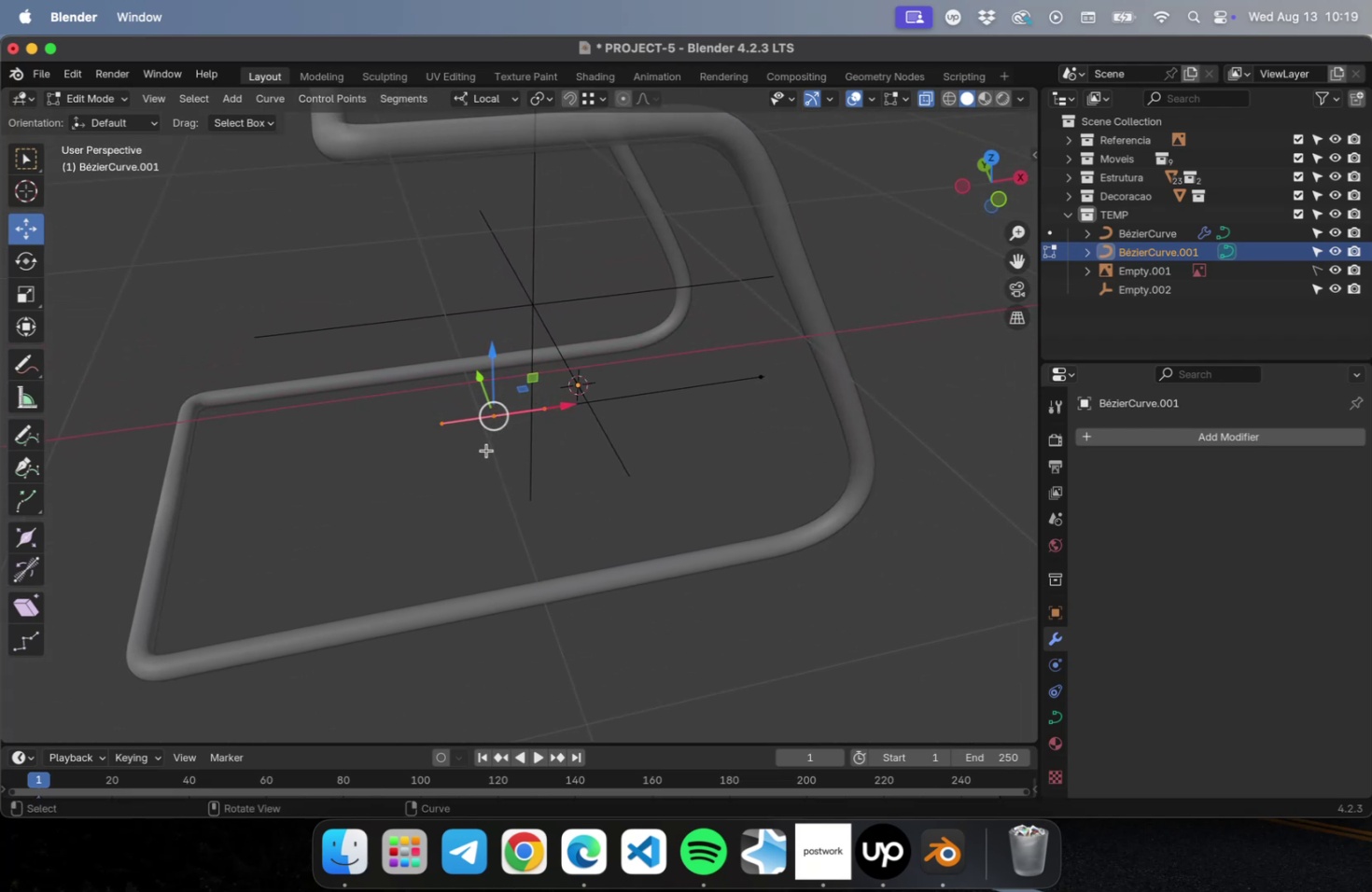 
key(Tab)
 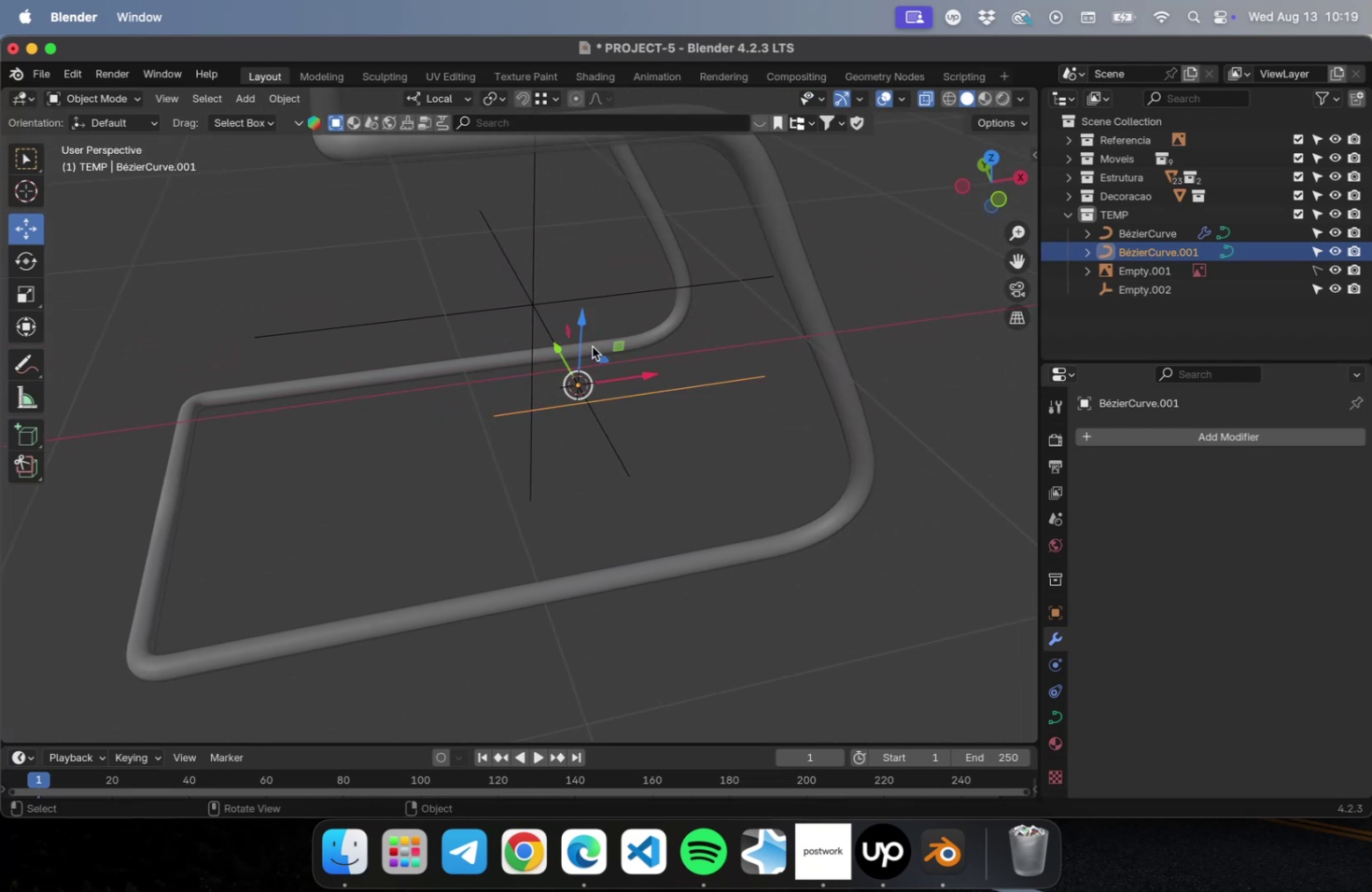 
left_click_drag(start_coordinate=[582, 331], to_coordinate=[583, 195])
 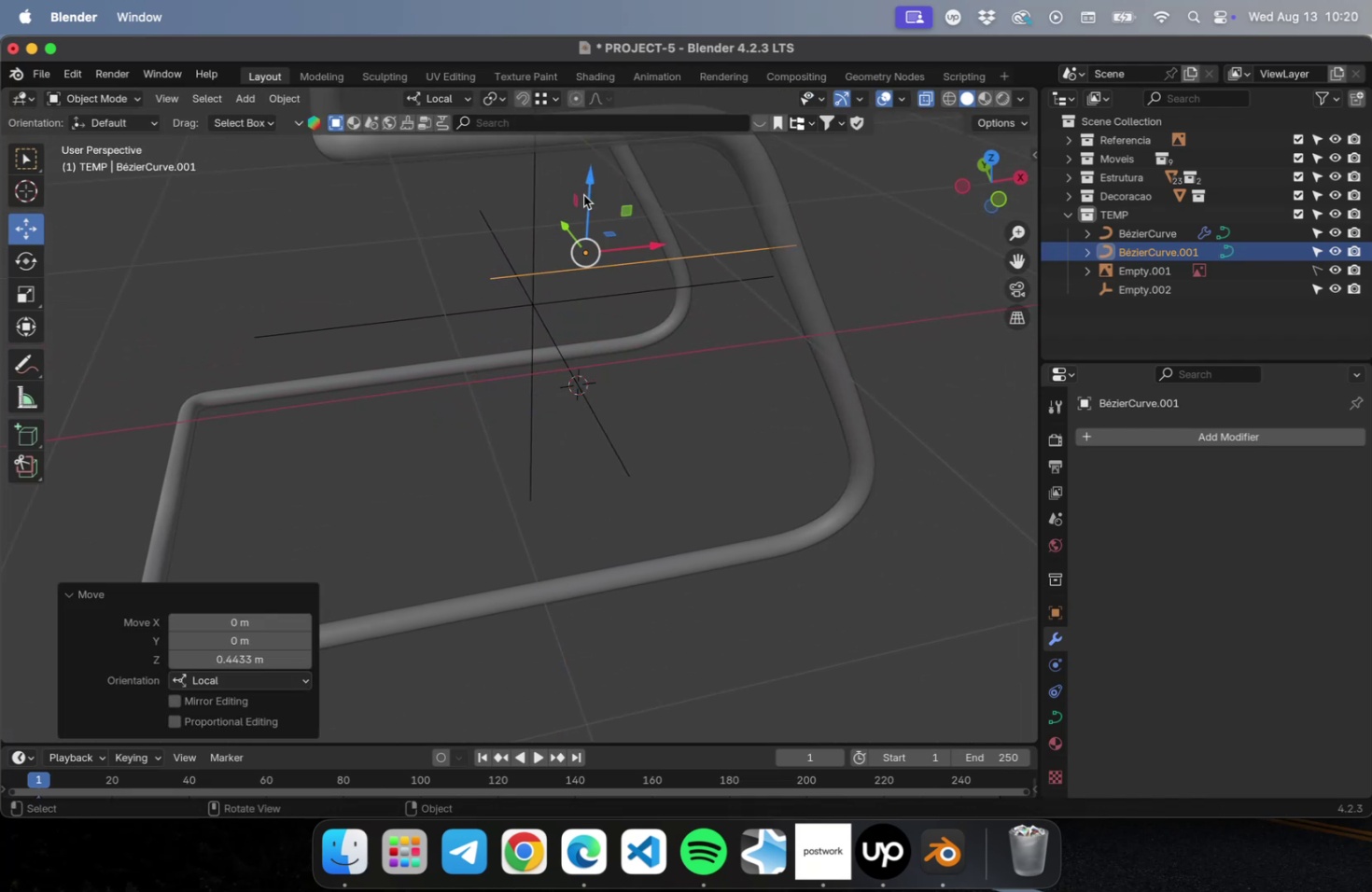 
key(NumLock)
 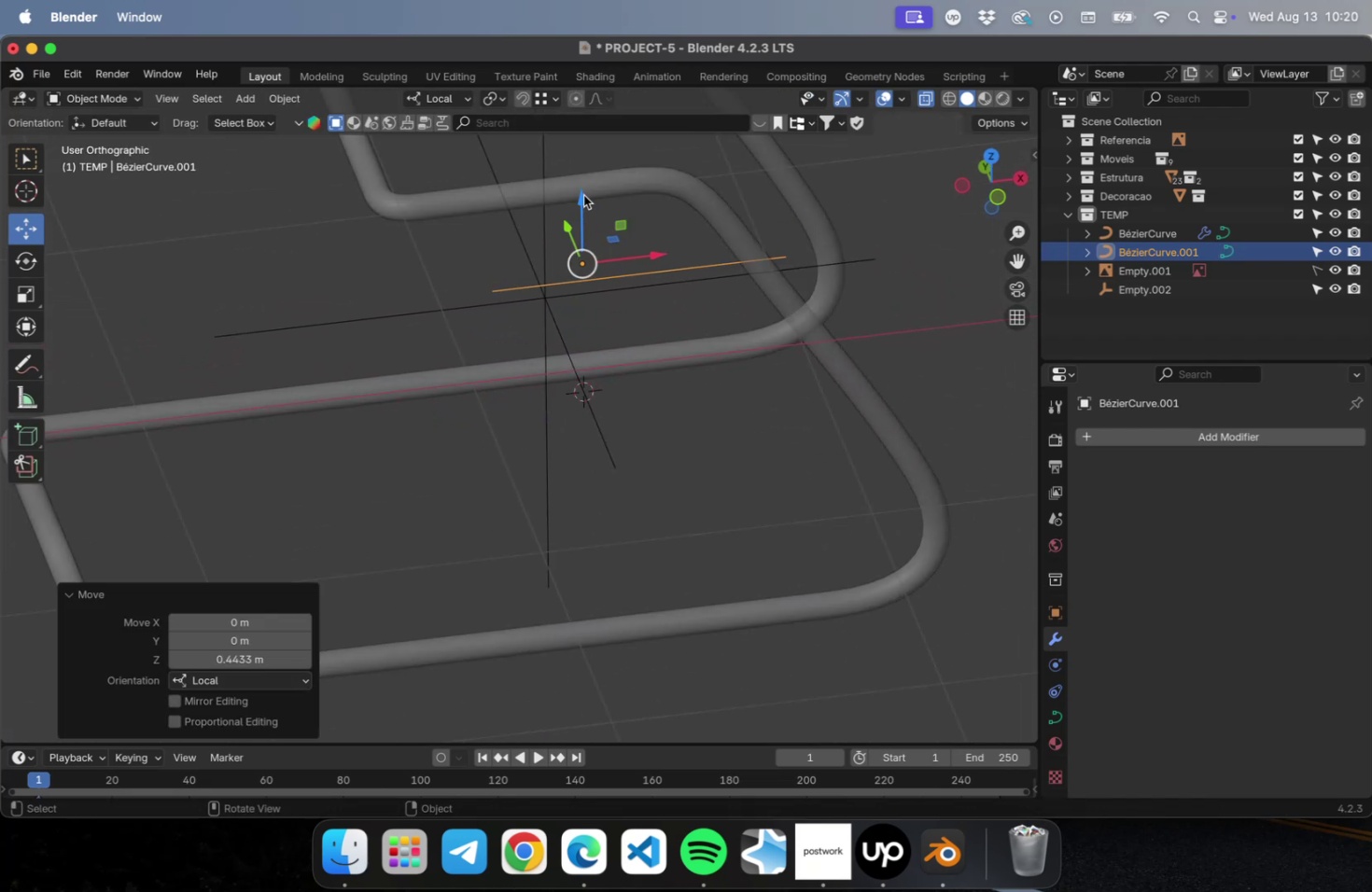 
key(Numpad1)
 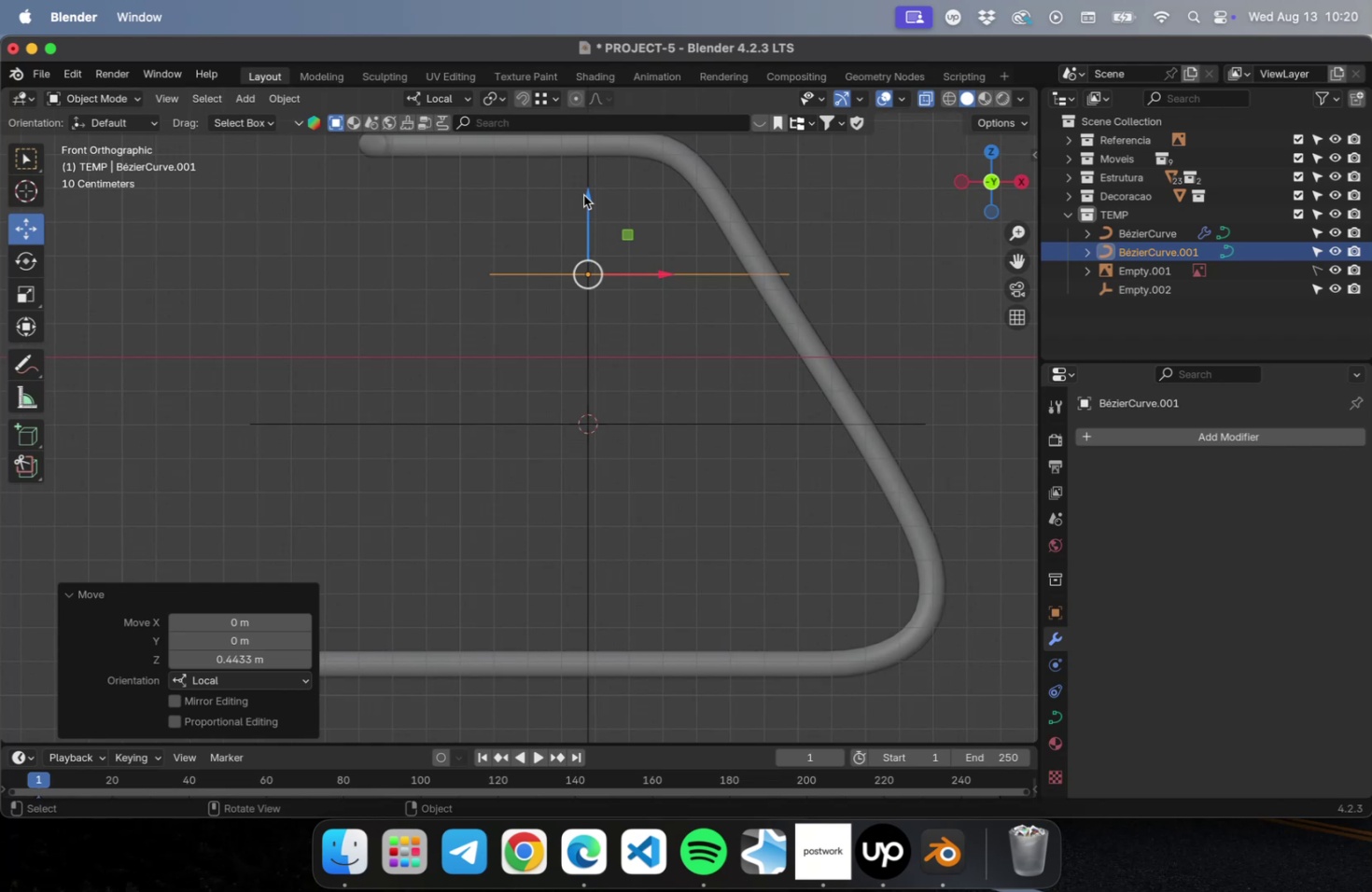 
key(NumLock)
 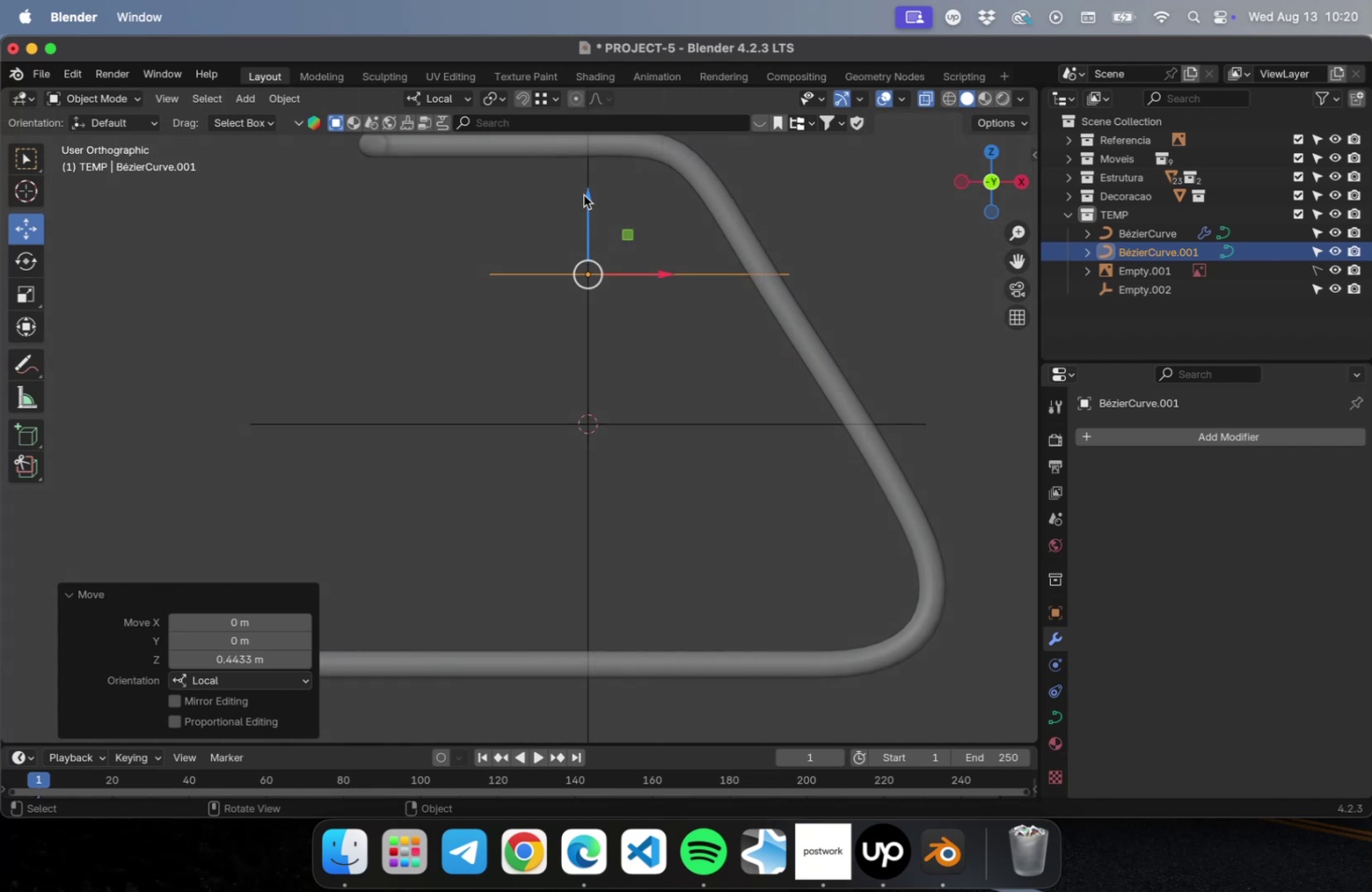 
key(Numpad7)
 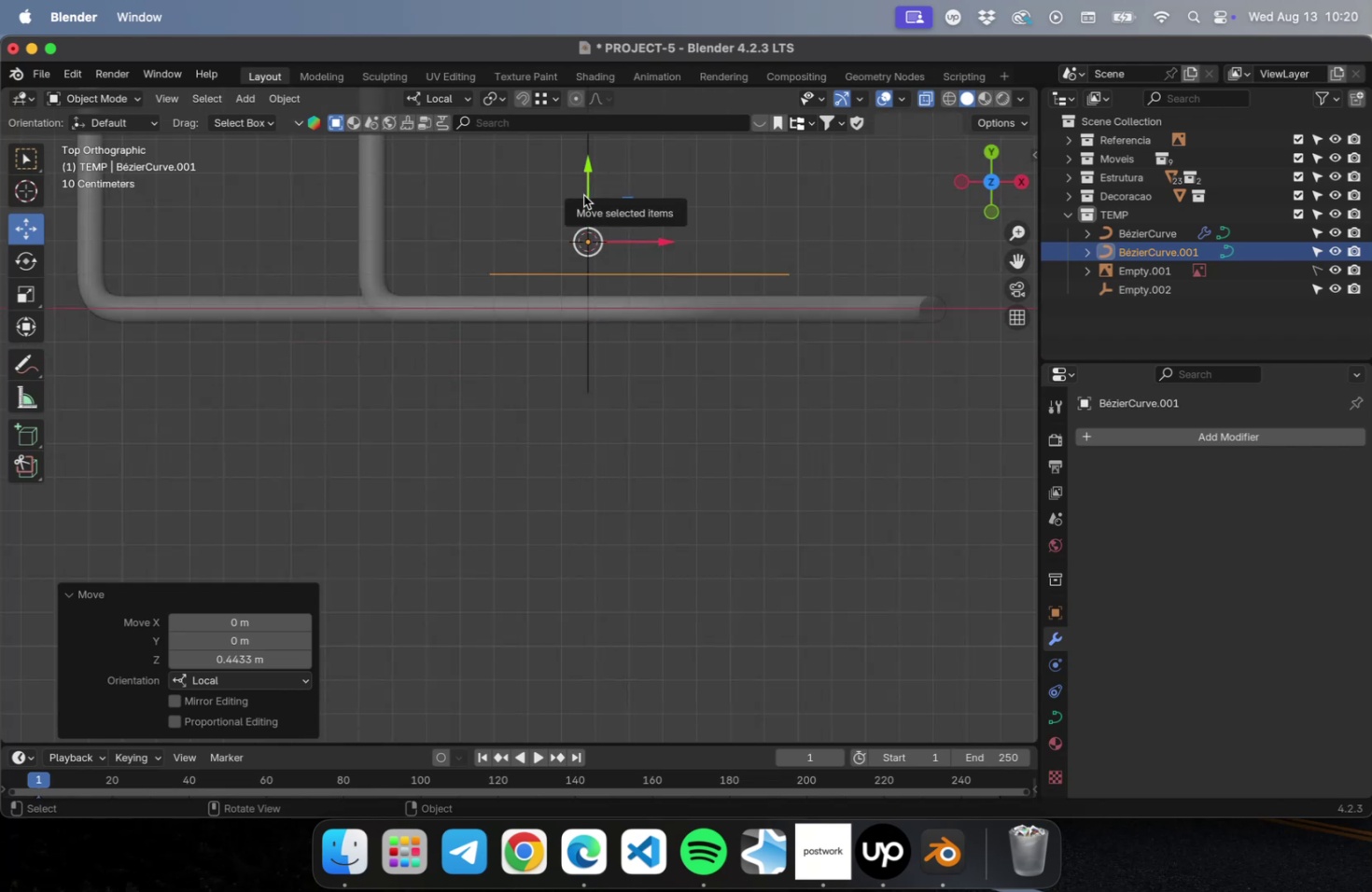 
key(Tab)
 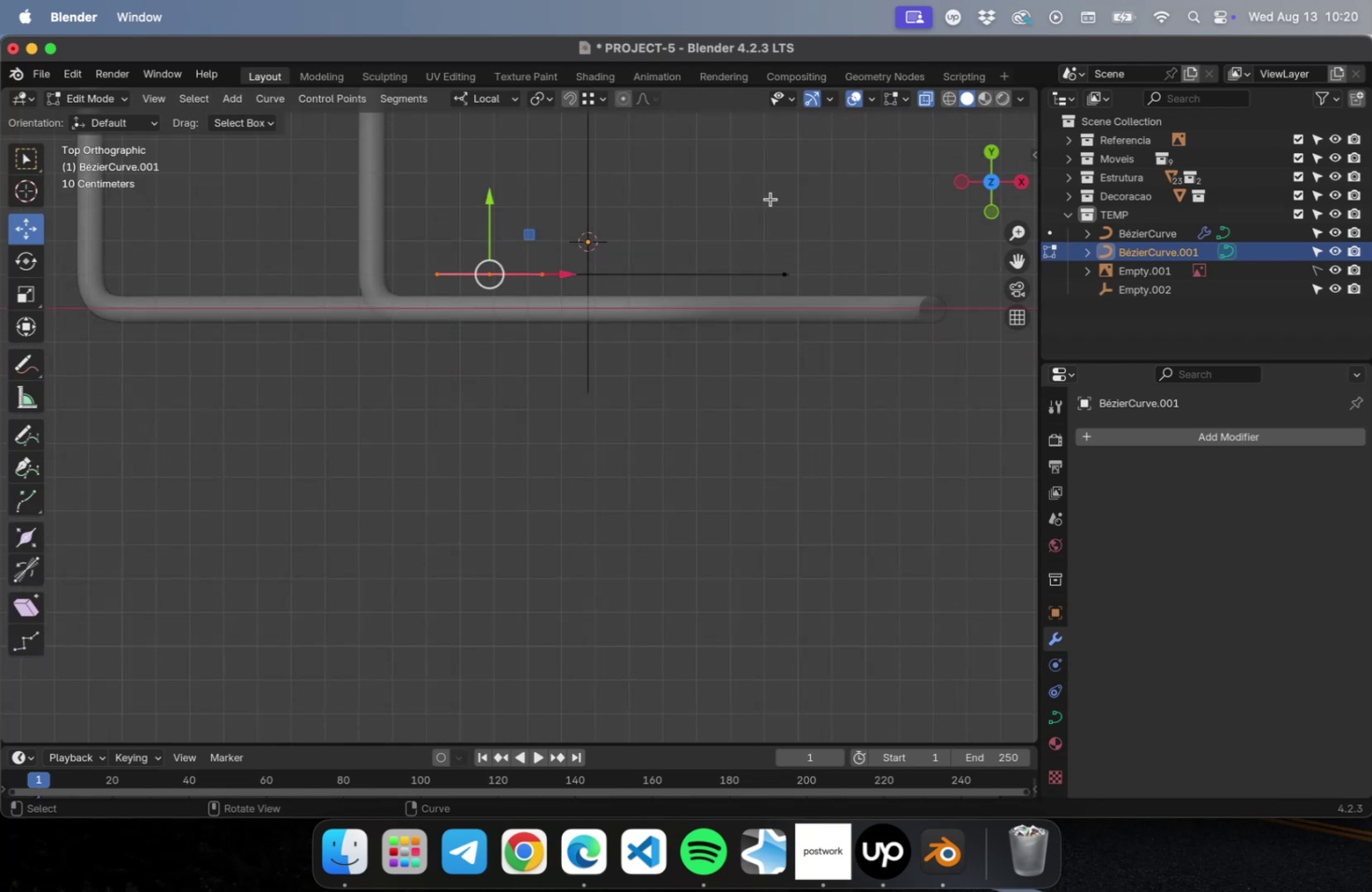 
left_click_drag(start_coordinate=[770, 200], to_coordinate=[791, 281])
 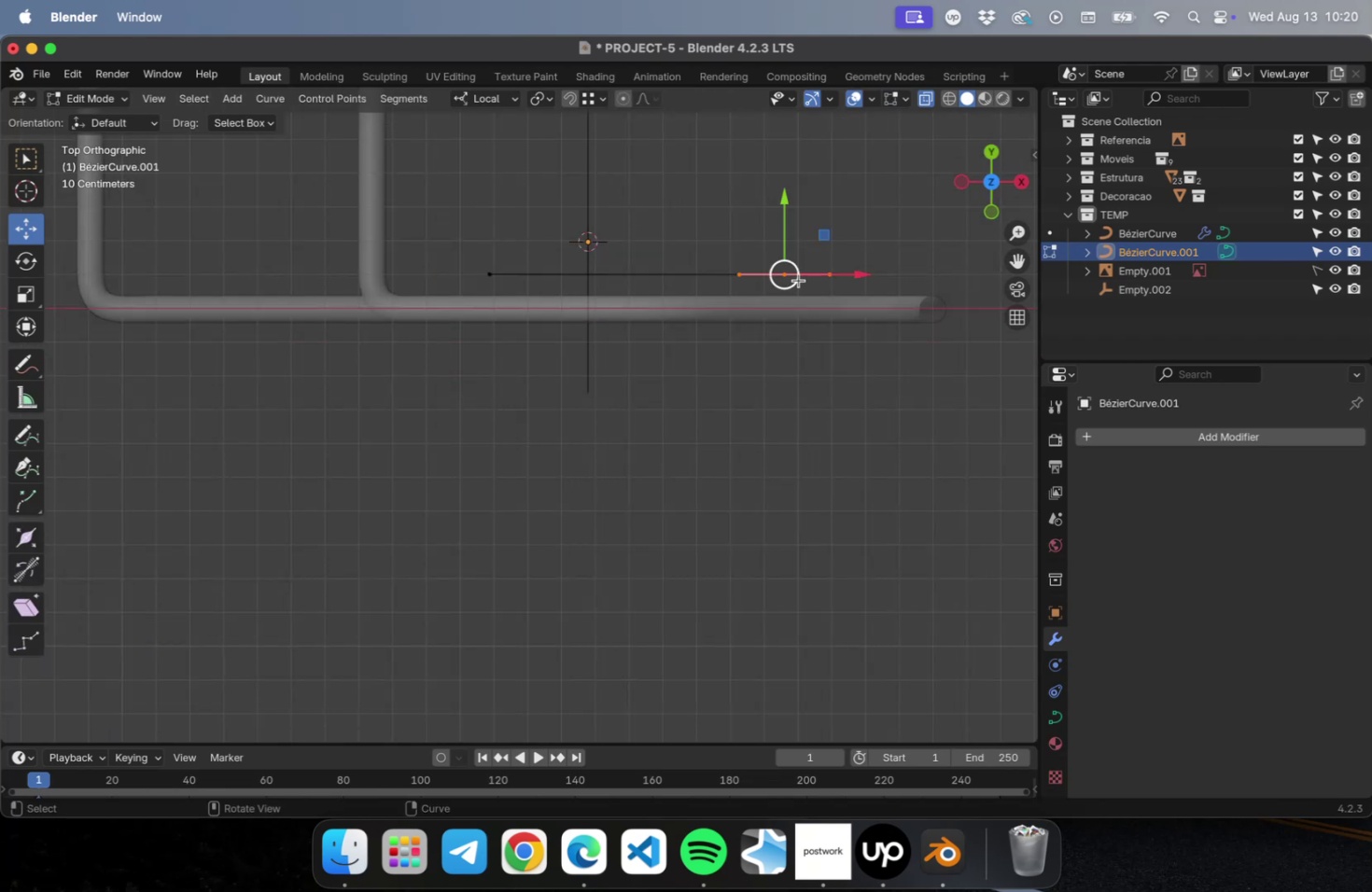 
hold_key(key=ShiftLeft, duration=0.54)
 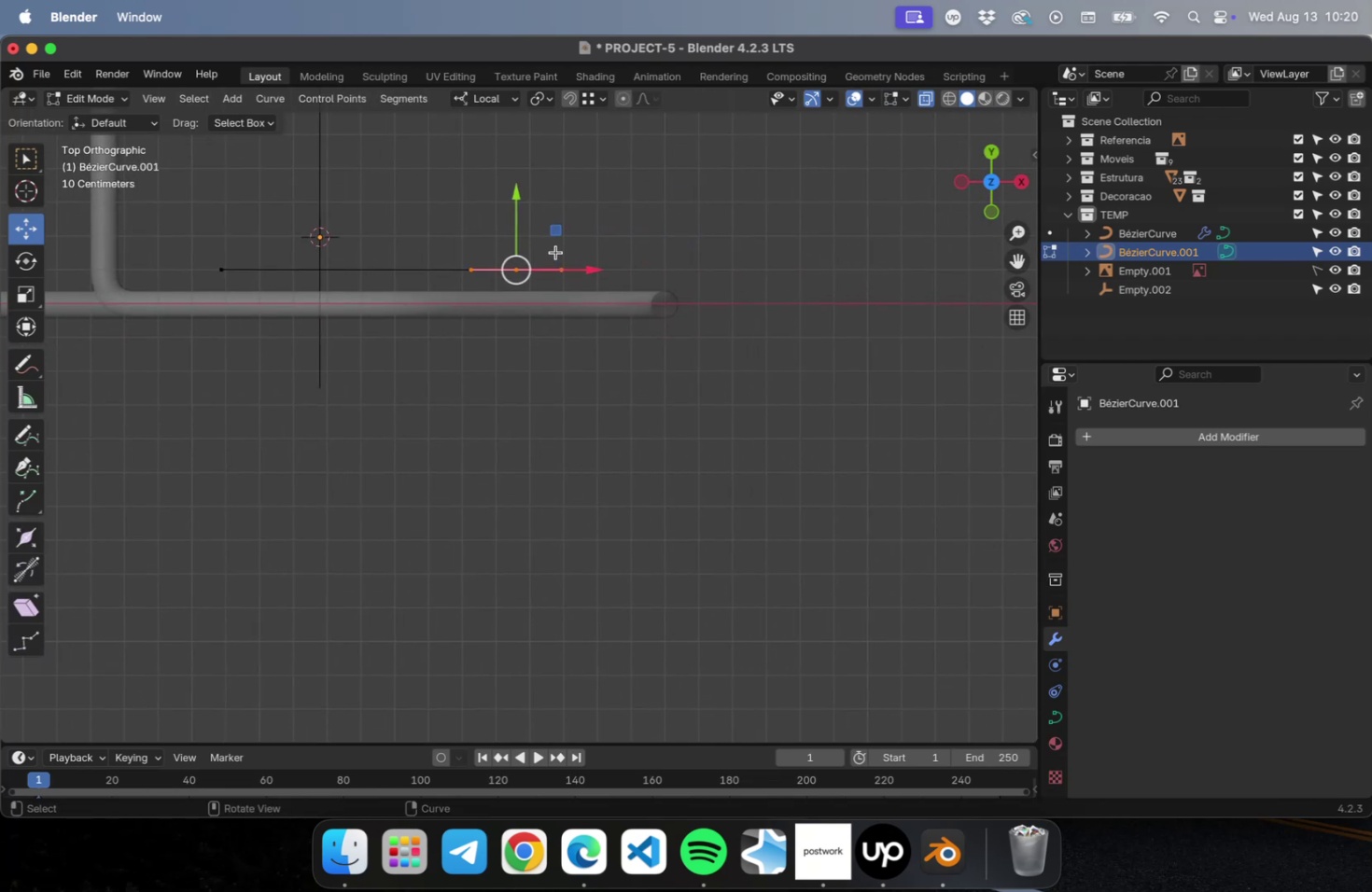 
scroll: coordinate [555, 252], scroll_direction: up, amount: 1.0
 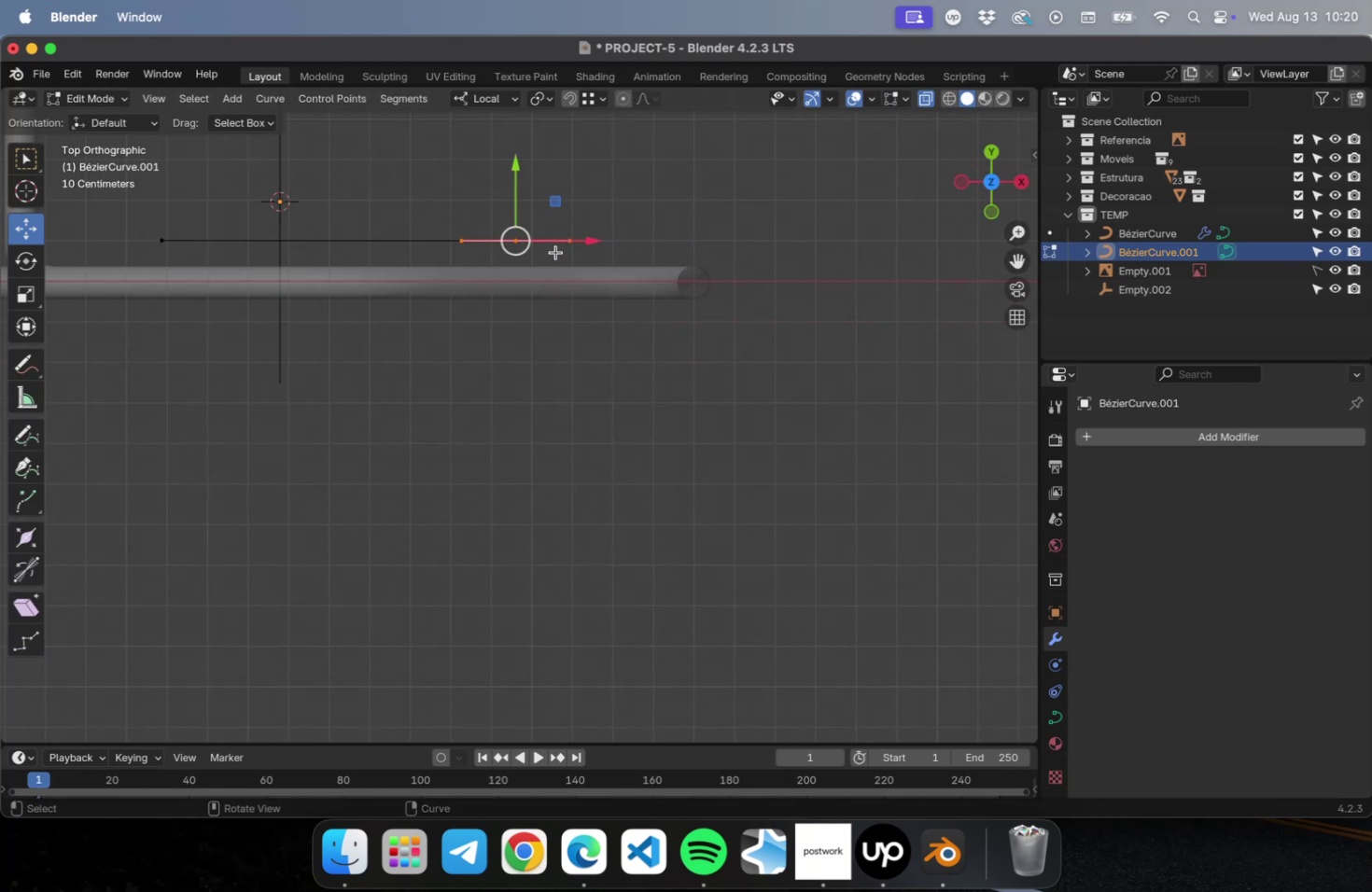 
hold_key(key=ShiftLeft, duration=0.99)
 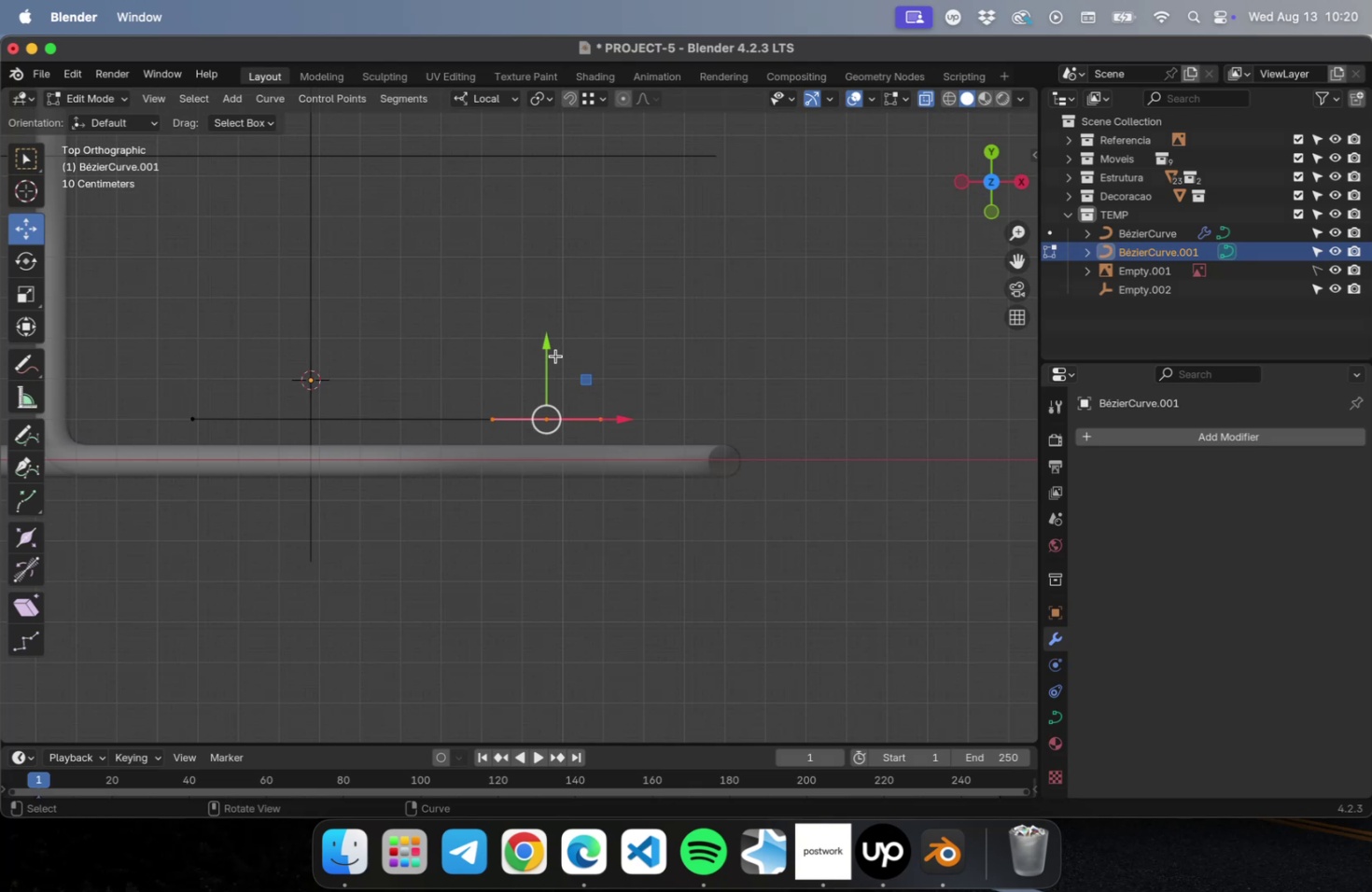 
type(EY)
 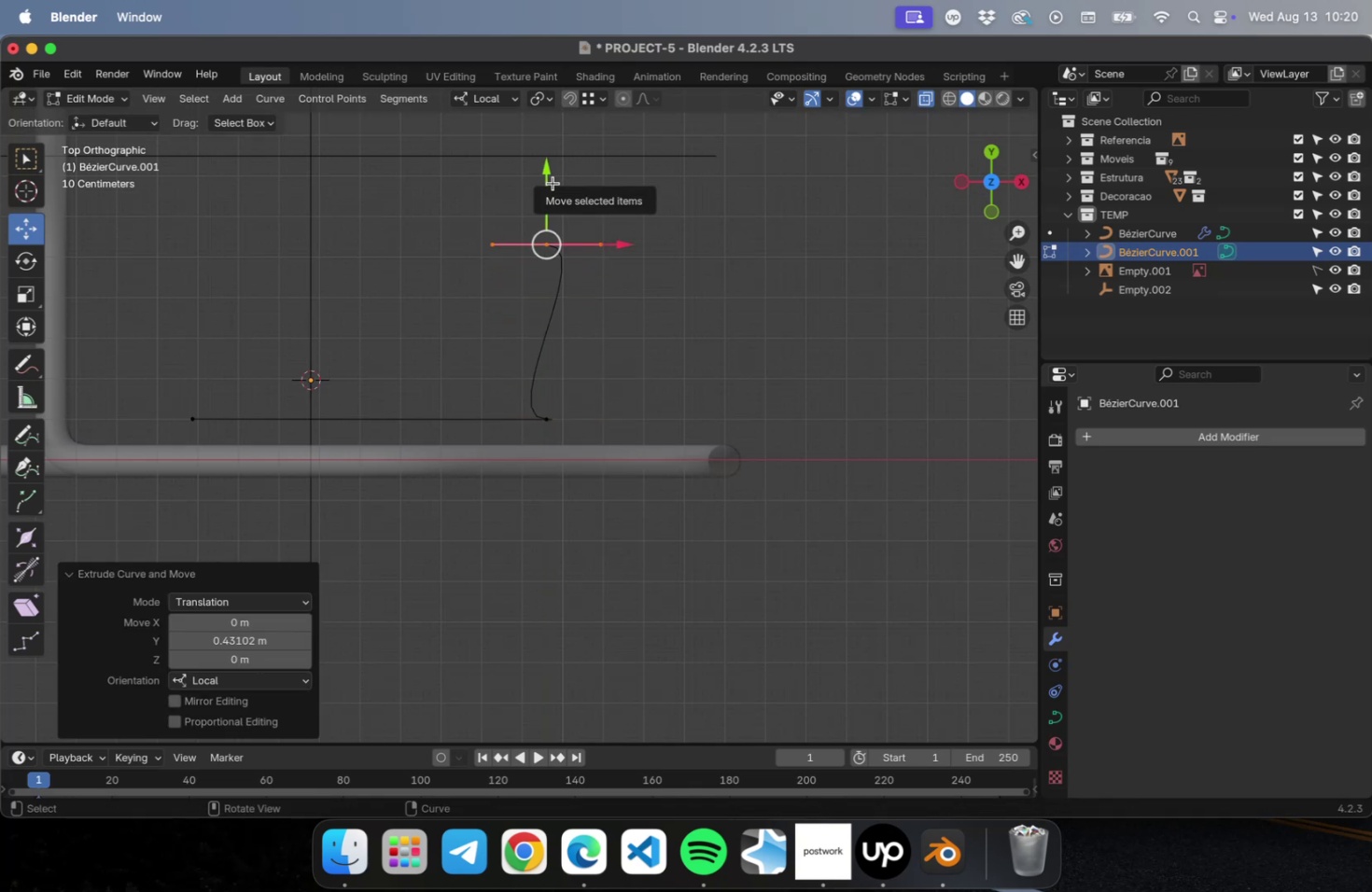 
type(RZ90)
 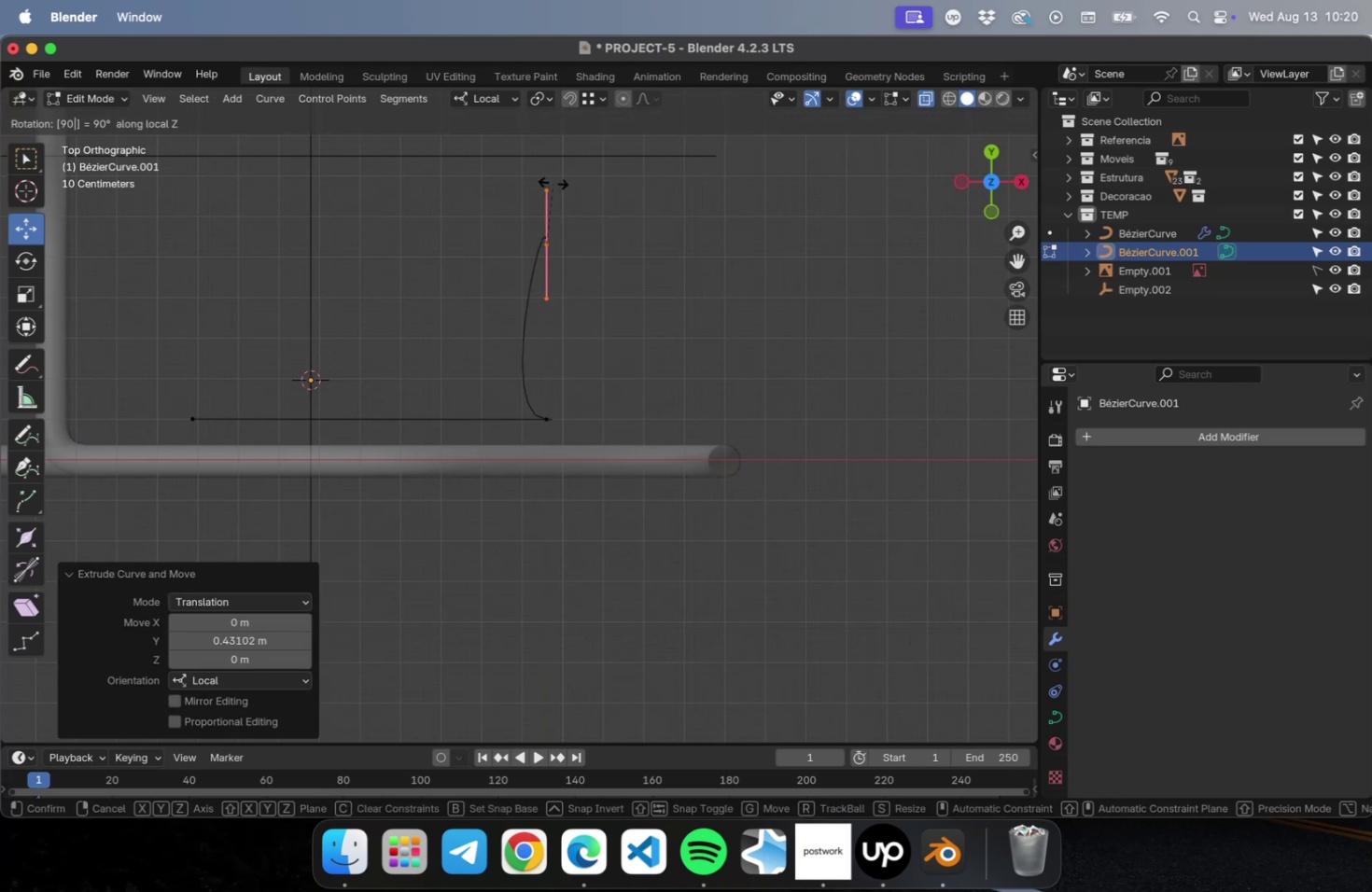 
key(Enter)
 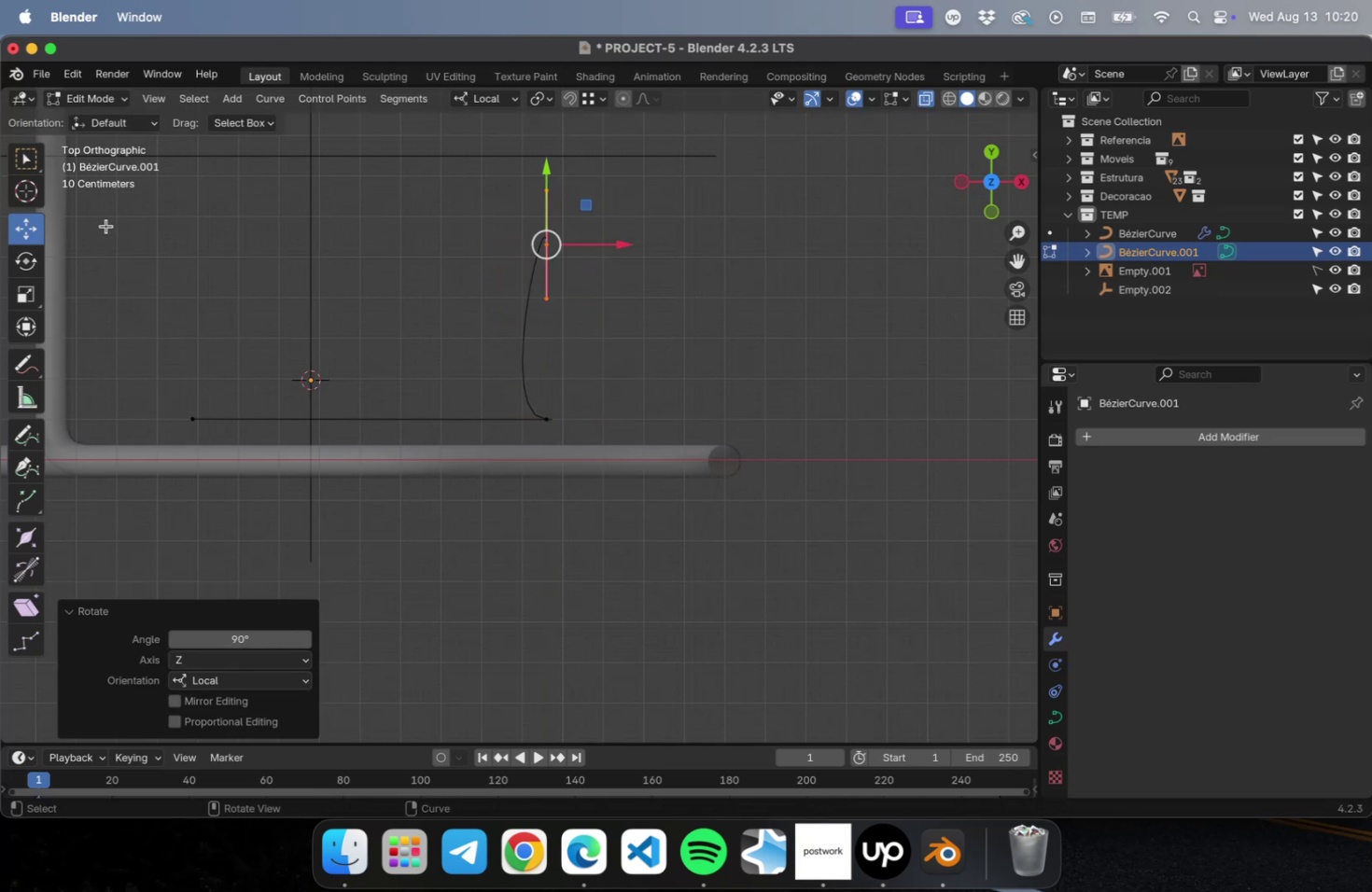 
type(R-180)
 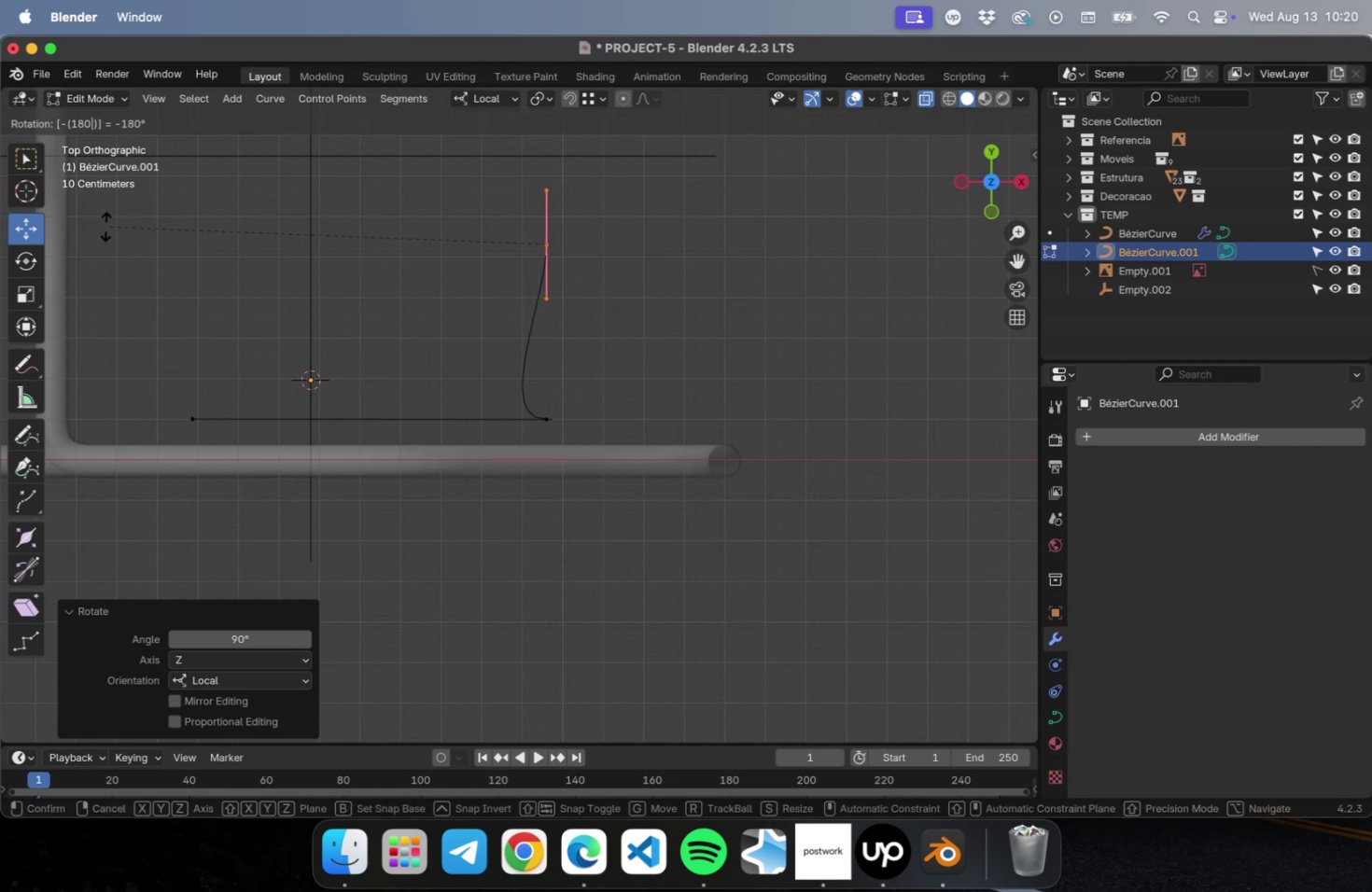 
key(Enter)
 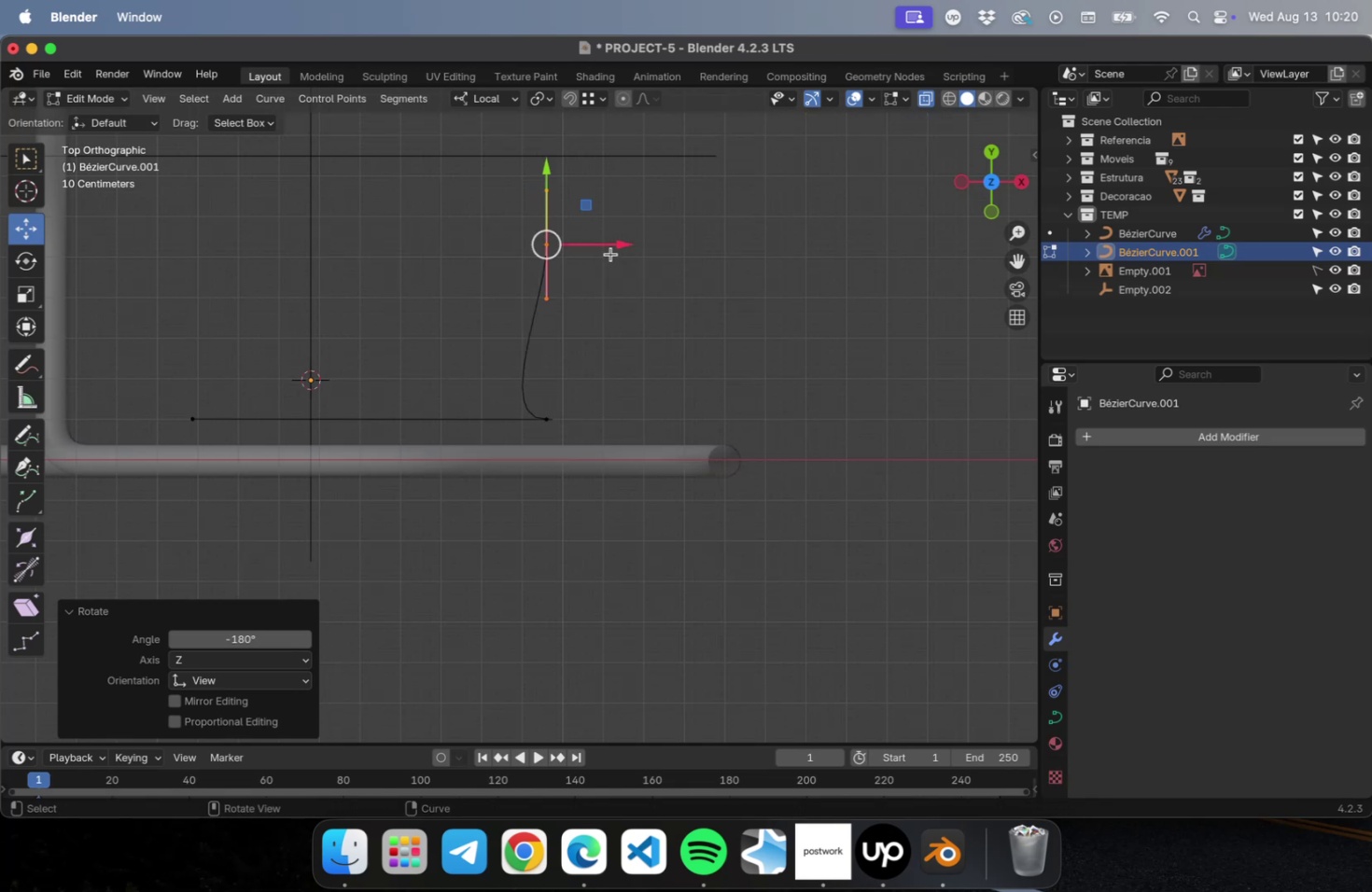 
left_click_drag(start_coordinate=[617, 244], to_coordinate=[677, 236])
 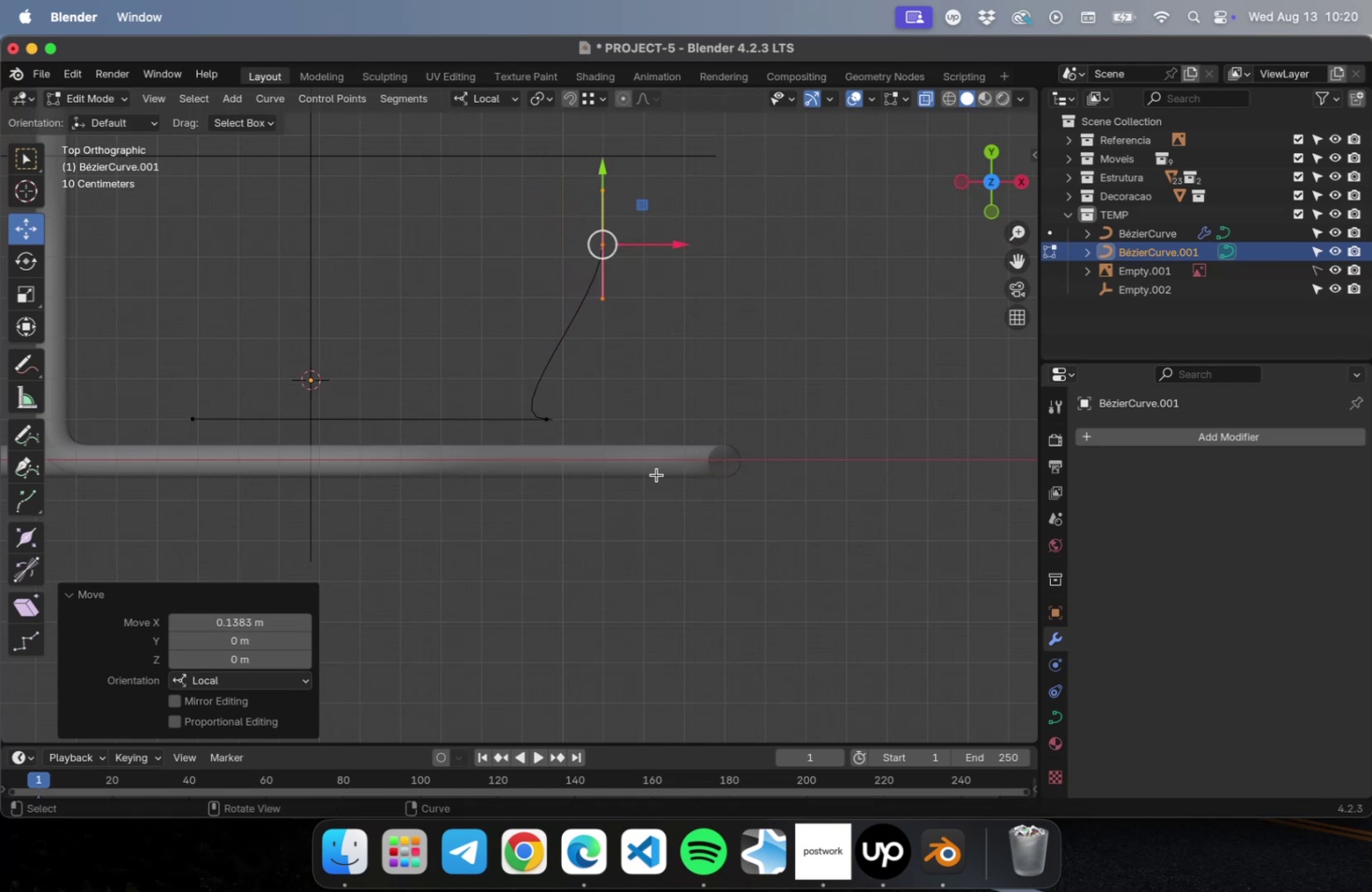 
scroll: coordinate [654, 470], scroll_direction: up, amount: 8.0
 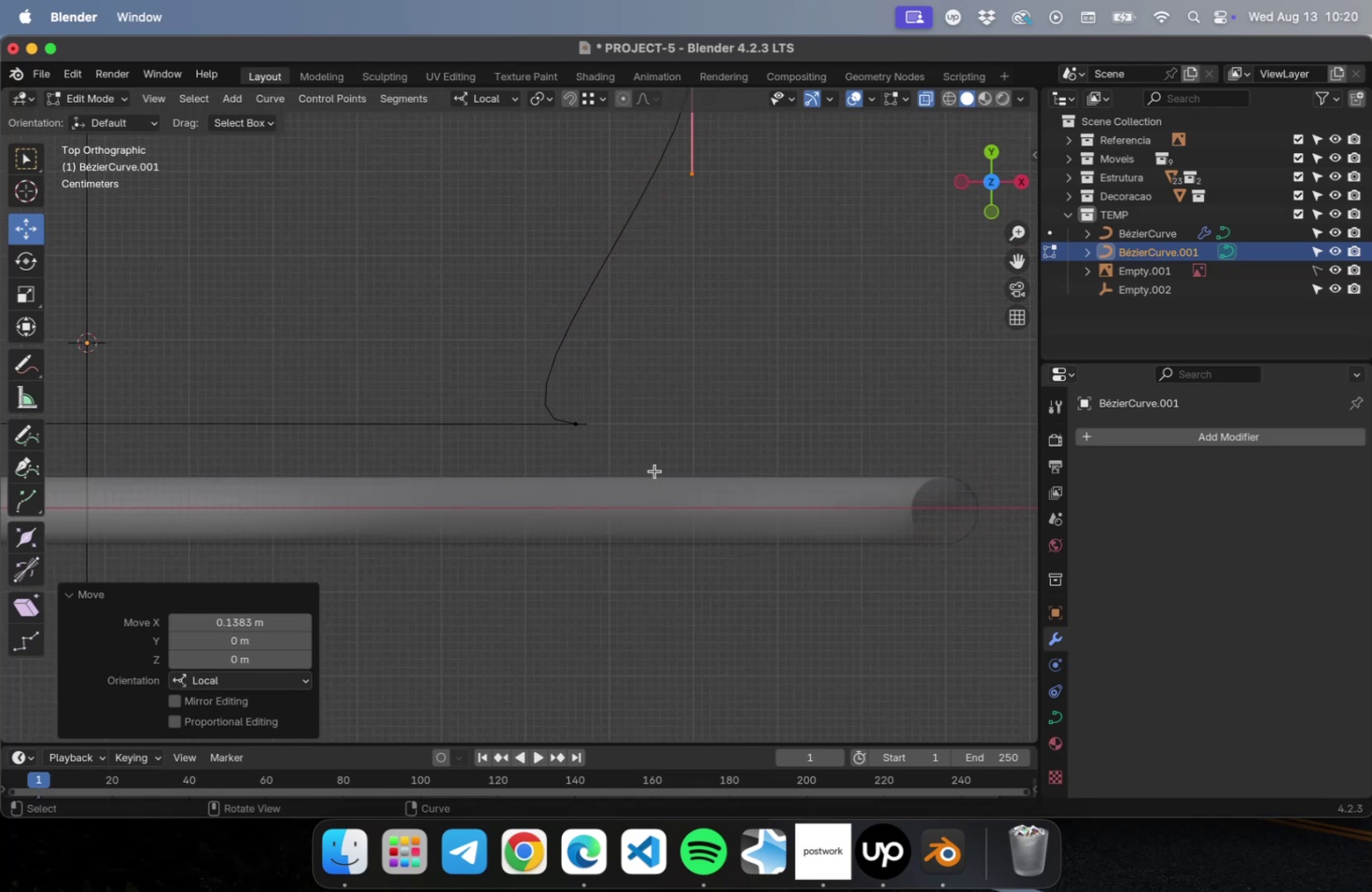 
key(Shift+ShiftLeft)
 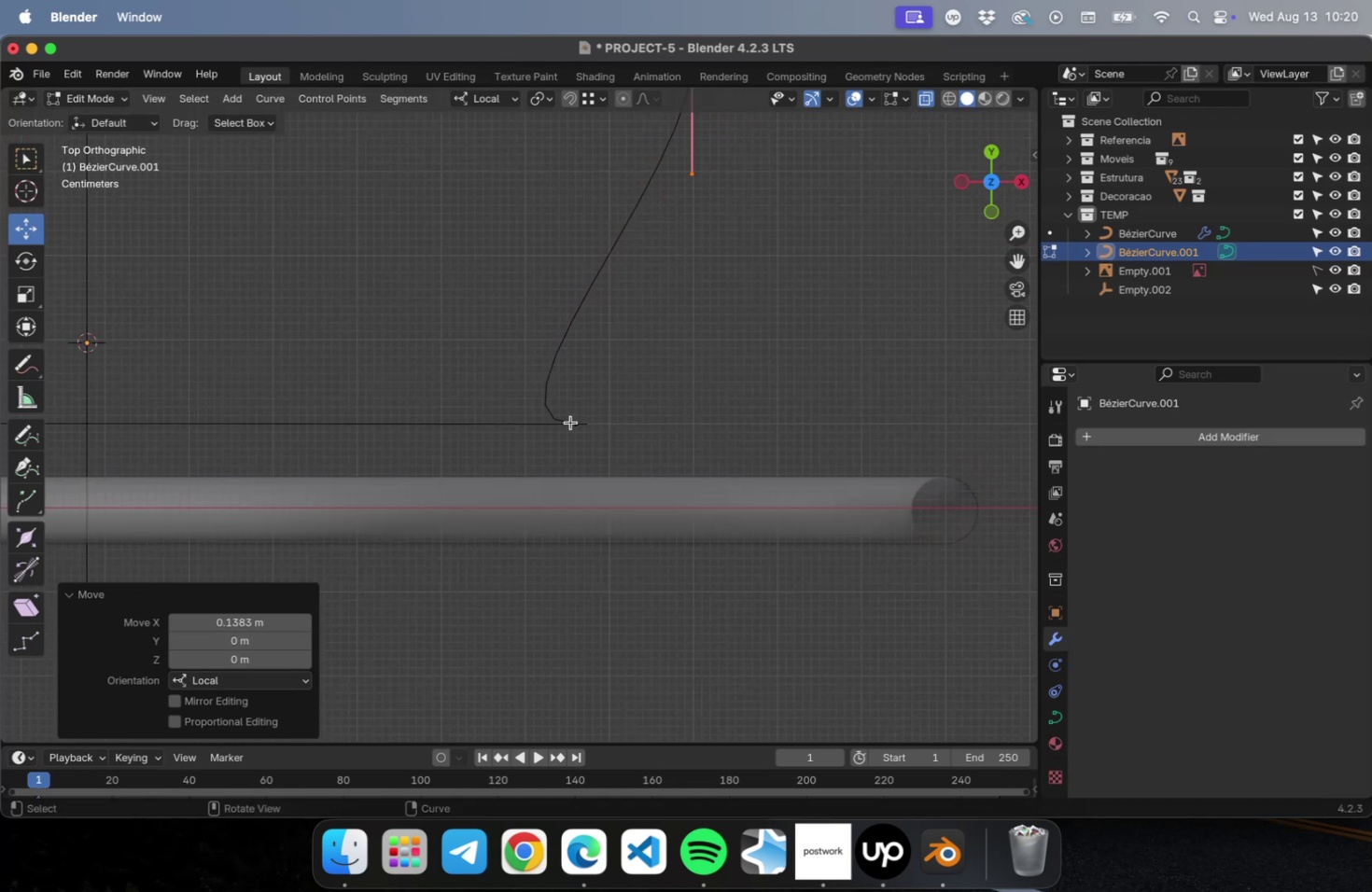 
left_click([572, 422])
 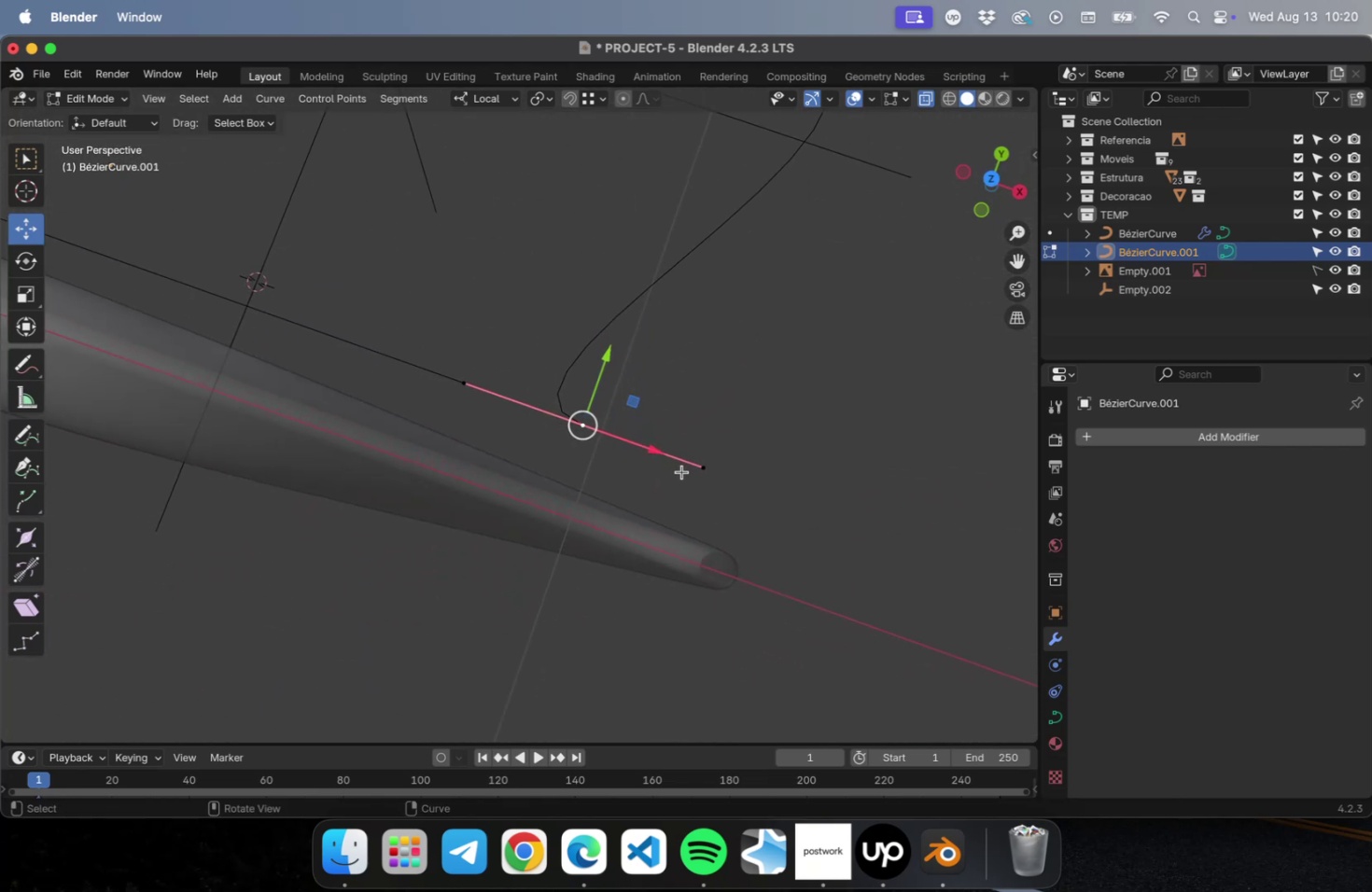 
type([NumLock]7[NumLock]7RZ180)
 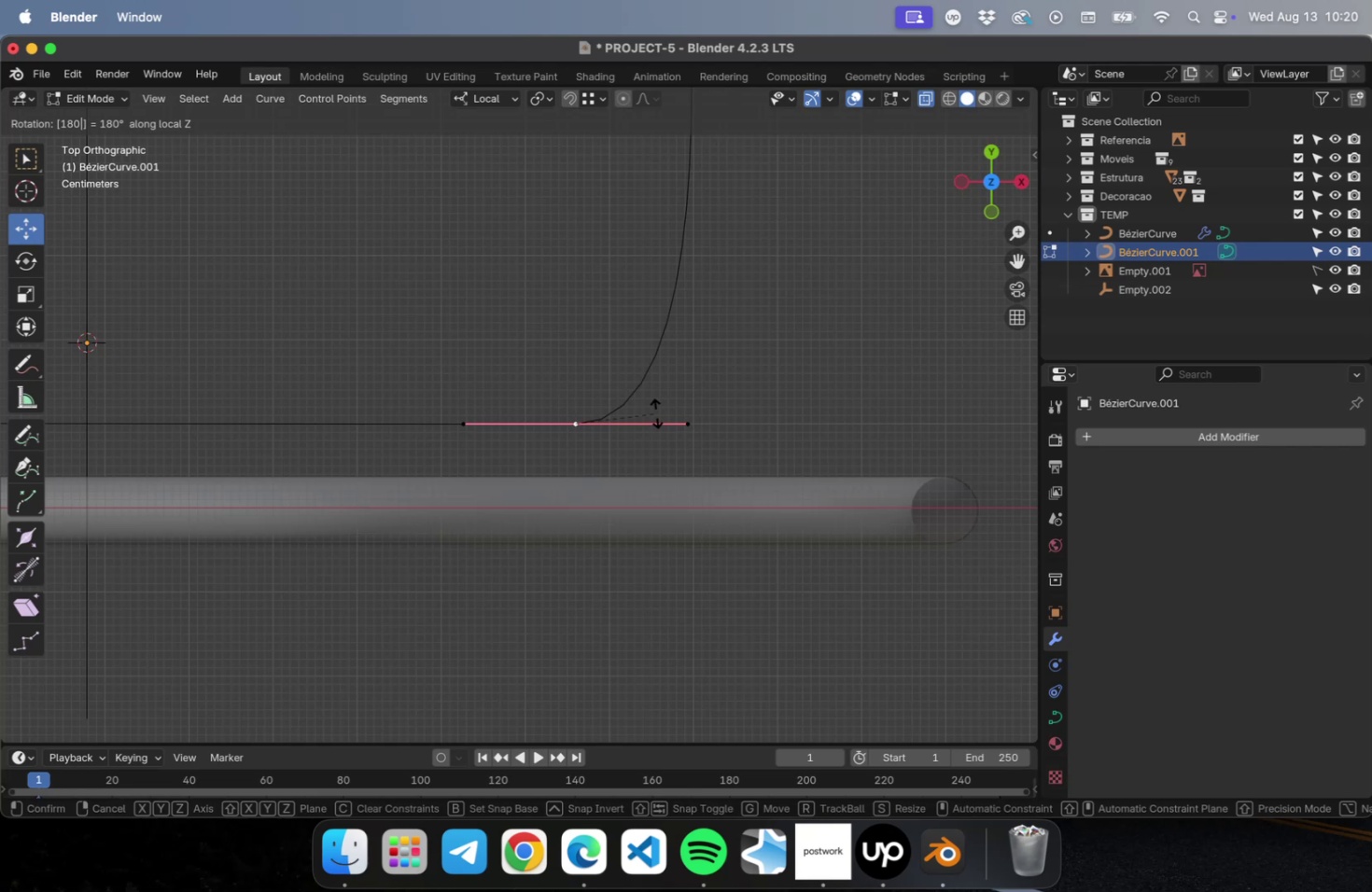 
scroll: coordinate [671, 415], scroll_direction: up, amount: 3.0
 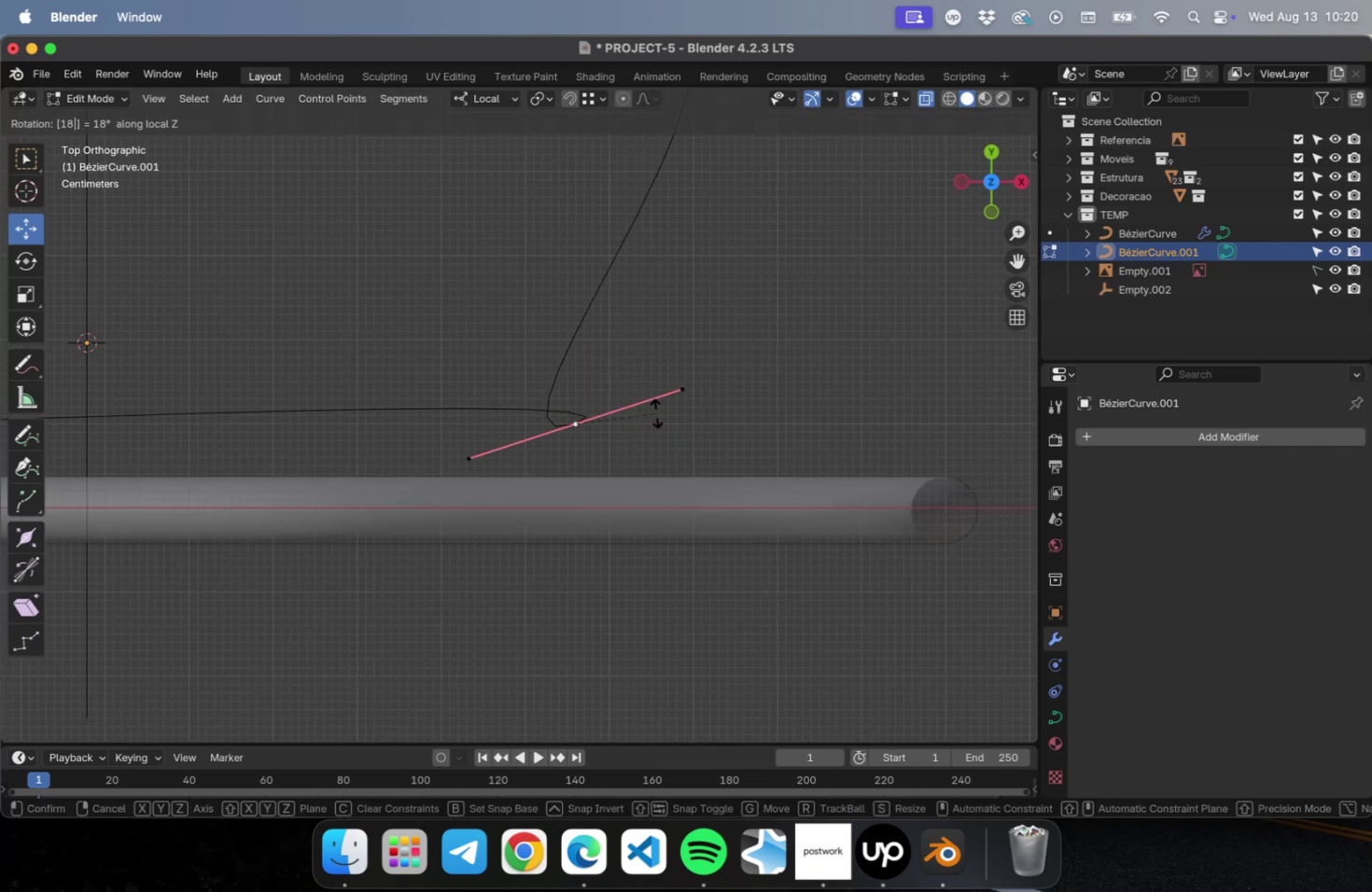 
key(Enter)
 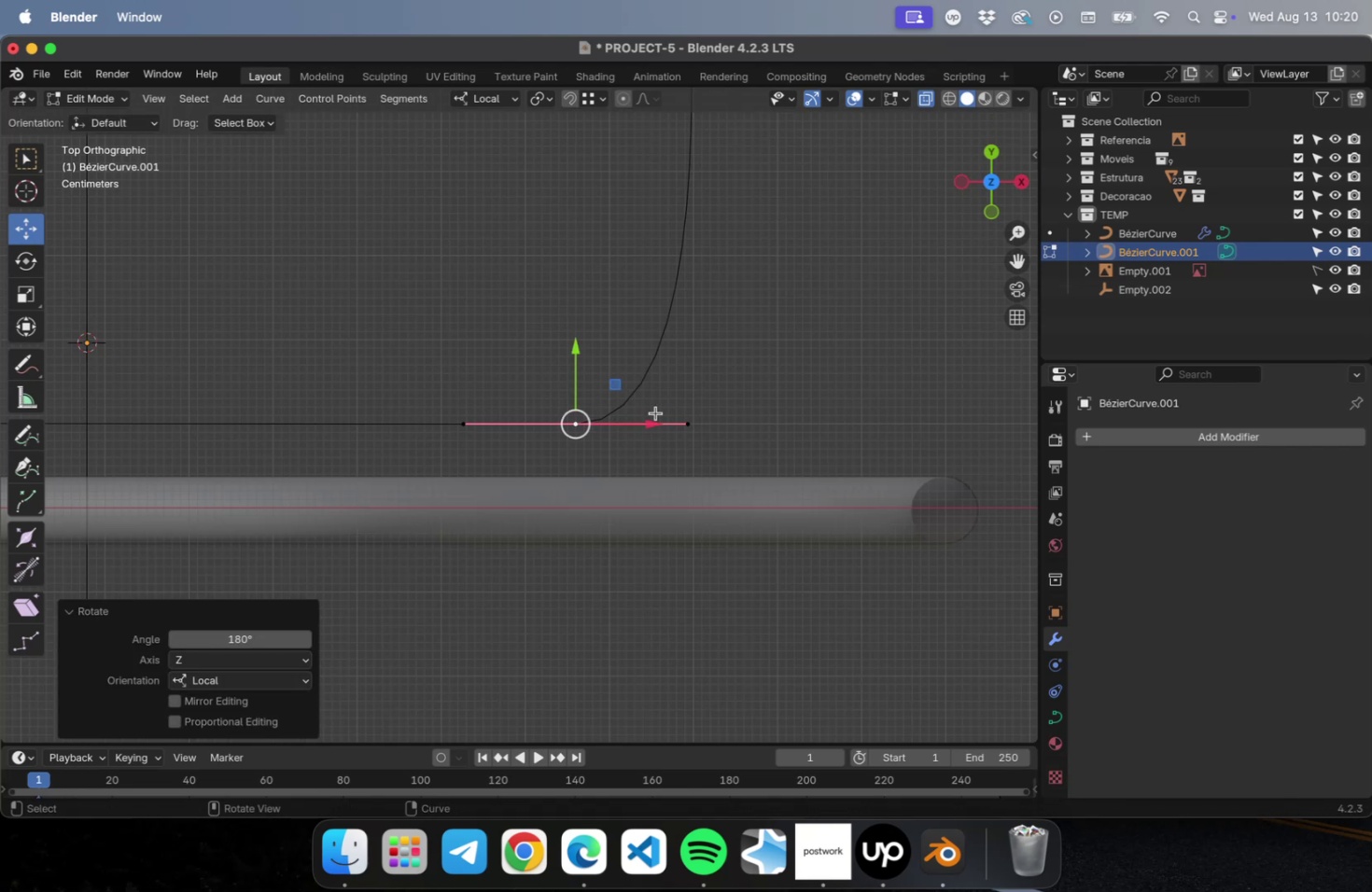 
scroll: coordinate [643, 396], scroll_direction: down, amount: 10.0
 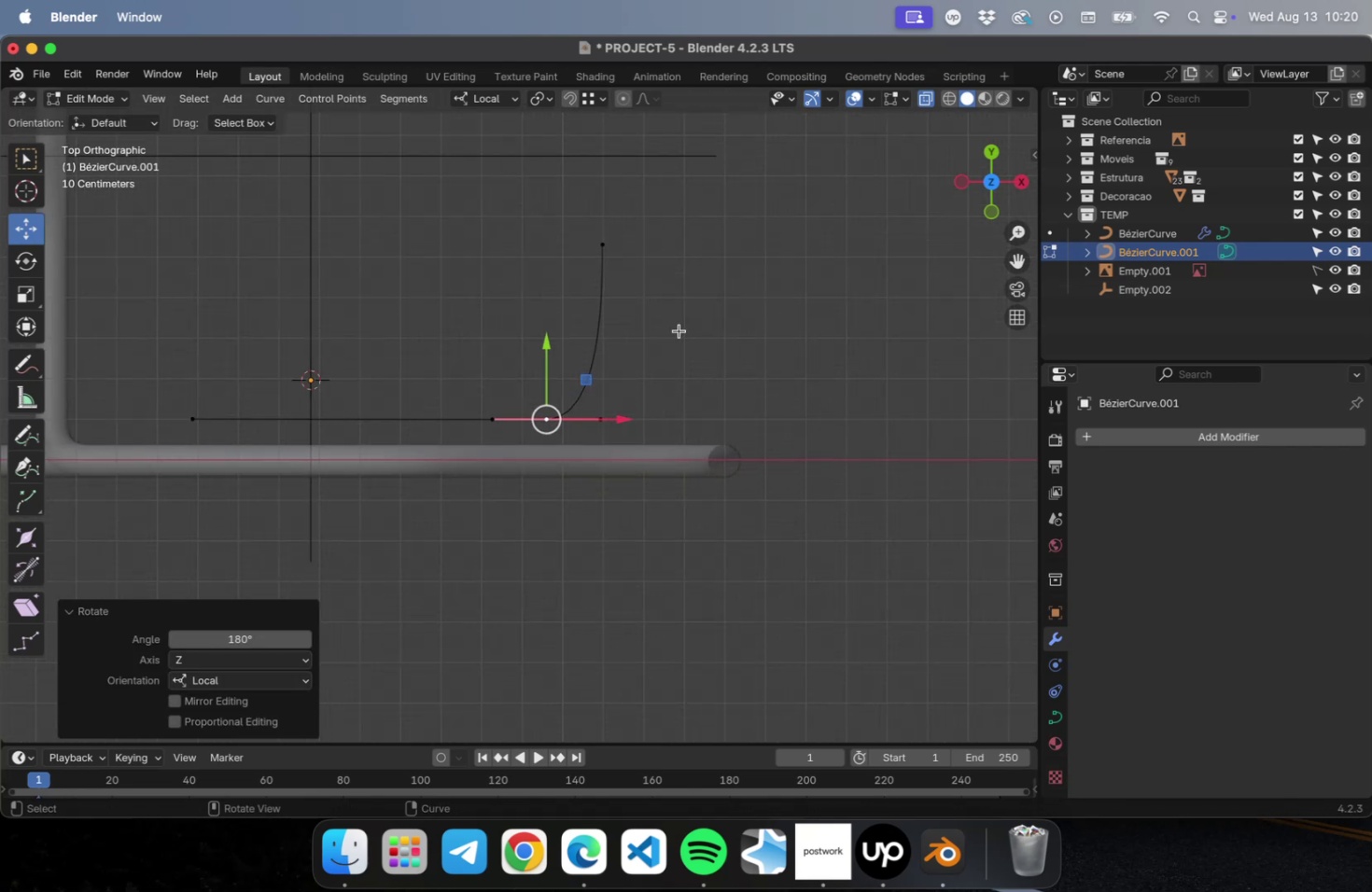 
hold_key(key=ShiftLeft, duration=0.3)
 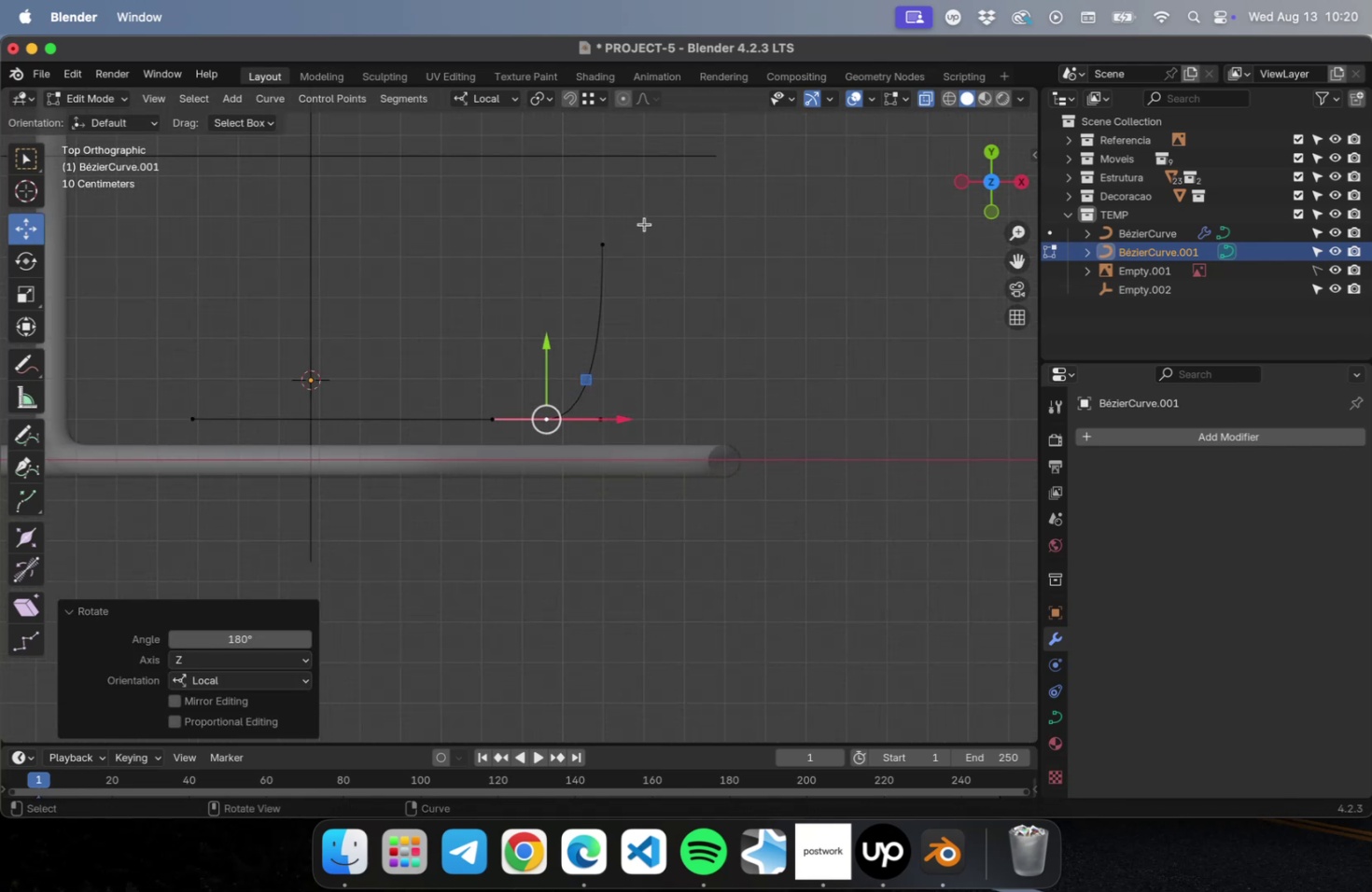 
left_click_drag(start_coordinate=[644, 219], to_coordinate=[578, 247])
 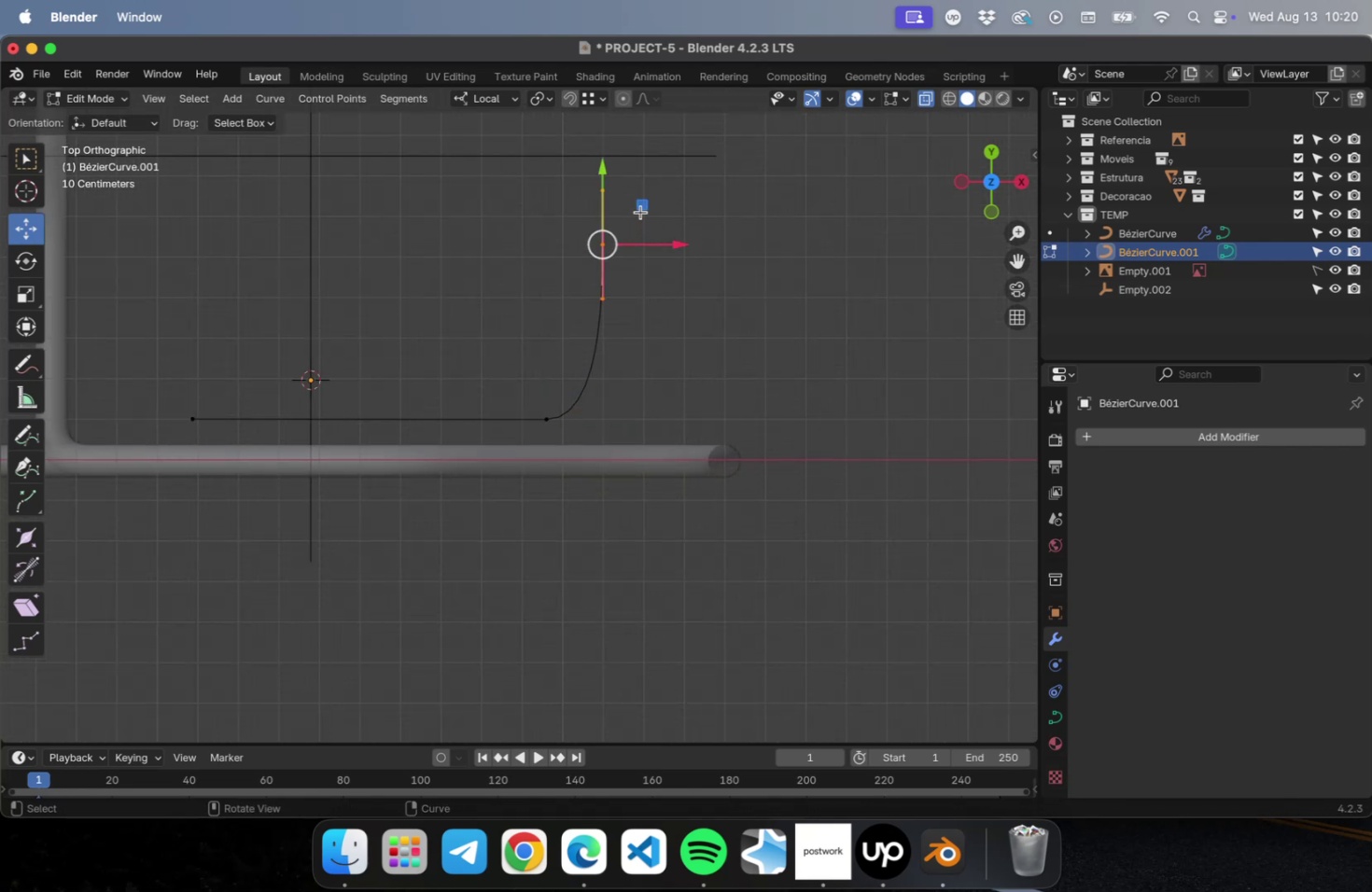 
left_click_drag(start_coordinate=[643, 208], to_coordinate=[612, 297])
 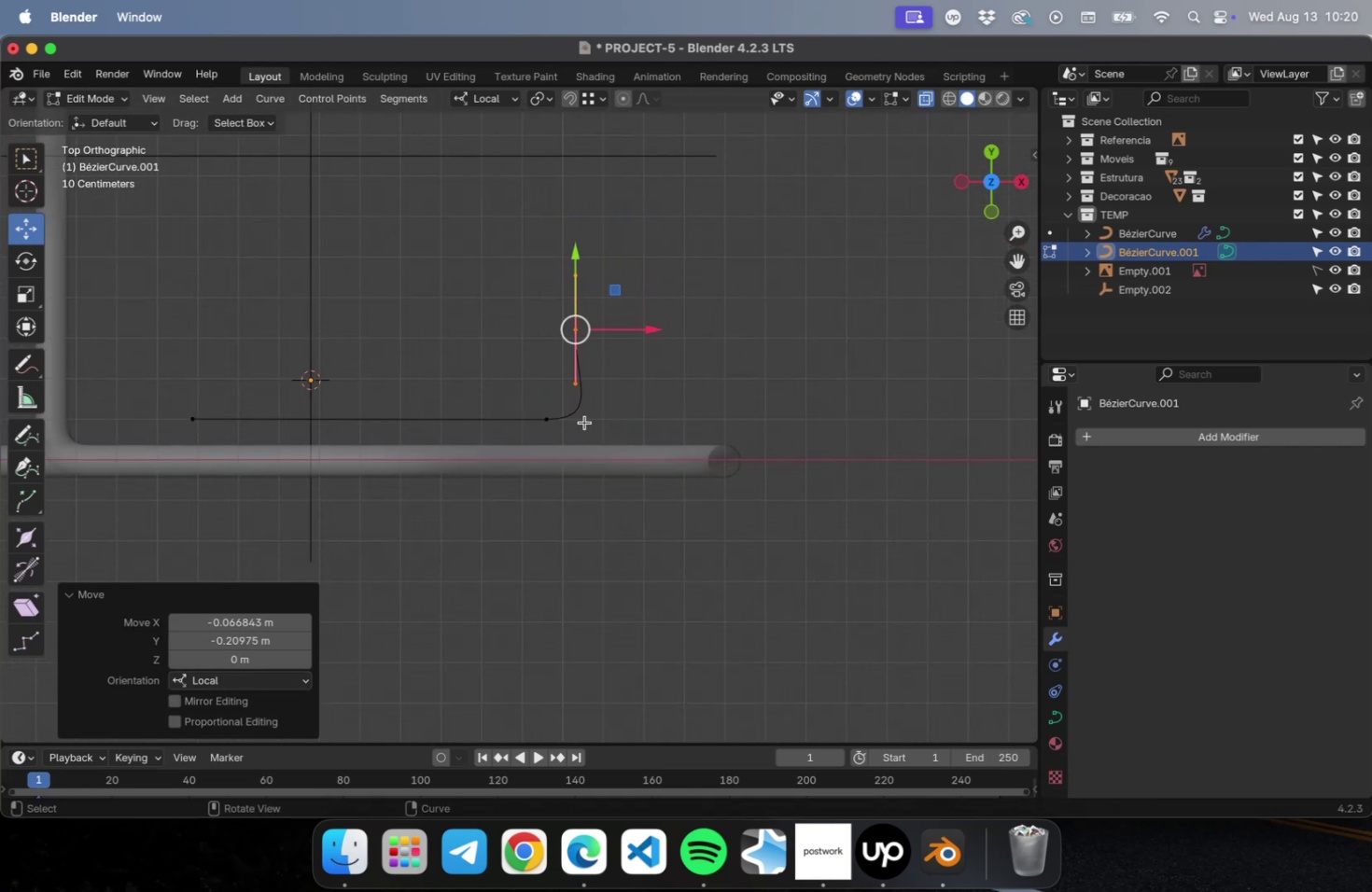 
scroll: coordinate [587, 434], scroll_direction: up, amount: 9.0
 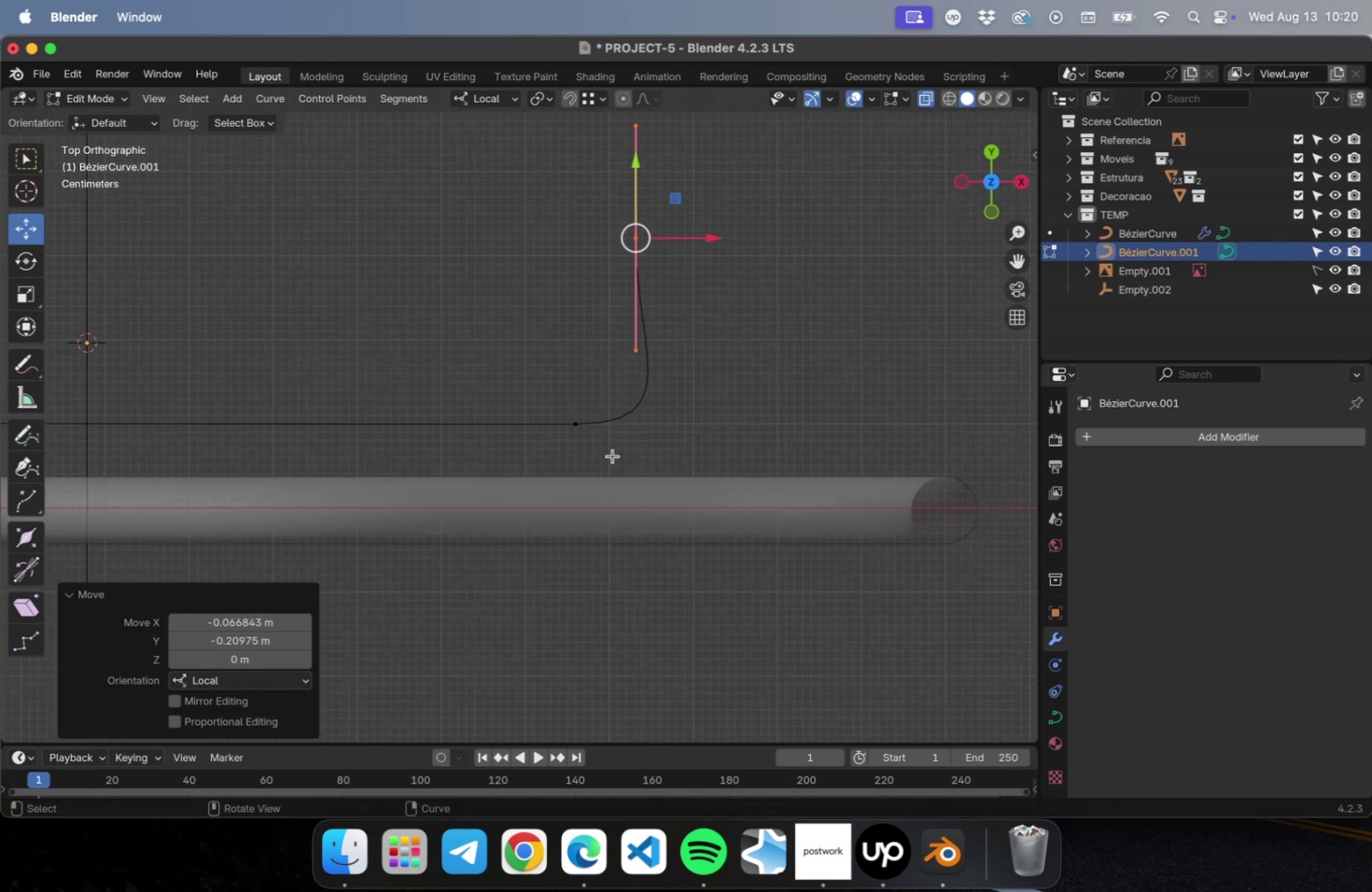 
key(Shift+ShiftLeft)
 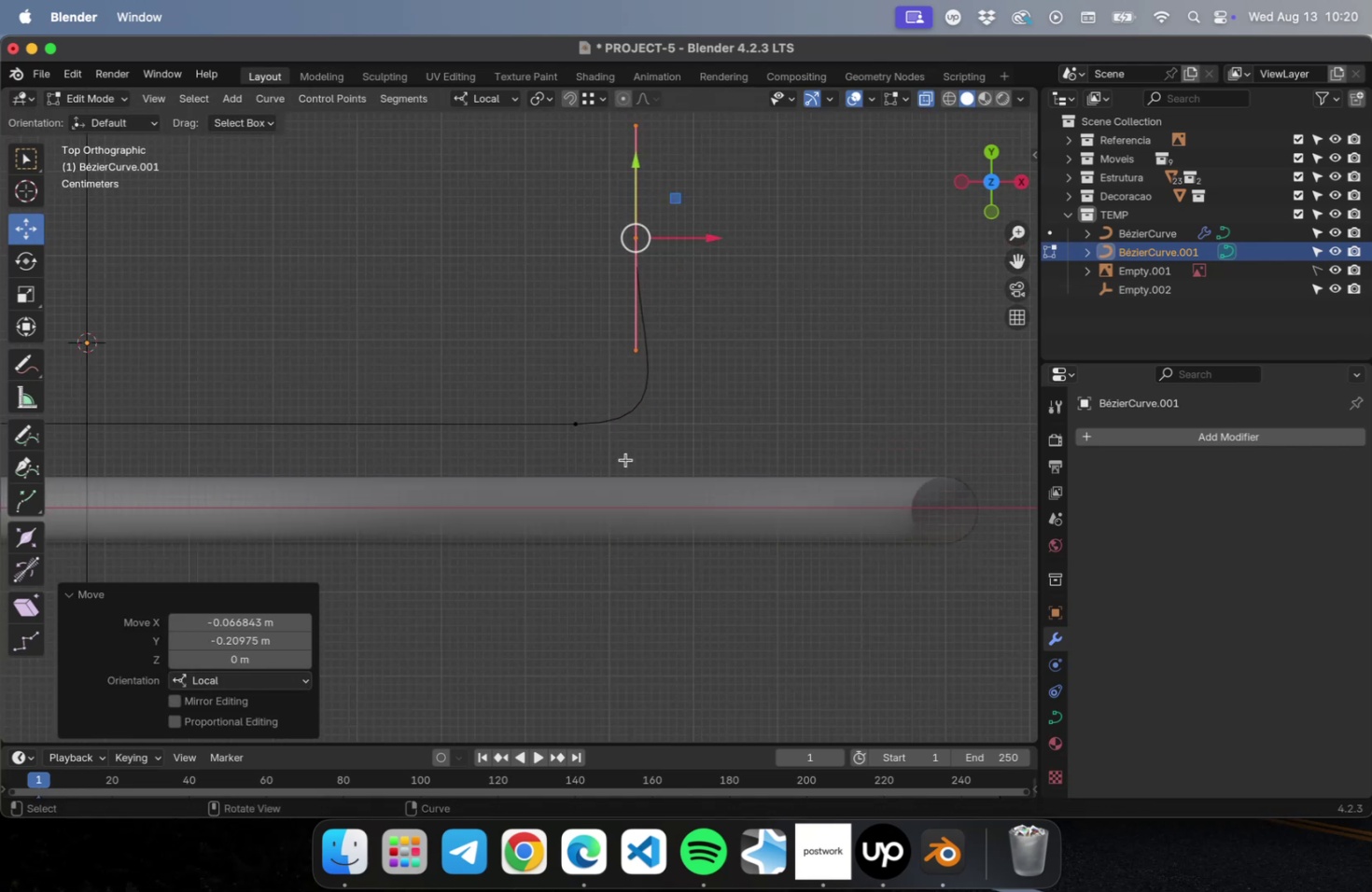 
left_click_drag(start_coordinate=[624, 459], to_coordinate=[511, 356])
 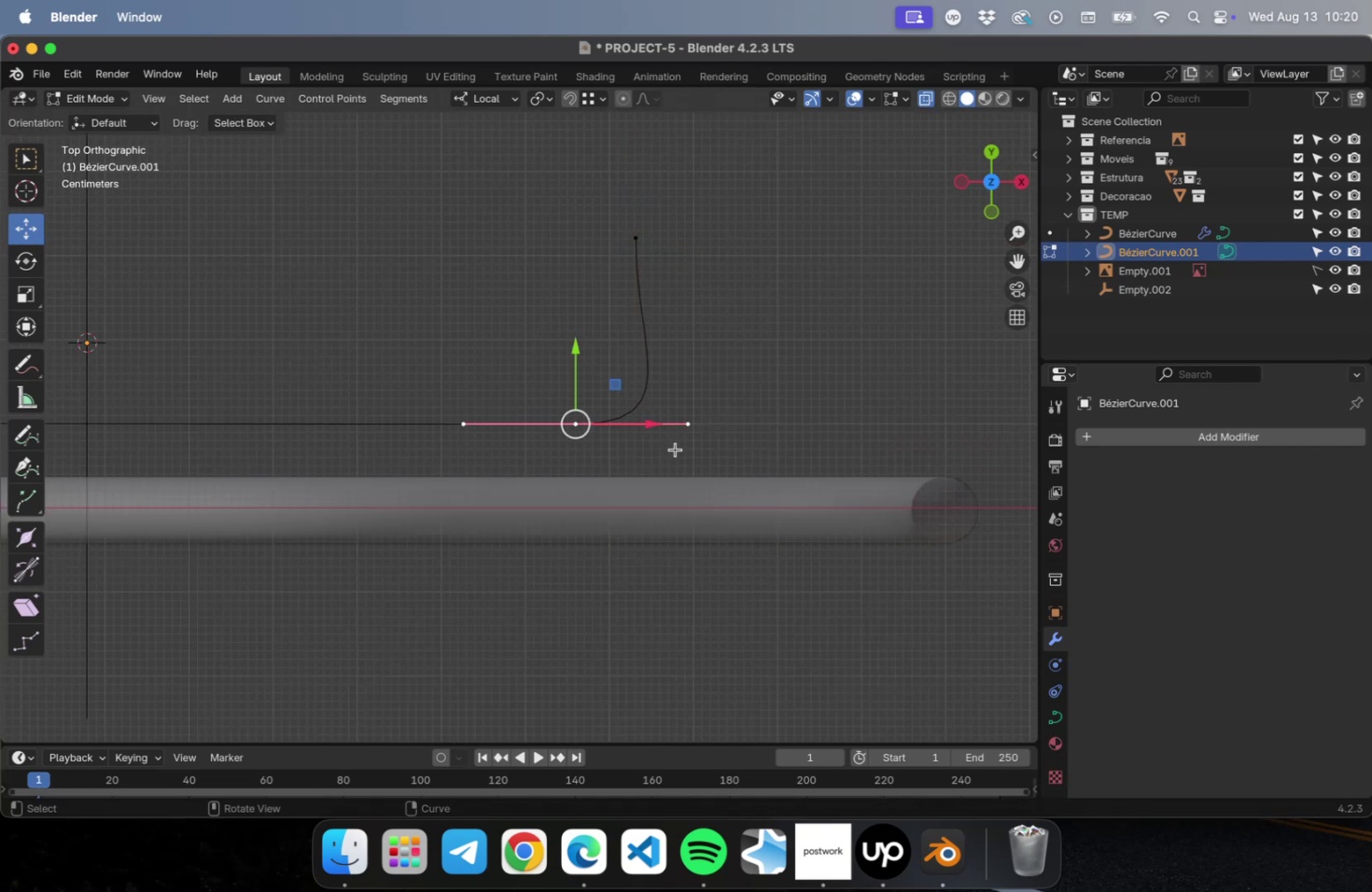 
scroll: coordinate [678, 443], scroll_direction: up, amount: 4.0
 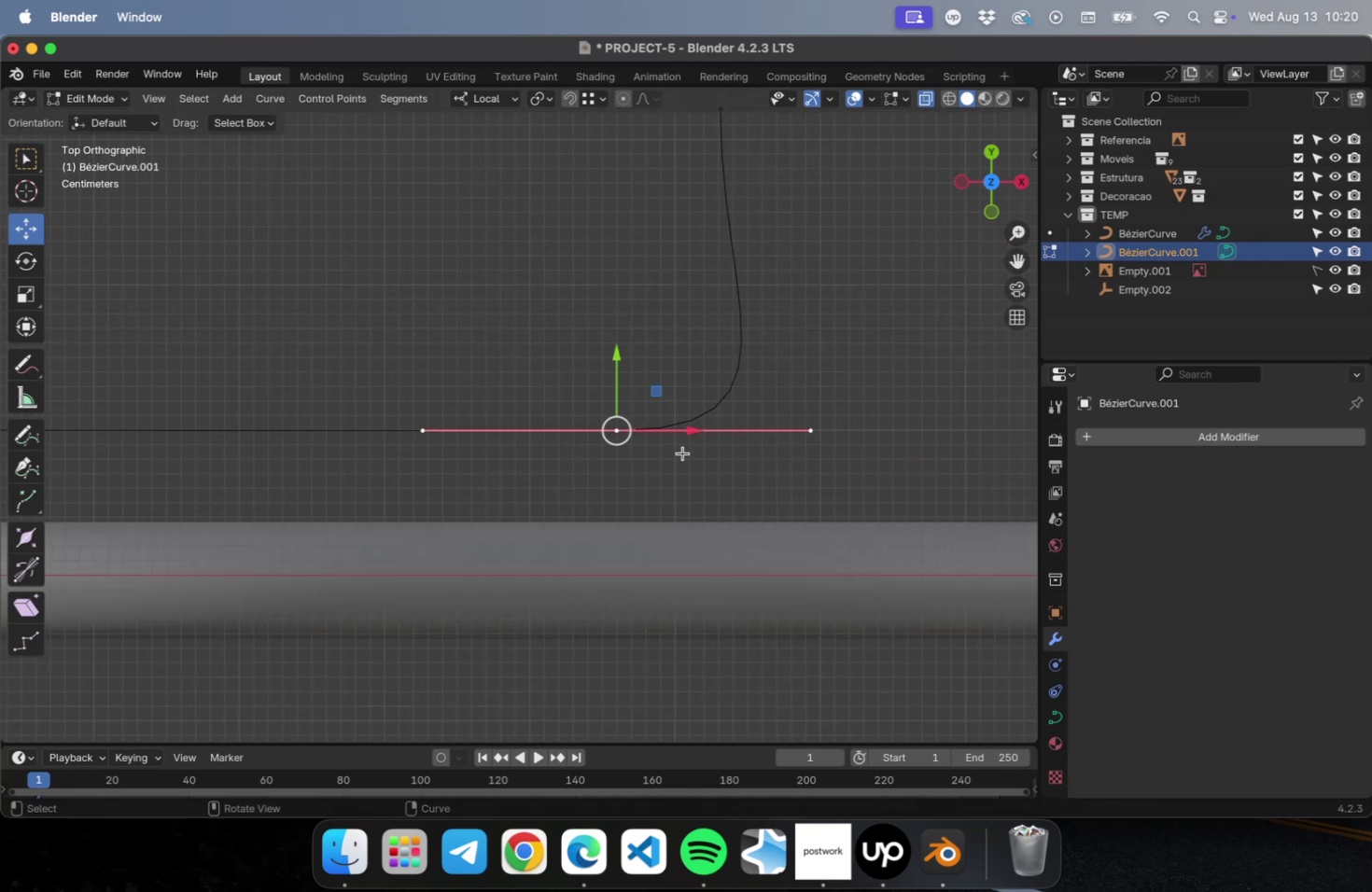 
hold_key(key=ShiftLeft, duration=0.33)
 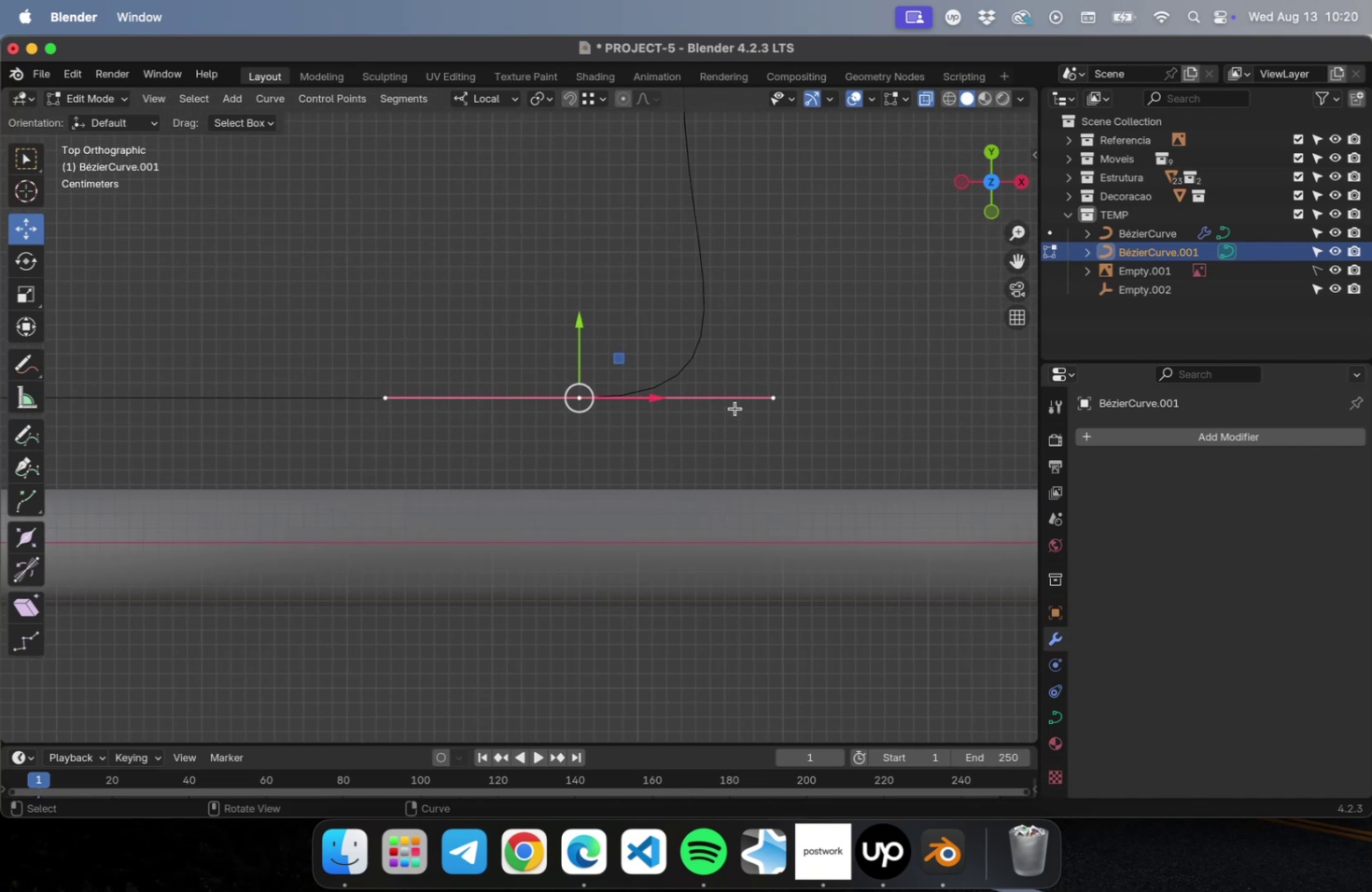 
key(S)
 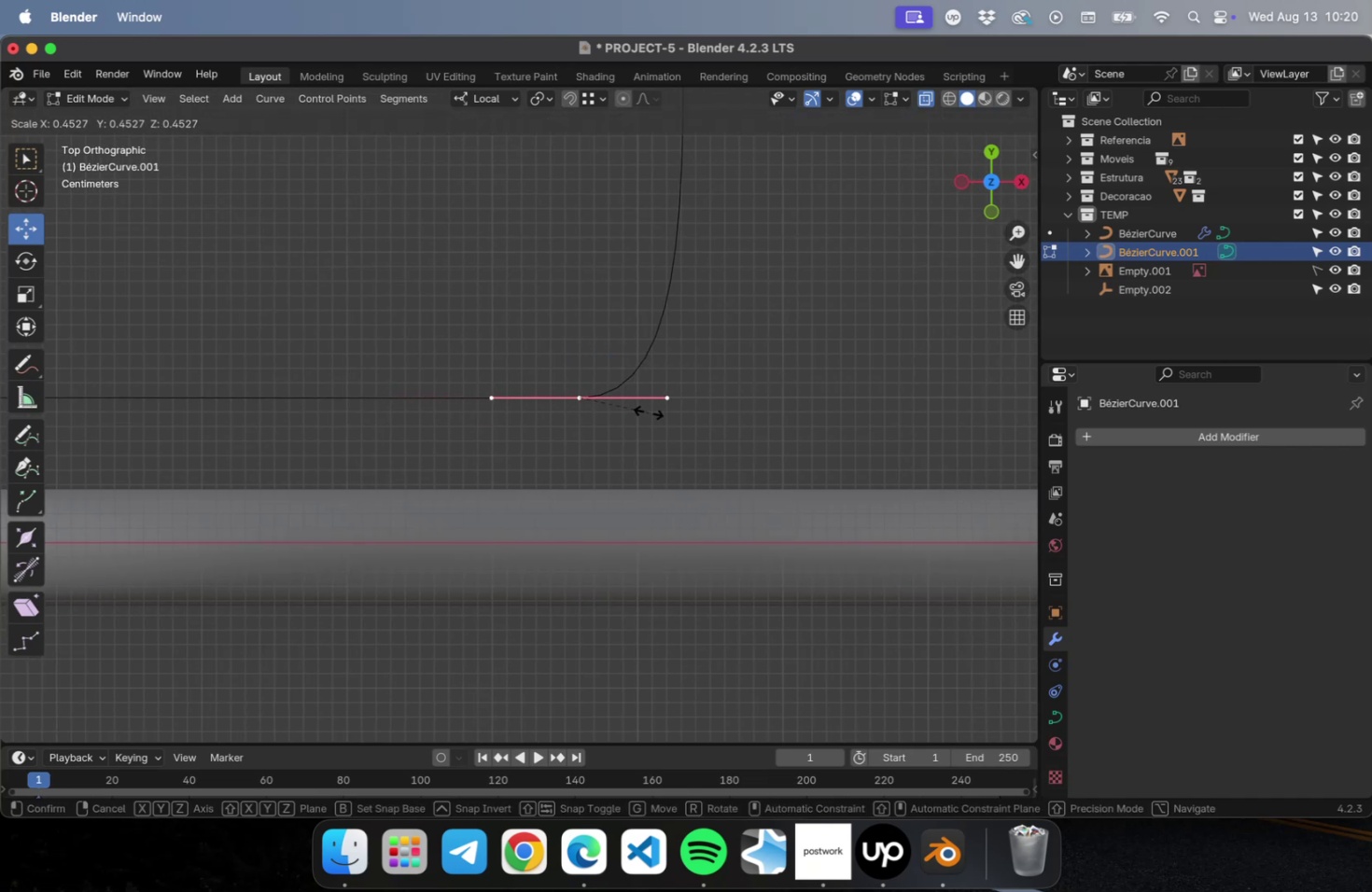 
left_click([648, 411])
 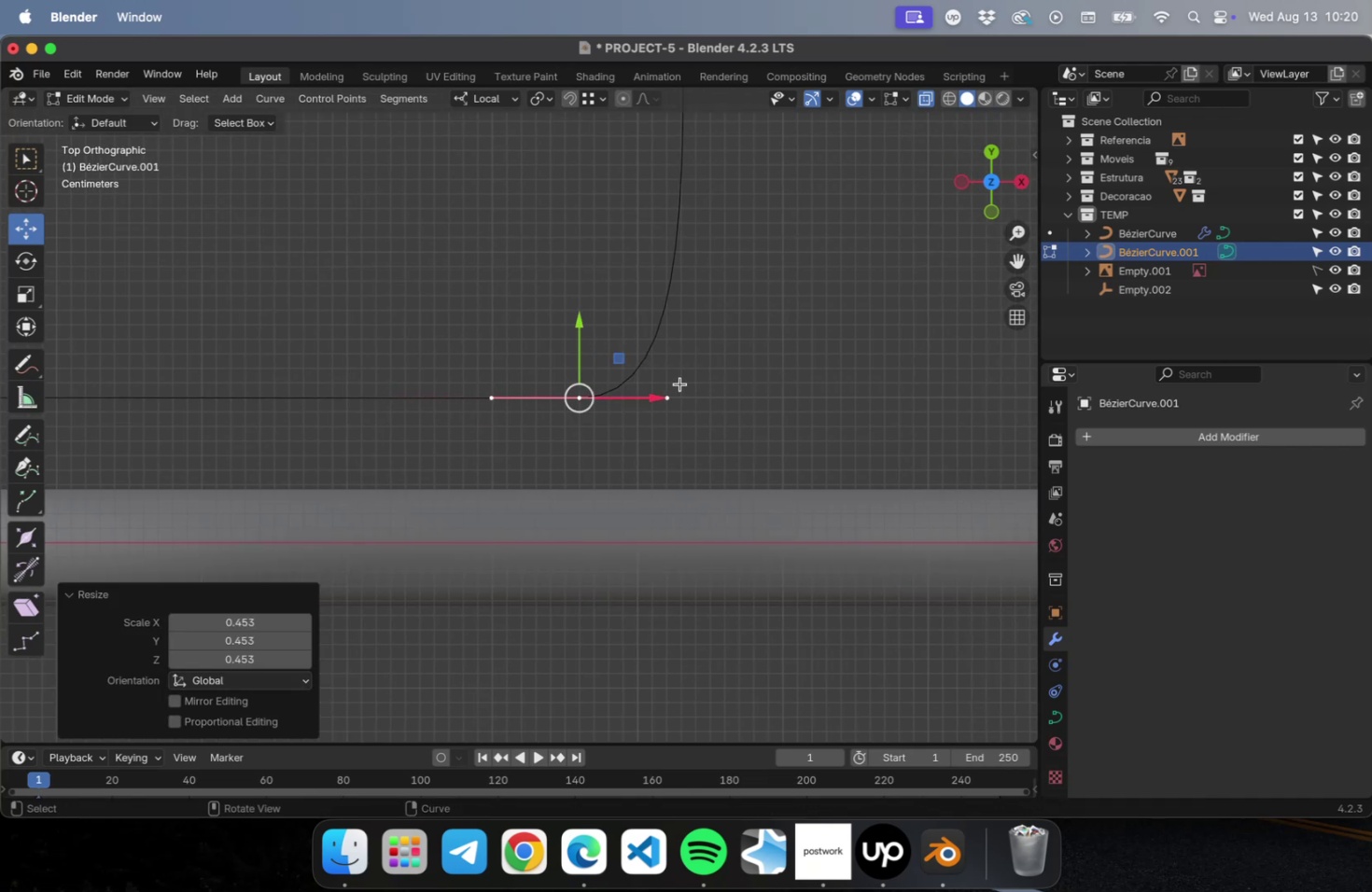 
hold_key(key=ShiftLeft, duration=0.48)
 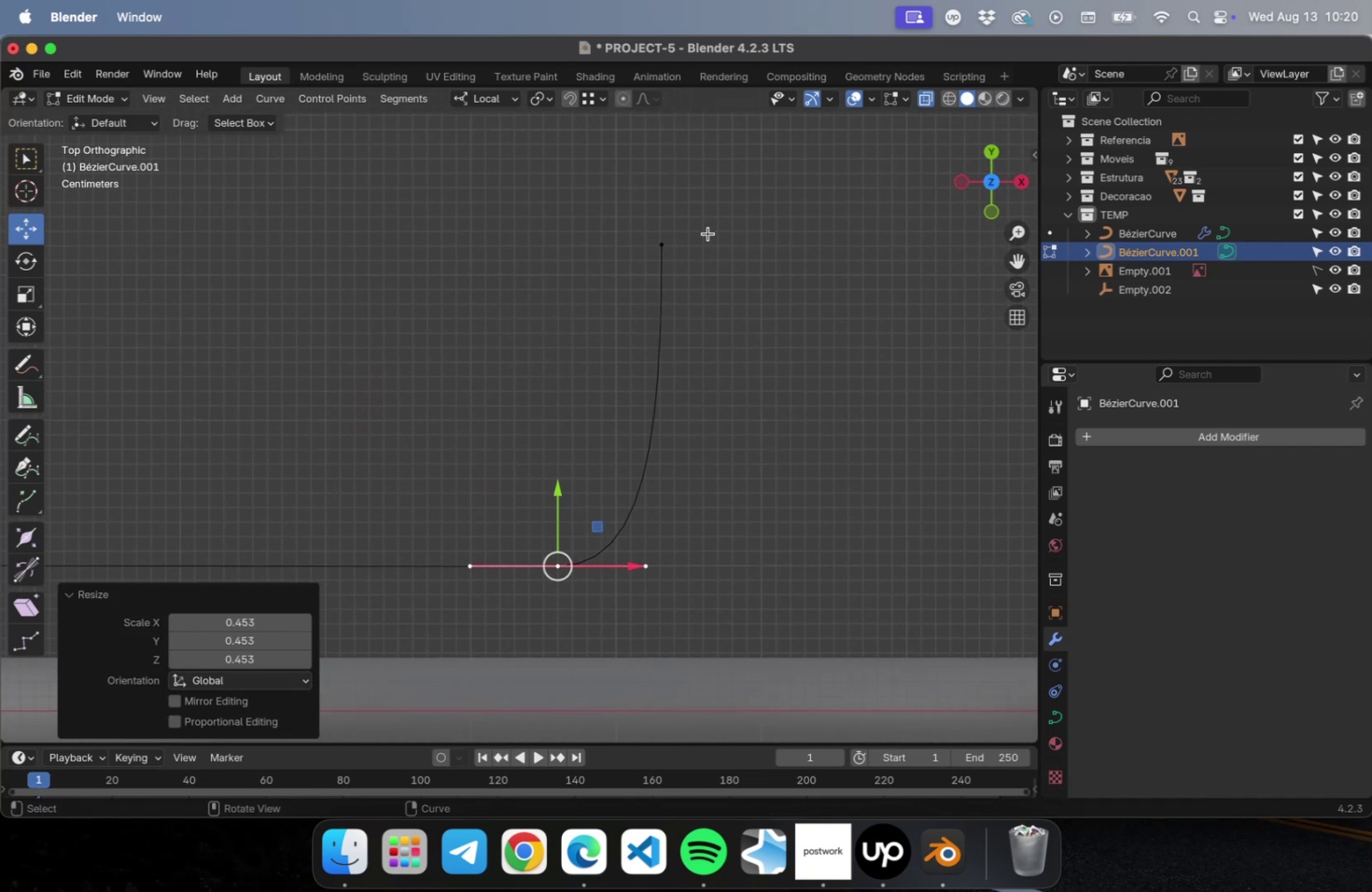 
left_click_drag(start_coordinate=[703, 226], to_coordinate=[570, 296])
 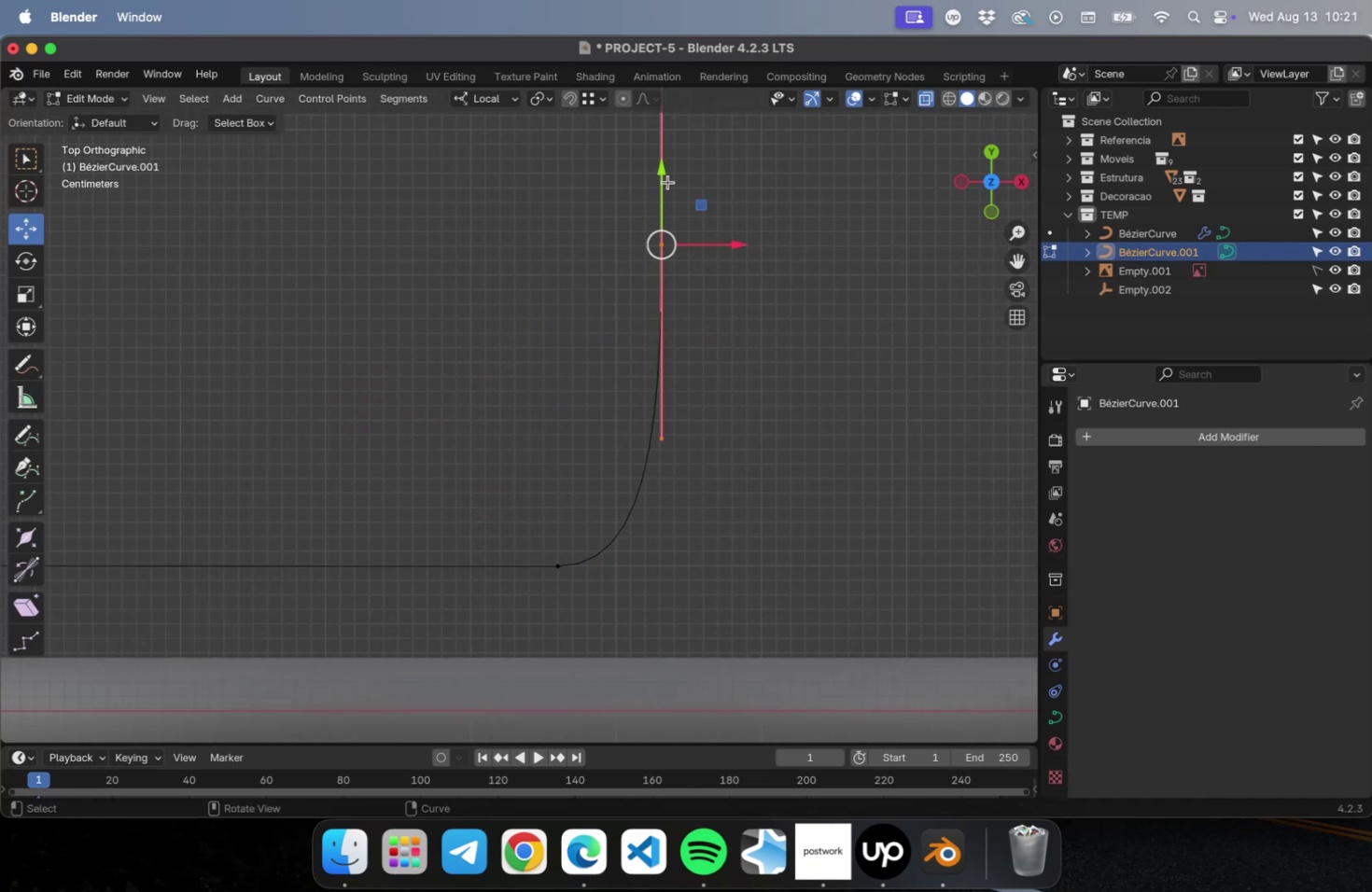 
left_click_drag(start_coordinate=[664, 174], to_coordinate=[672, 287])
 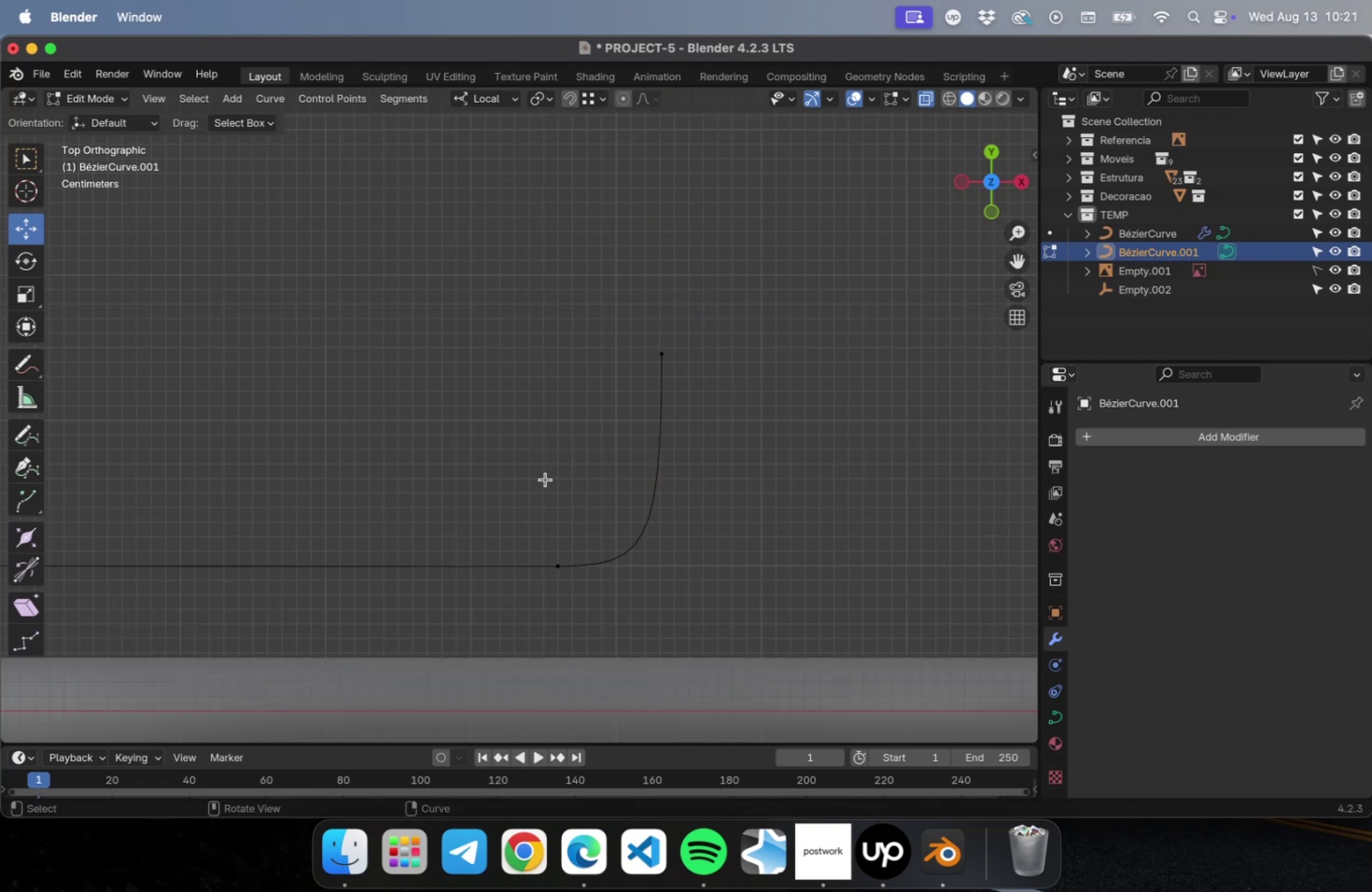 
left_click_drag(start_coordinate=[565, 301], to_coordinate=[787, 390])
 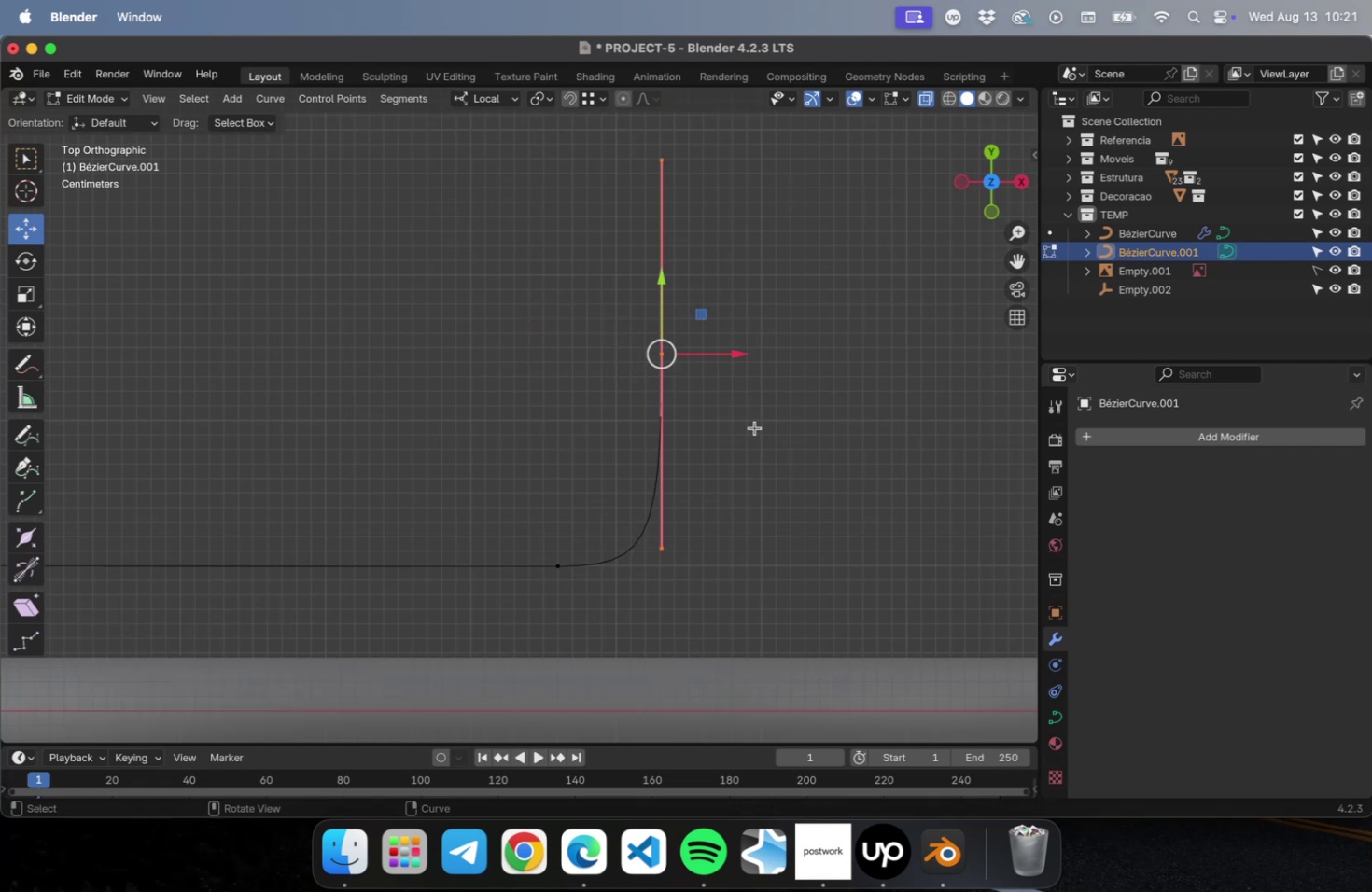 
left_click_drag(start_coordinate=[533, 485], to_coordinate=[613, 605])
 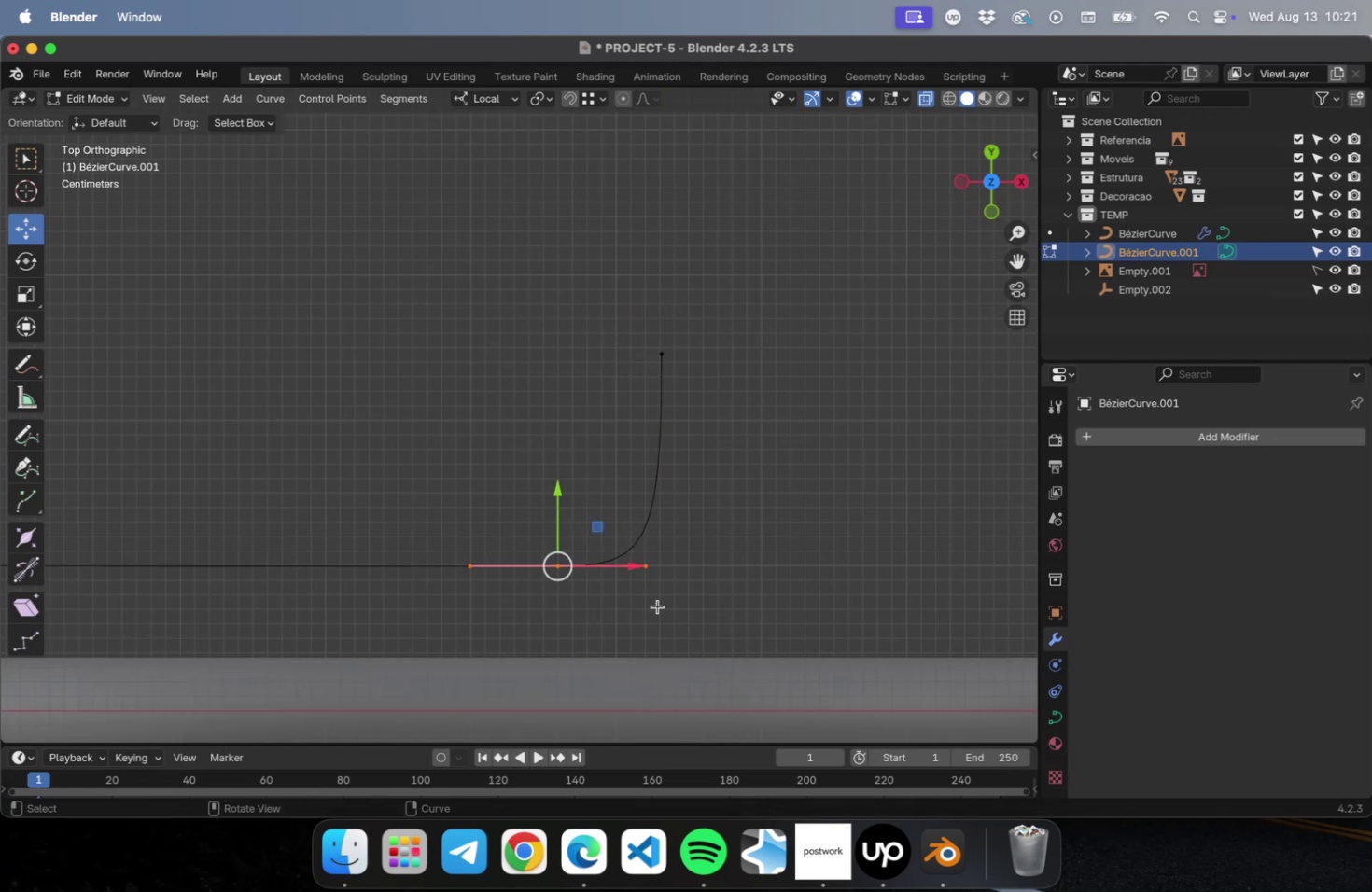 
key(S)
 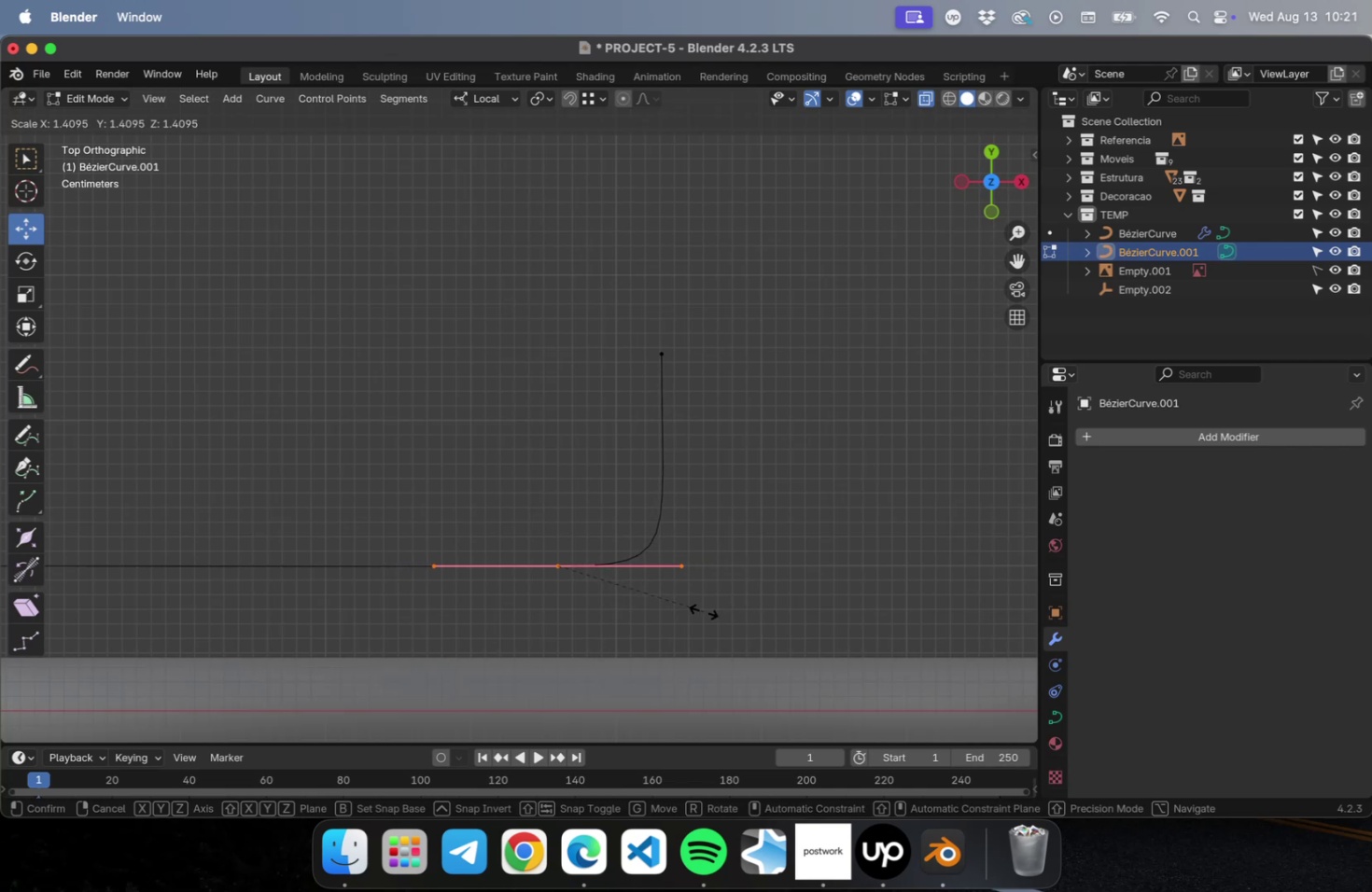 
wait(5.05)
 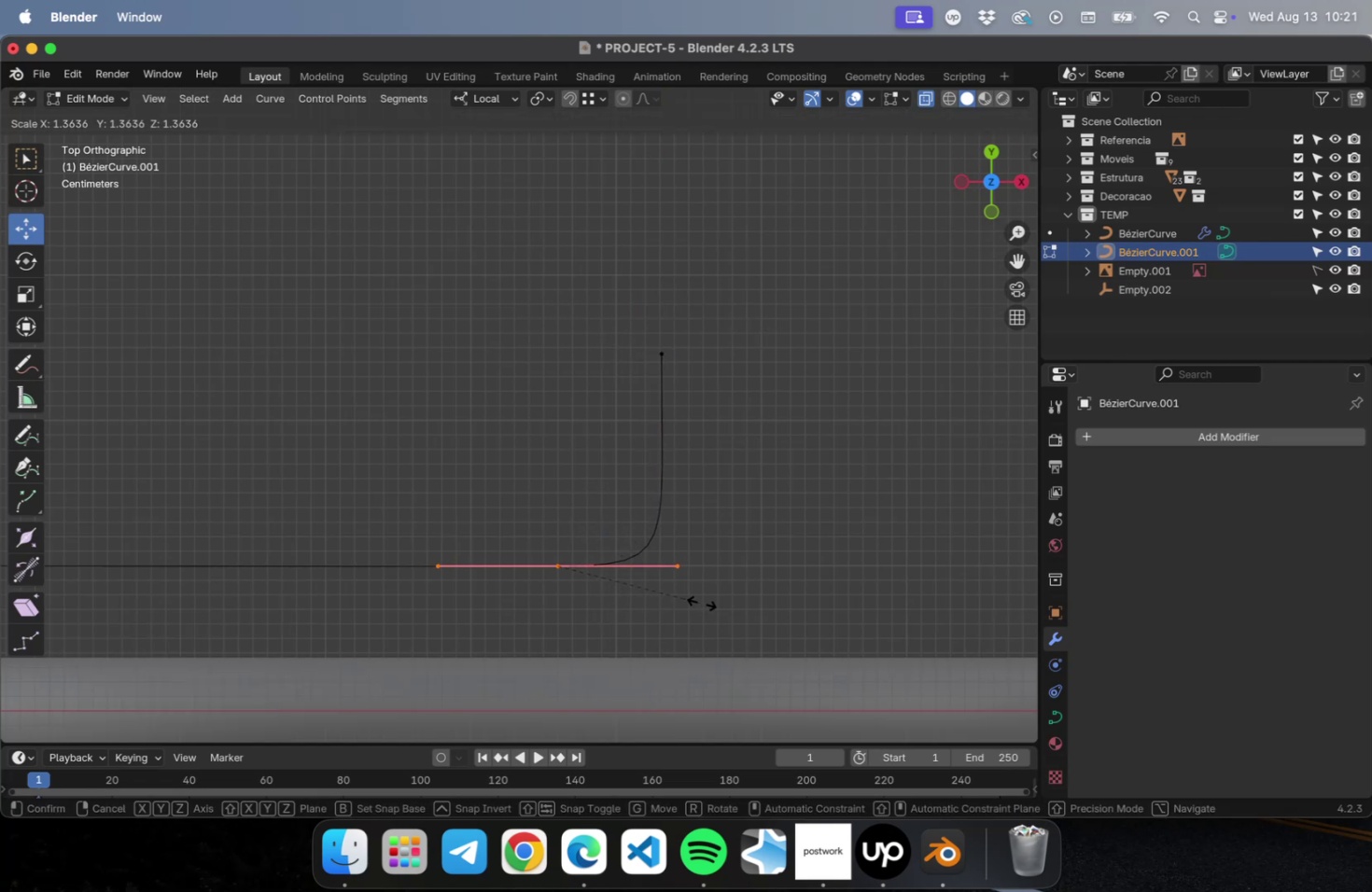 
left_click([705, 611])
 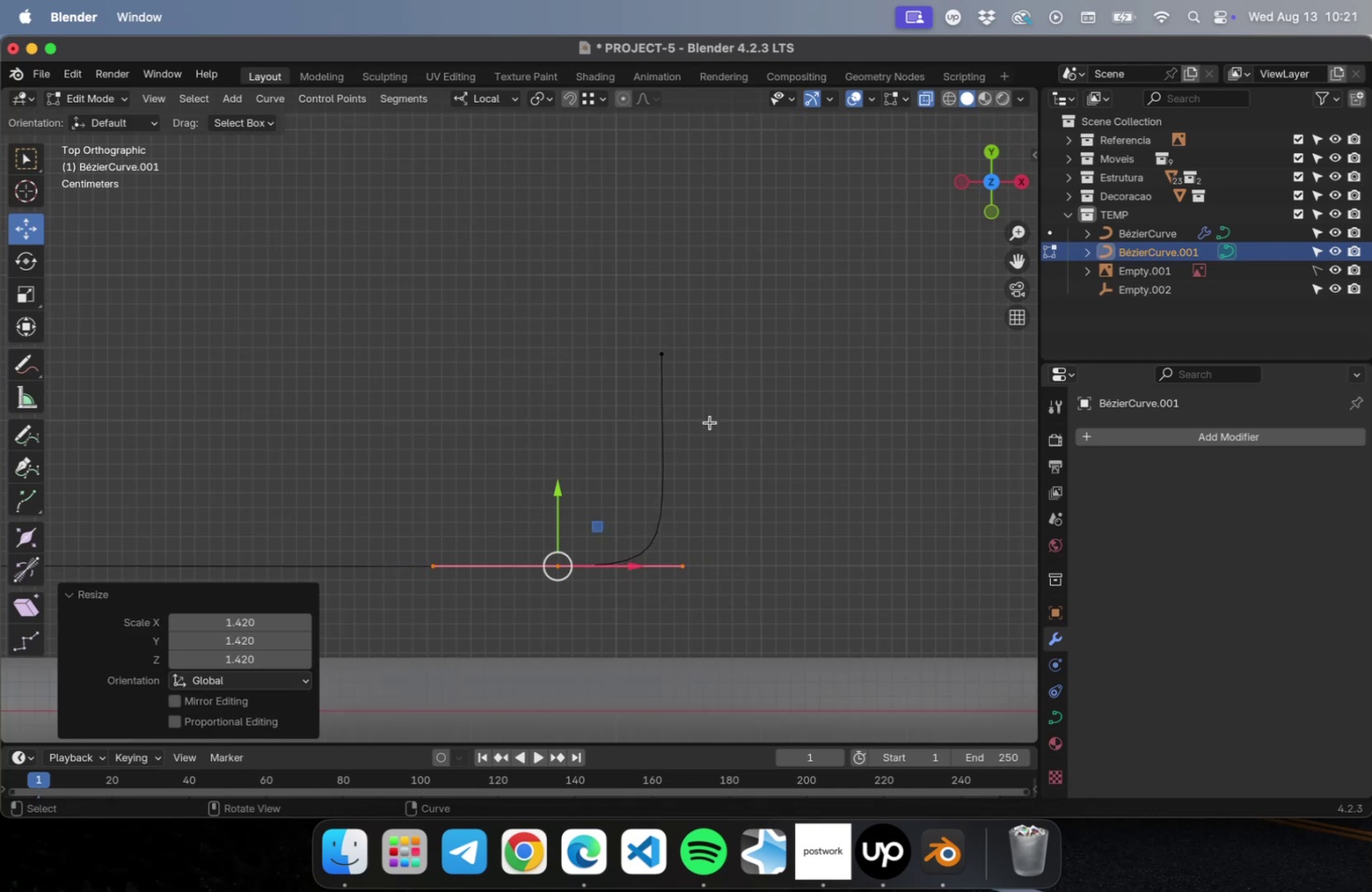 
left_click_drag(start_coordinate=[739, 385], to_coordinate=[608, 302])
 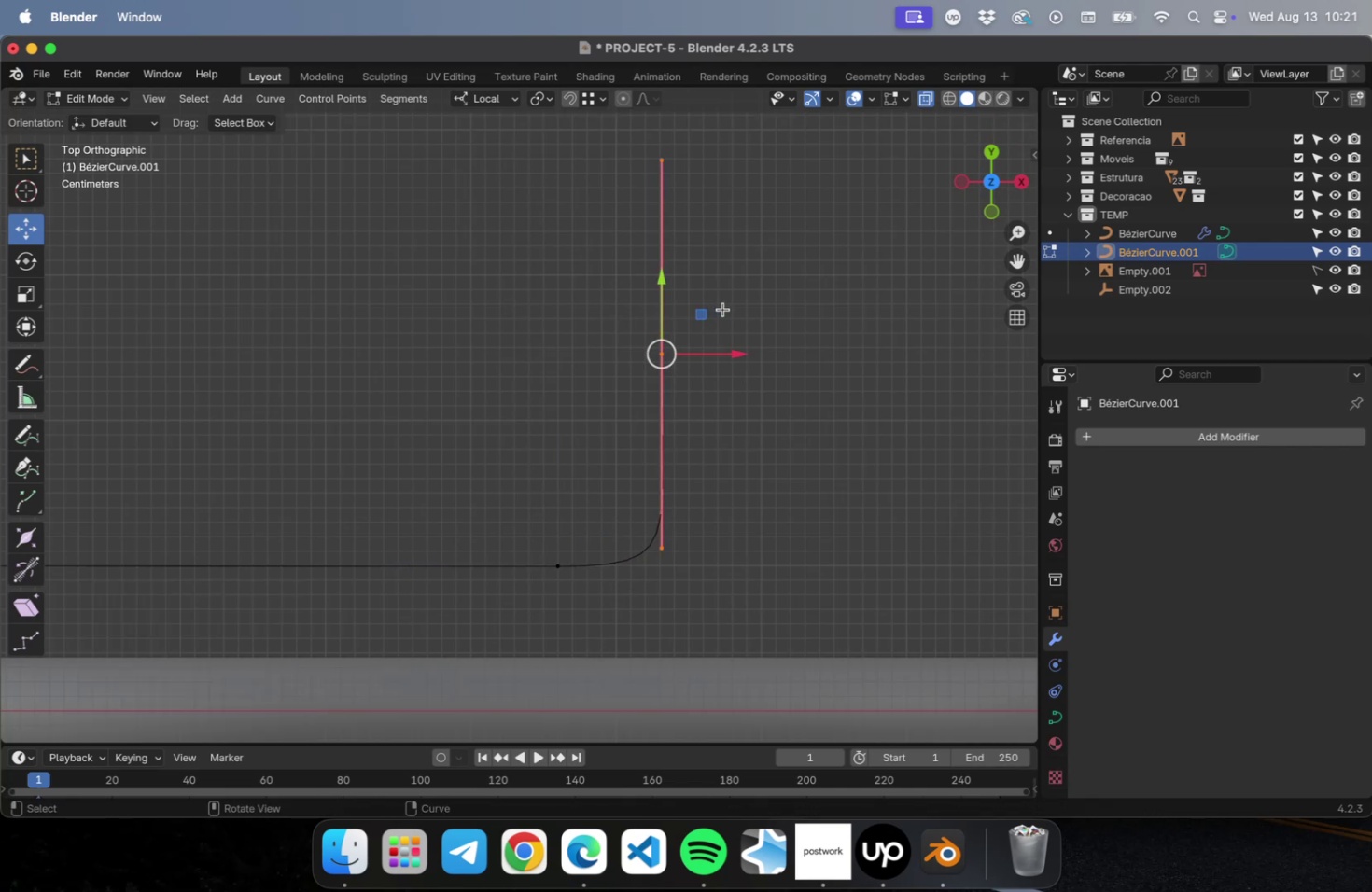 
scroll: coordinate [716, 355], scroll_direction: up, amount: 8.0
 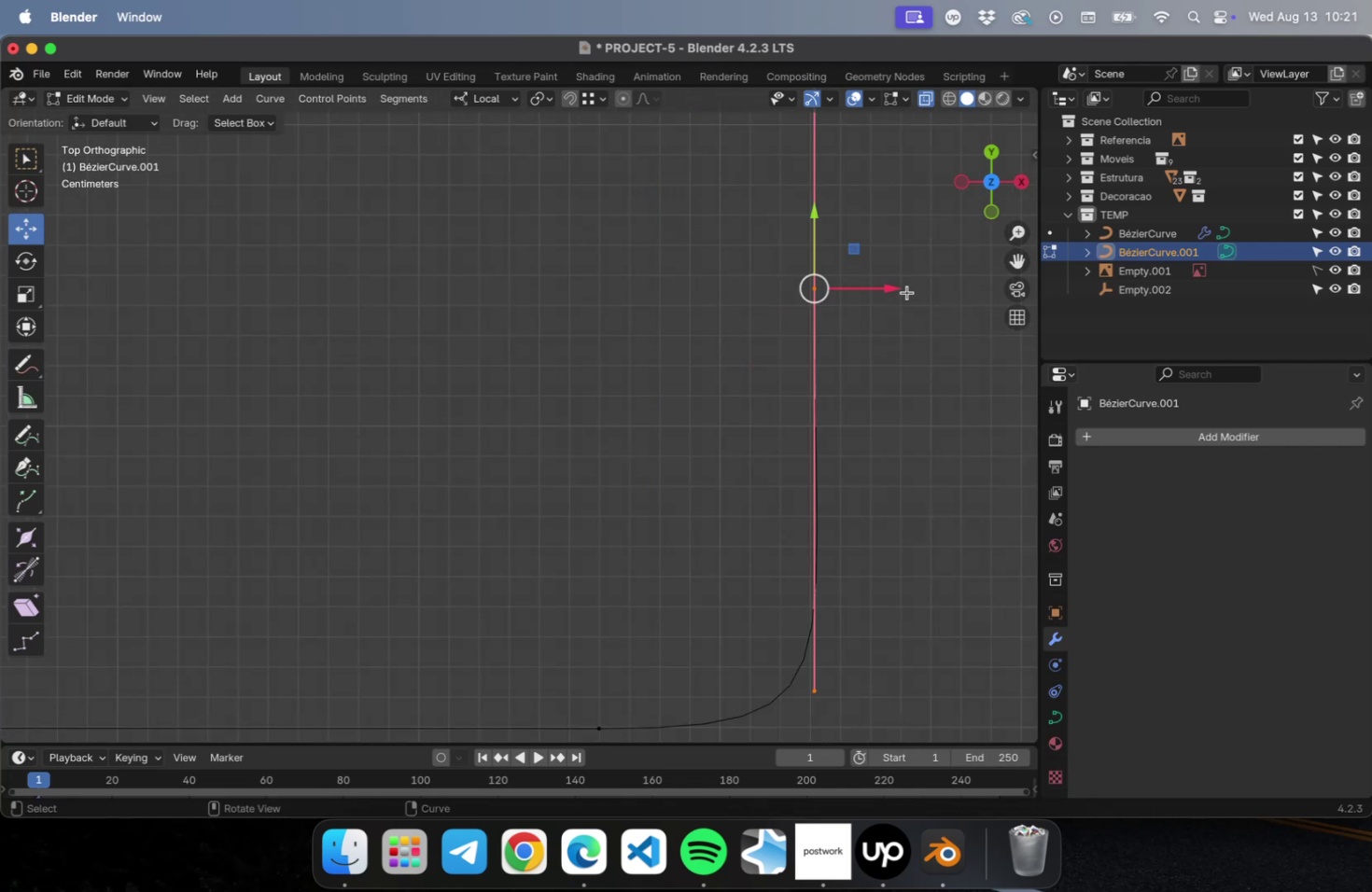 
left_click_drag(start_coordinate=[897, 288], to_coordinate=[892, 290])
 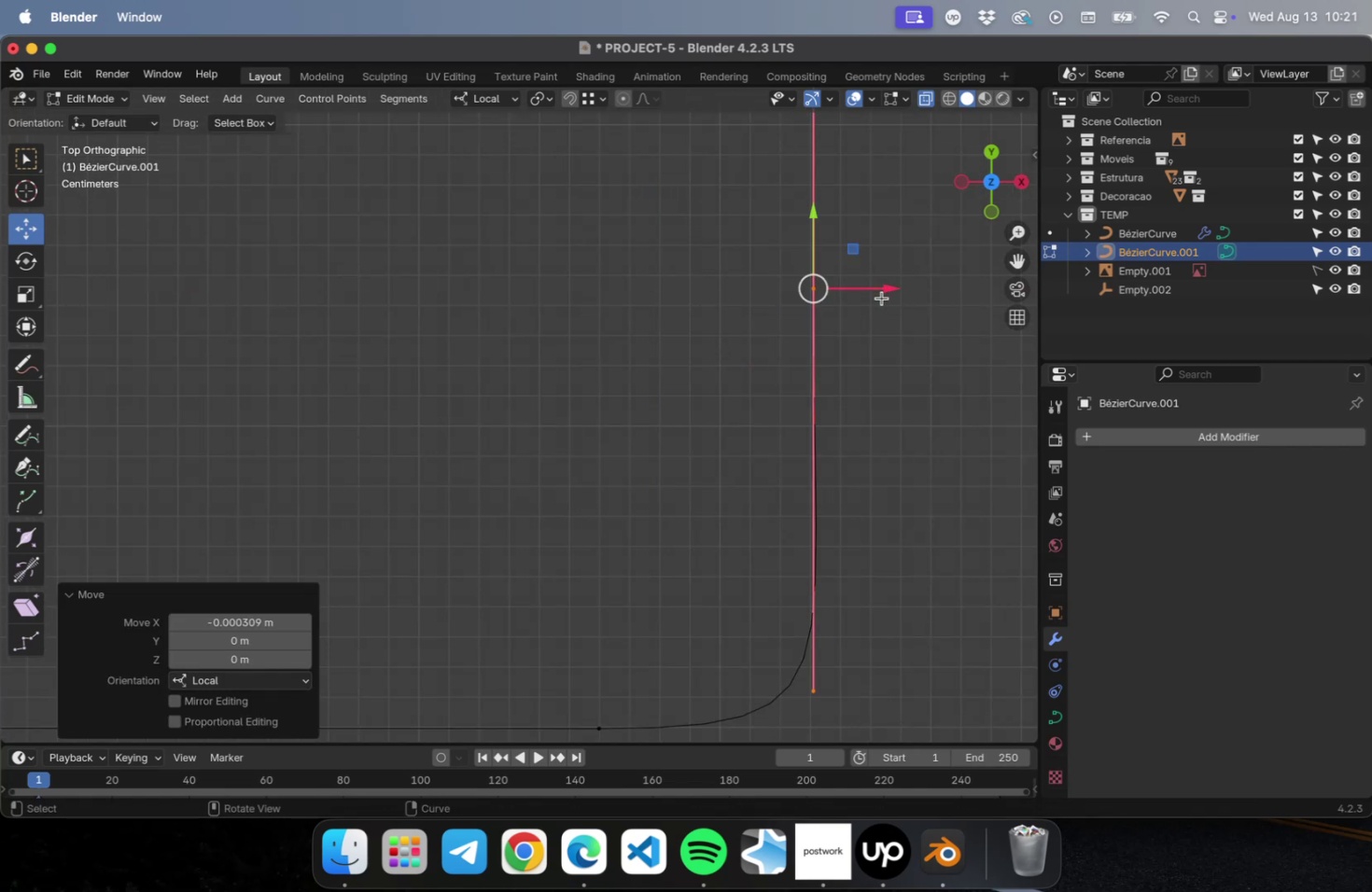 
scroll: coordinate [850, 365], scroll_direction: down, amount: 15.0
 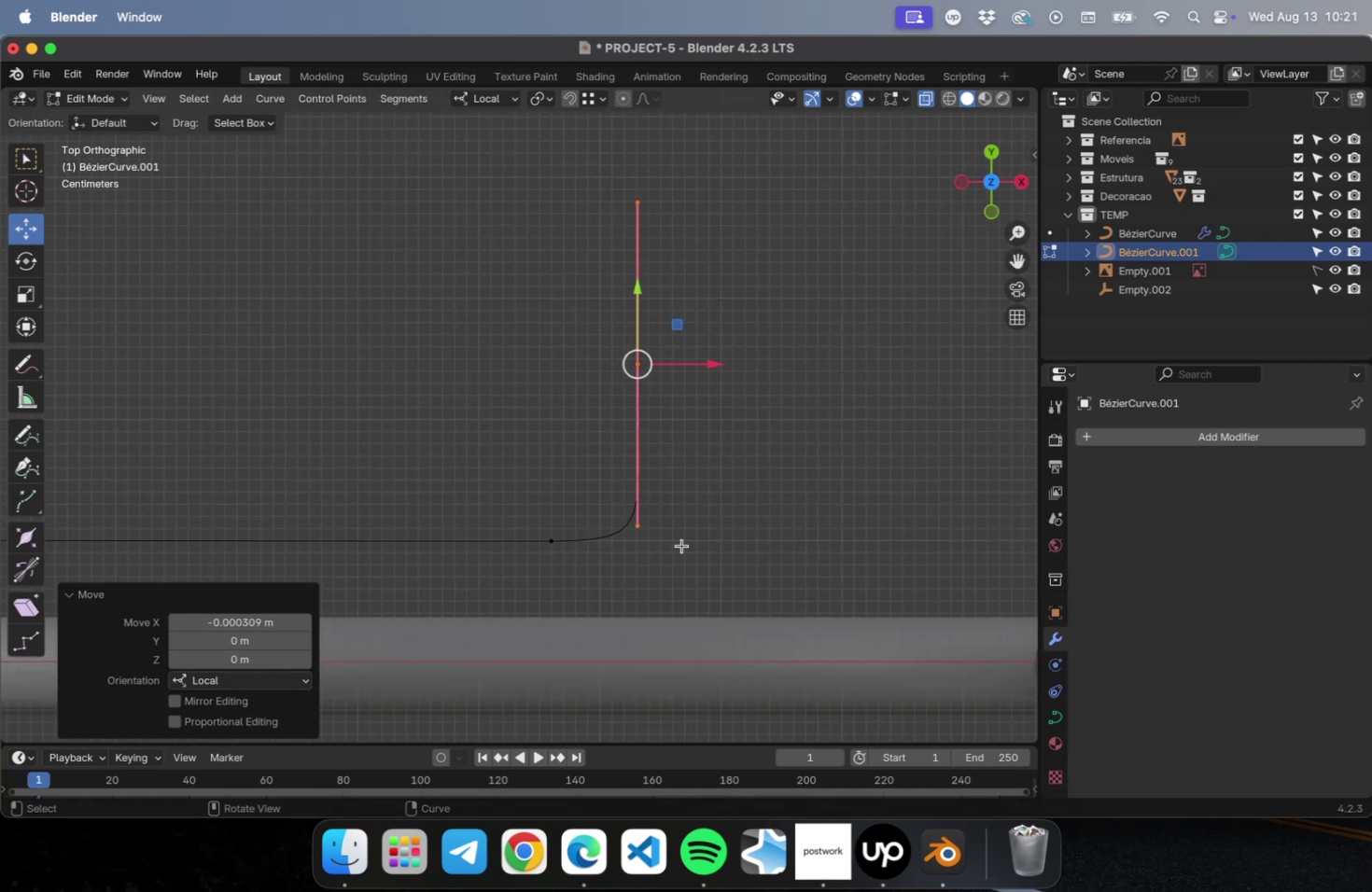 
left_click_drag(start_coordinate=[638, 570], to_coordinate=[626, 436])
 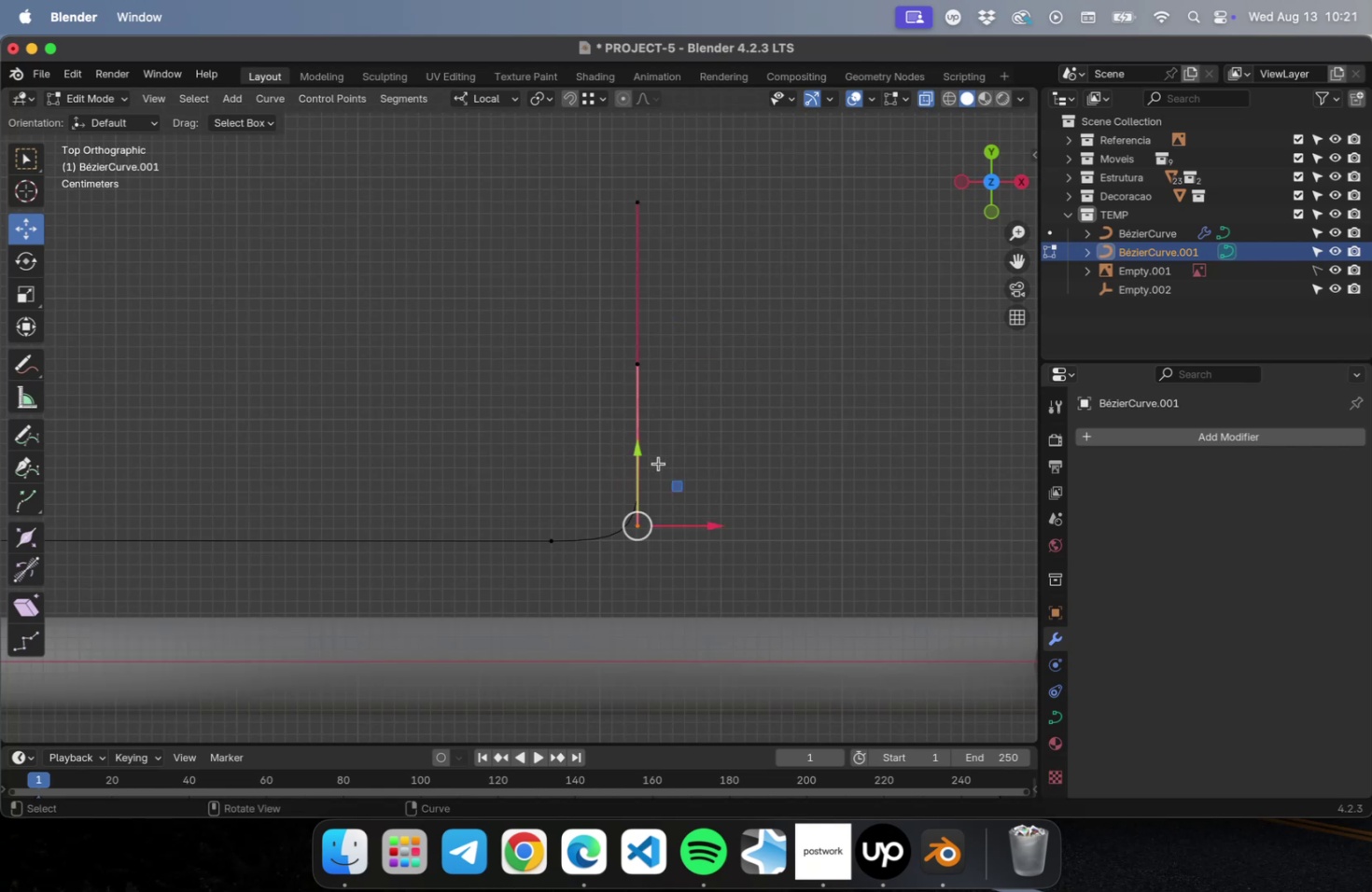 
key(S)
 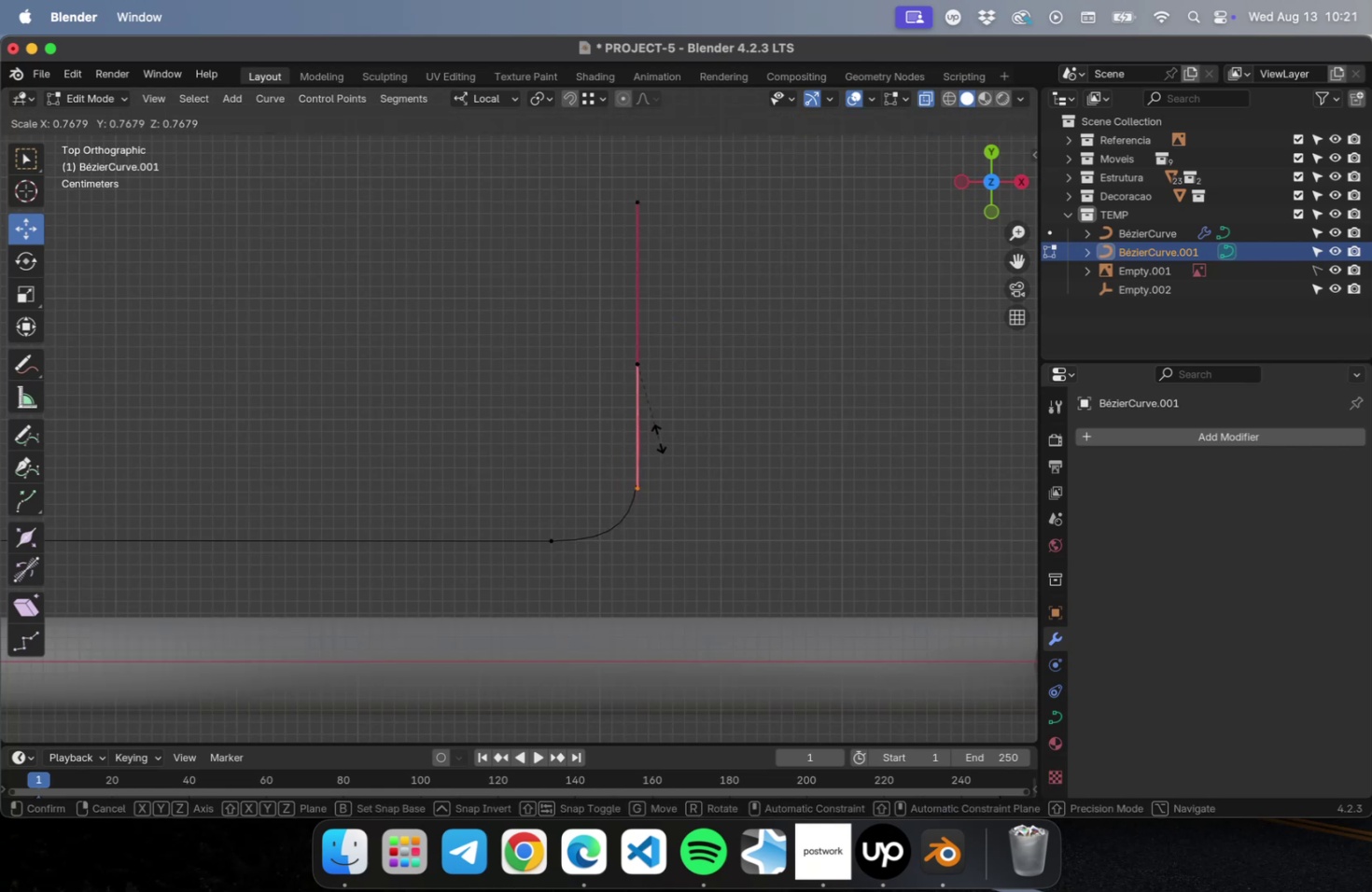 
left_click([658, 443])
 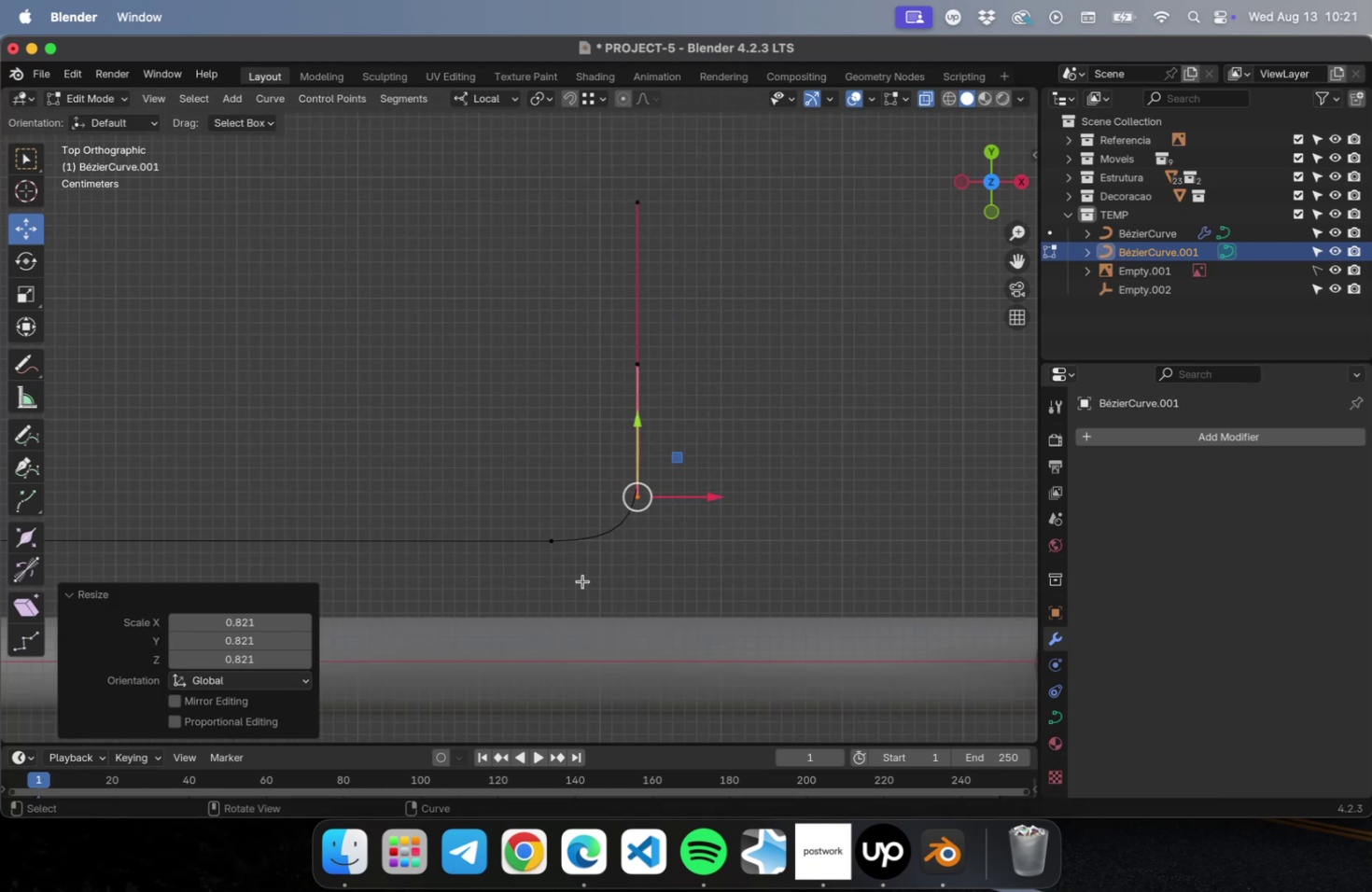 
left_click_drag(start_coordinate=[582, 579], to_coordinate=[543, 517])
 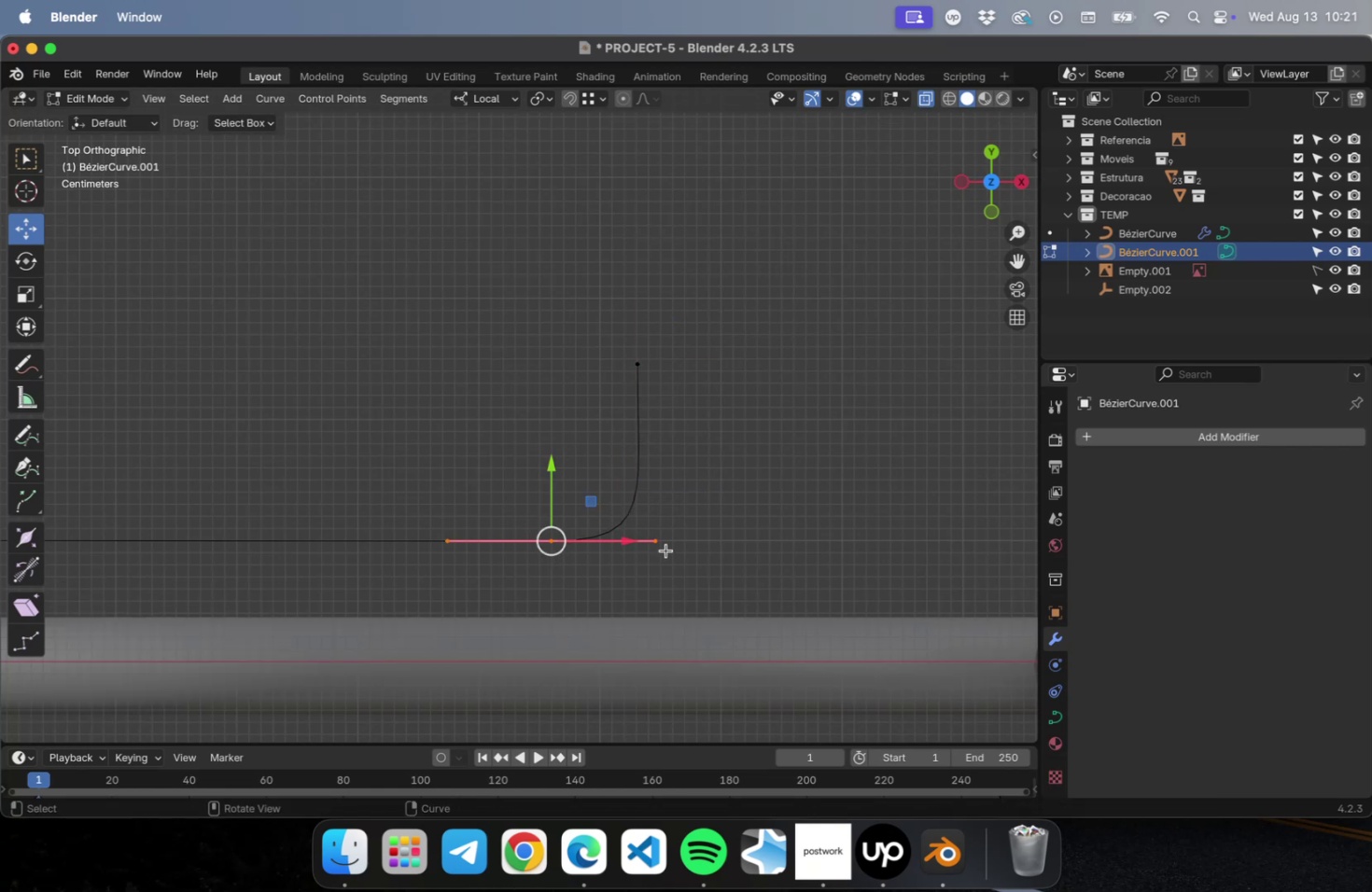 
left_click_drag(start_coordinate=[678, 535], to_coordinate=[641, 563])
 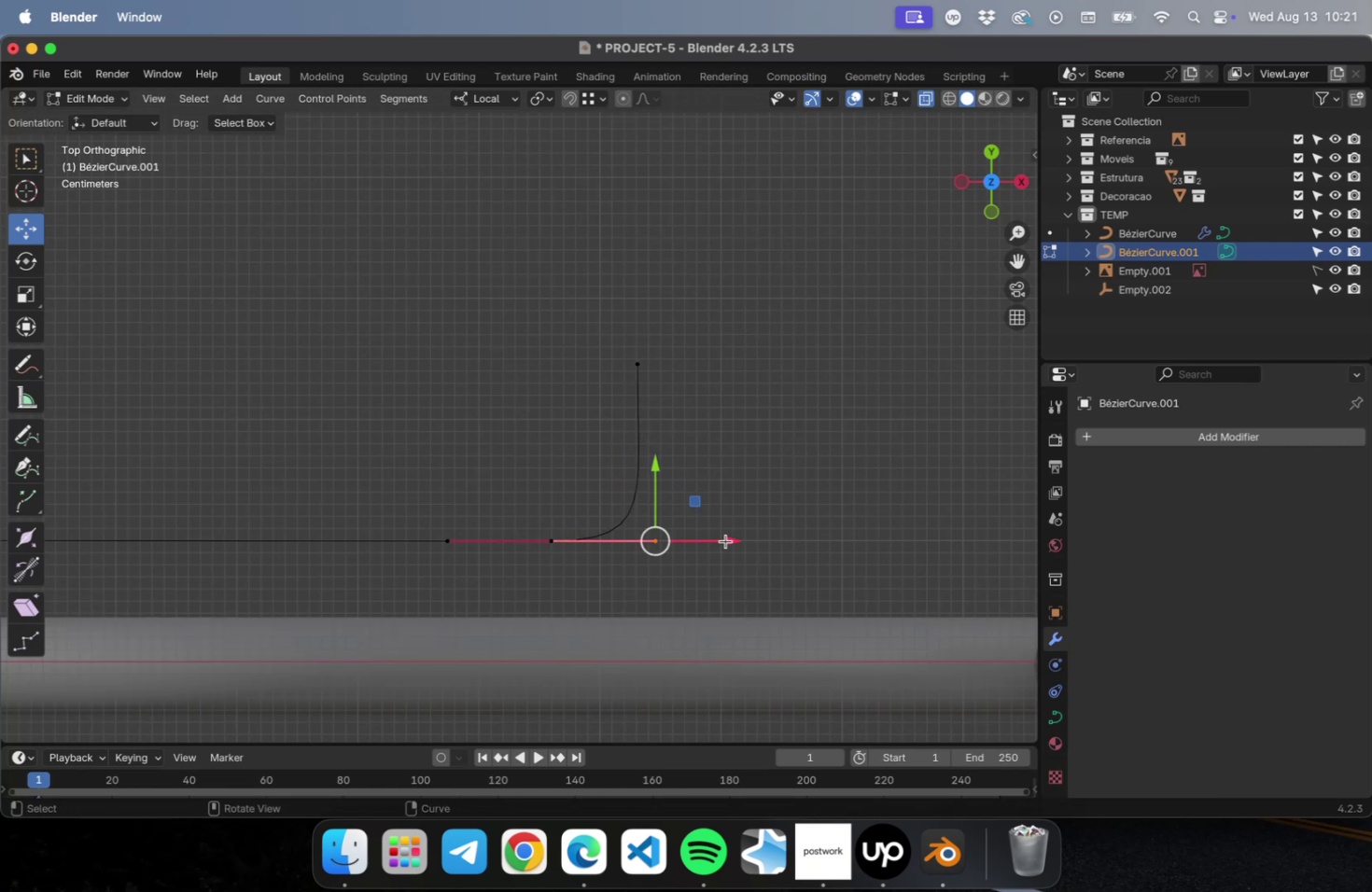 
left_click_drag(start_coordinate=[726, 540], to_coordinate=[729, 546])
 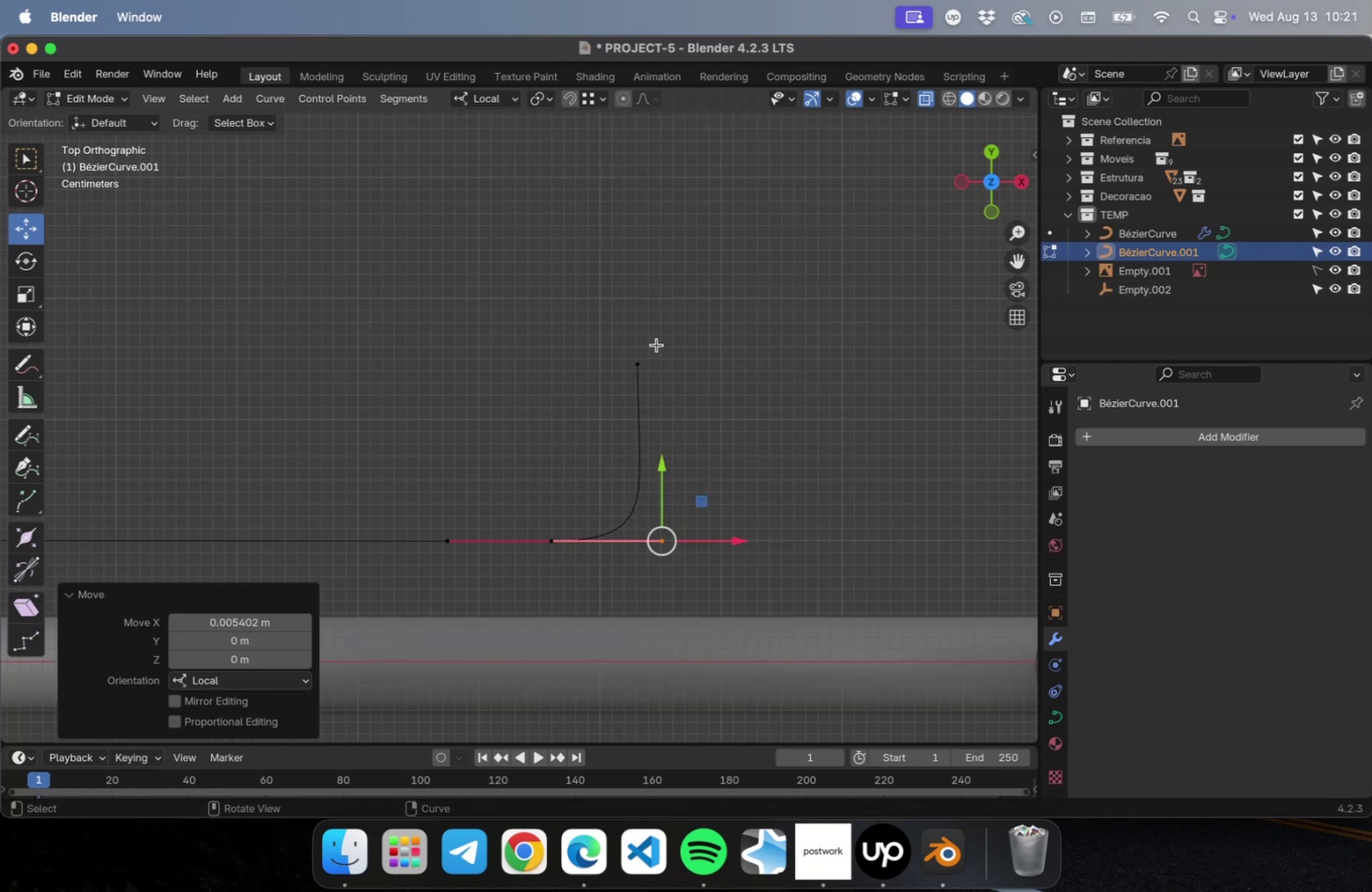 
left_click_drag(start_coordinate=[656, 343], to_coordinate=[601, 371])
 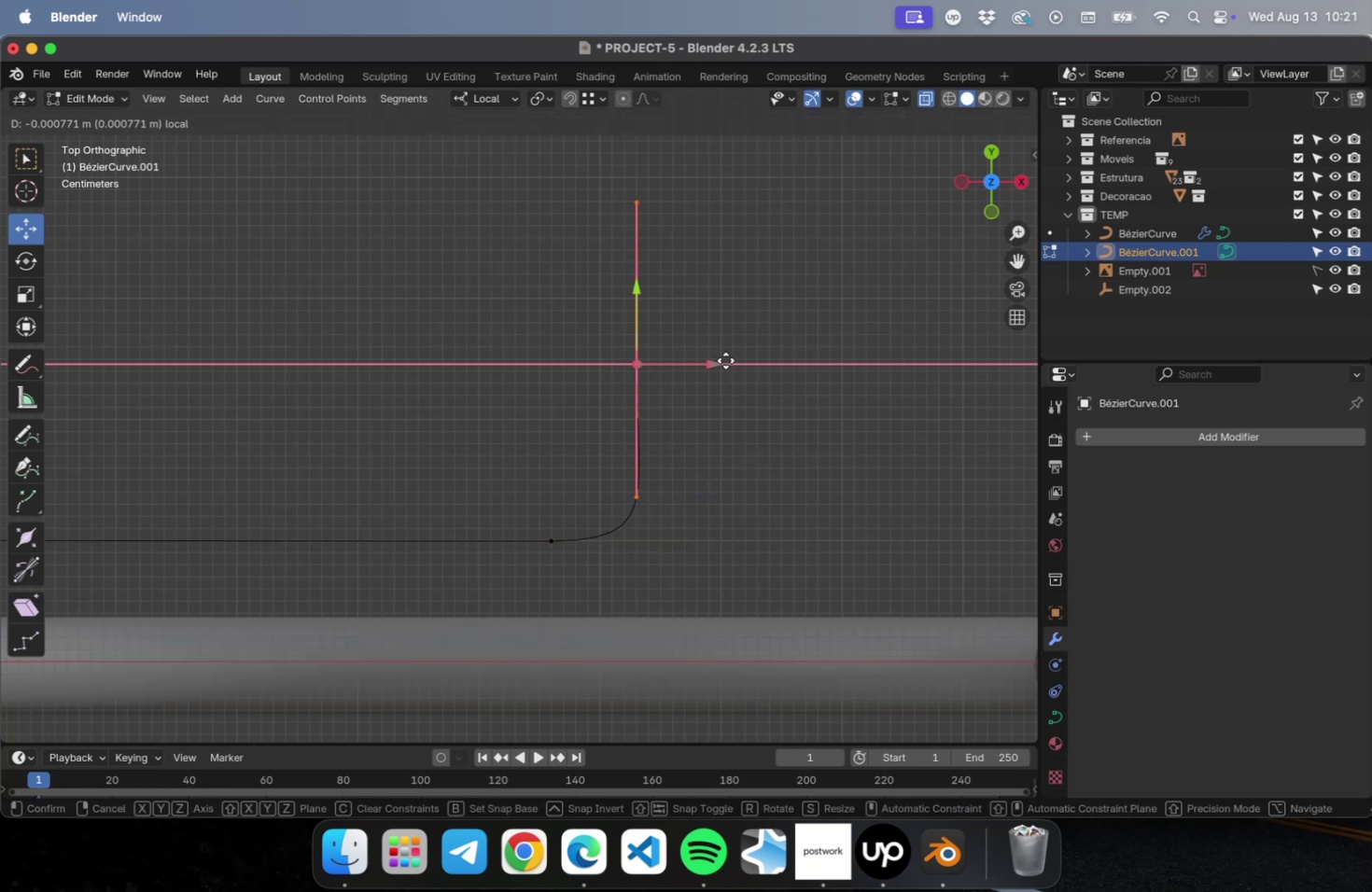 
wait(5.57)
 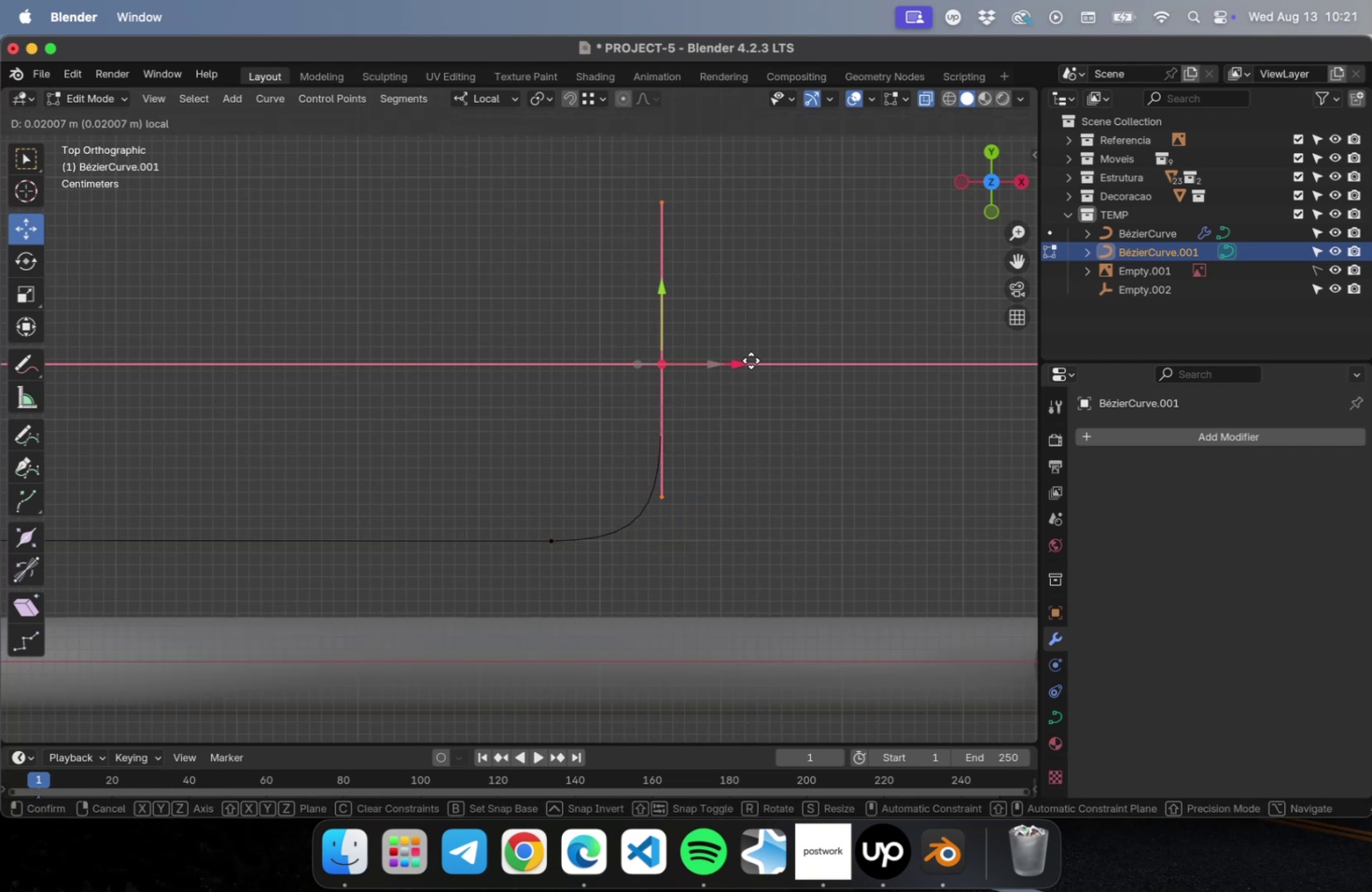 
key(Meta+CommandLeft)
 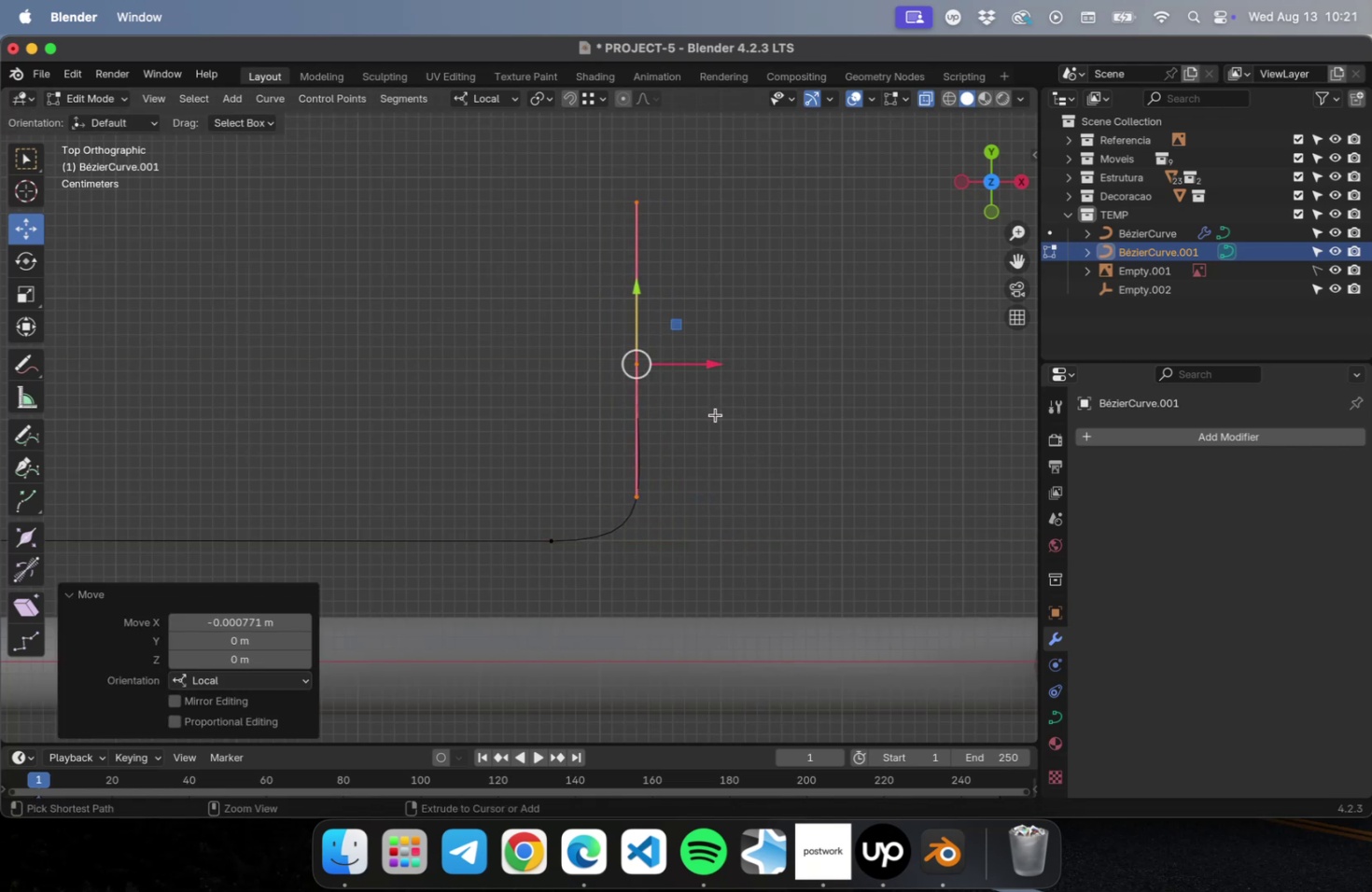 
key(Meta+Z)
 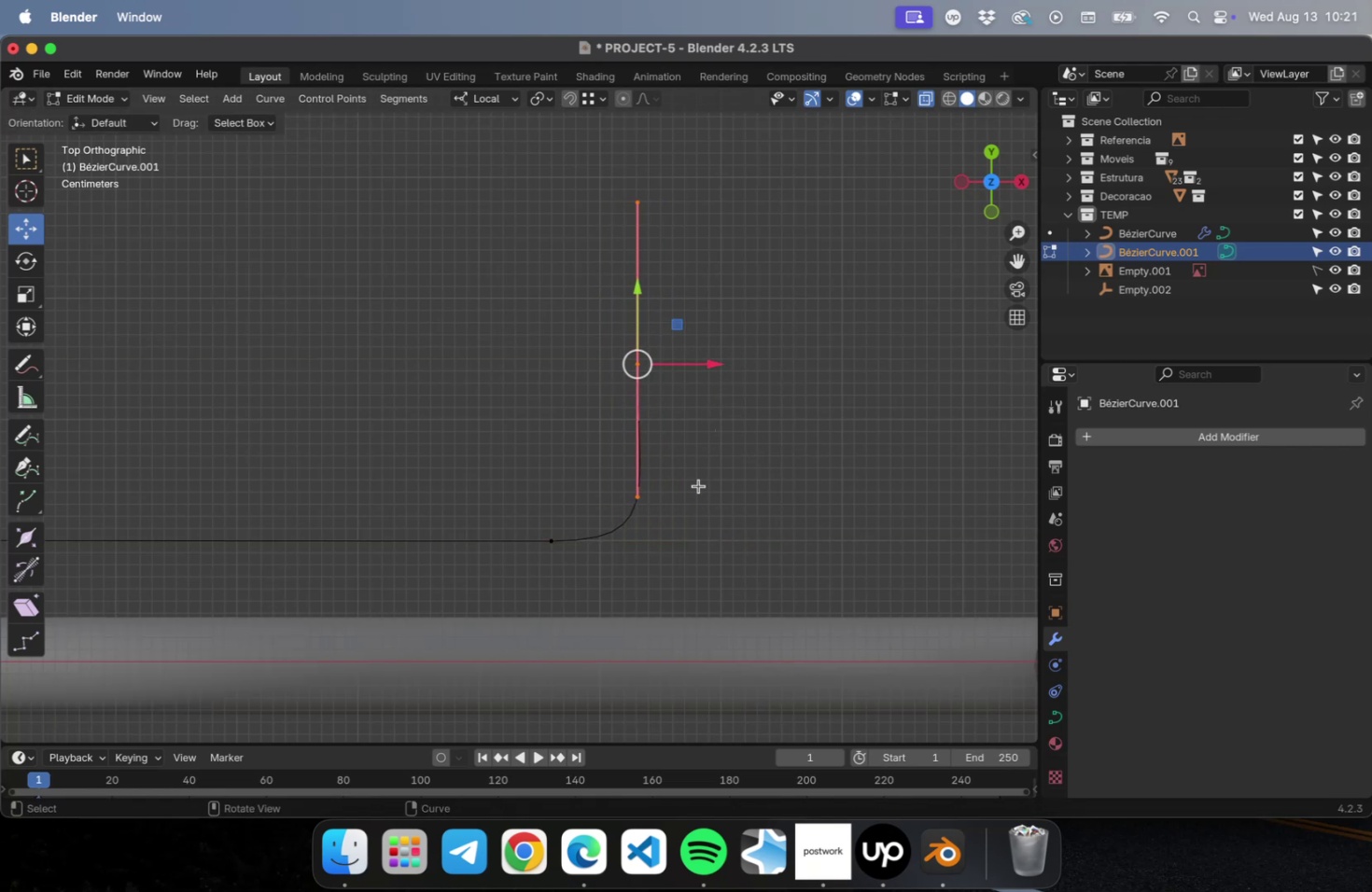 
key(Meta+Z)
 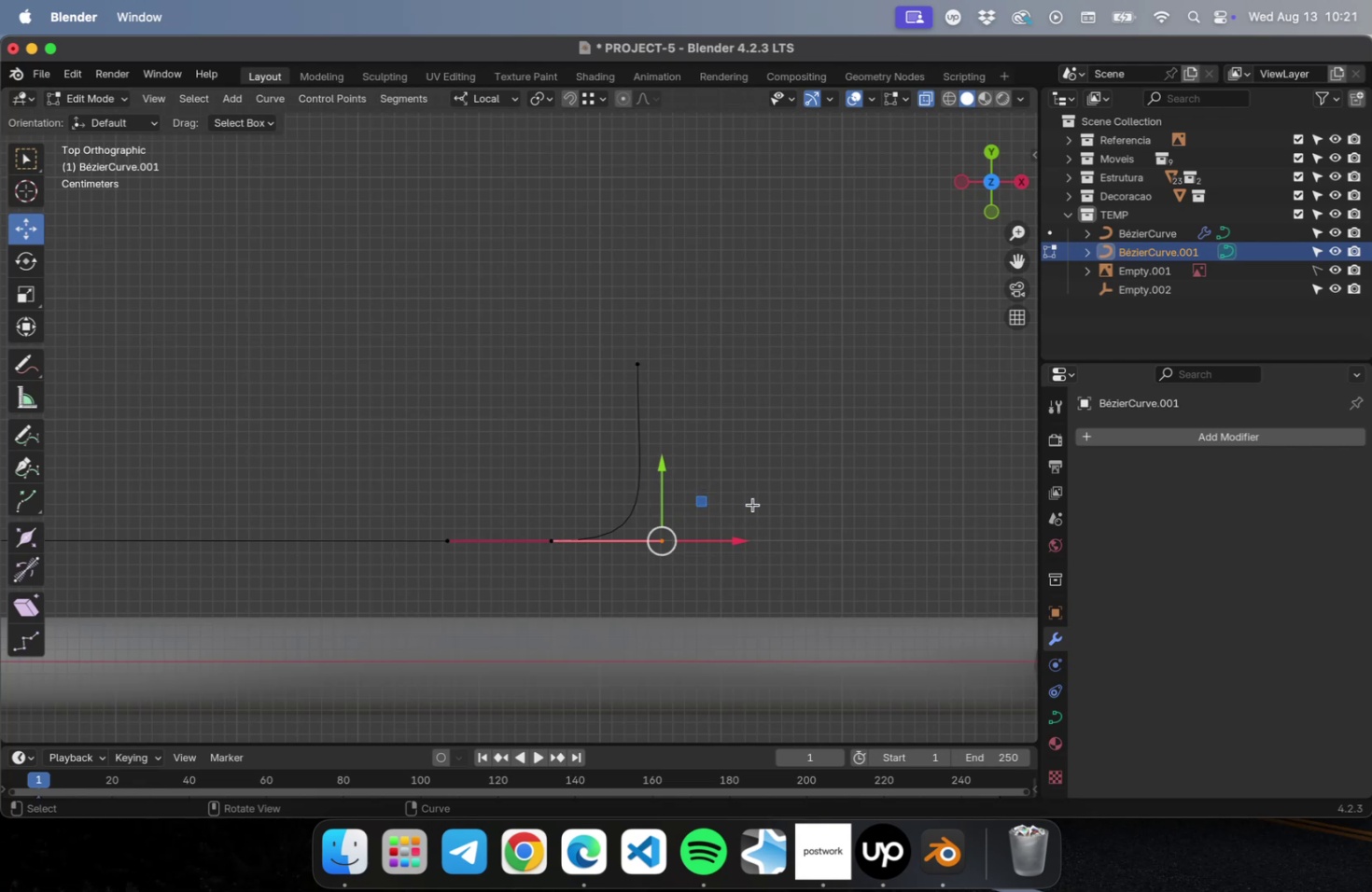 
left_click_drag(start_coordinate=[702, 409], to_coordinate=[581, 328])
 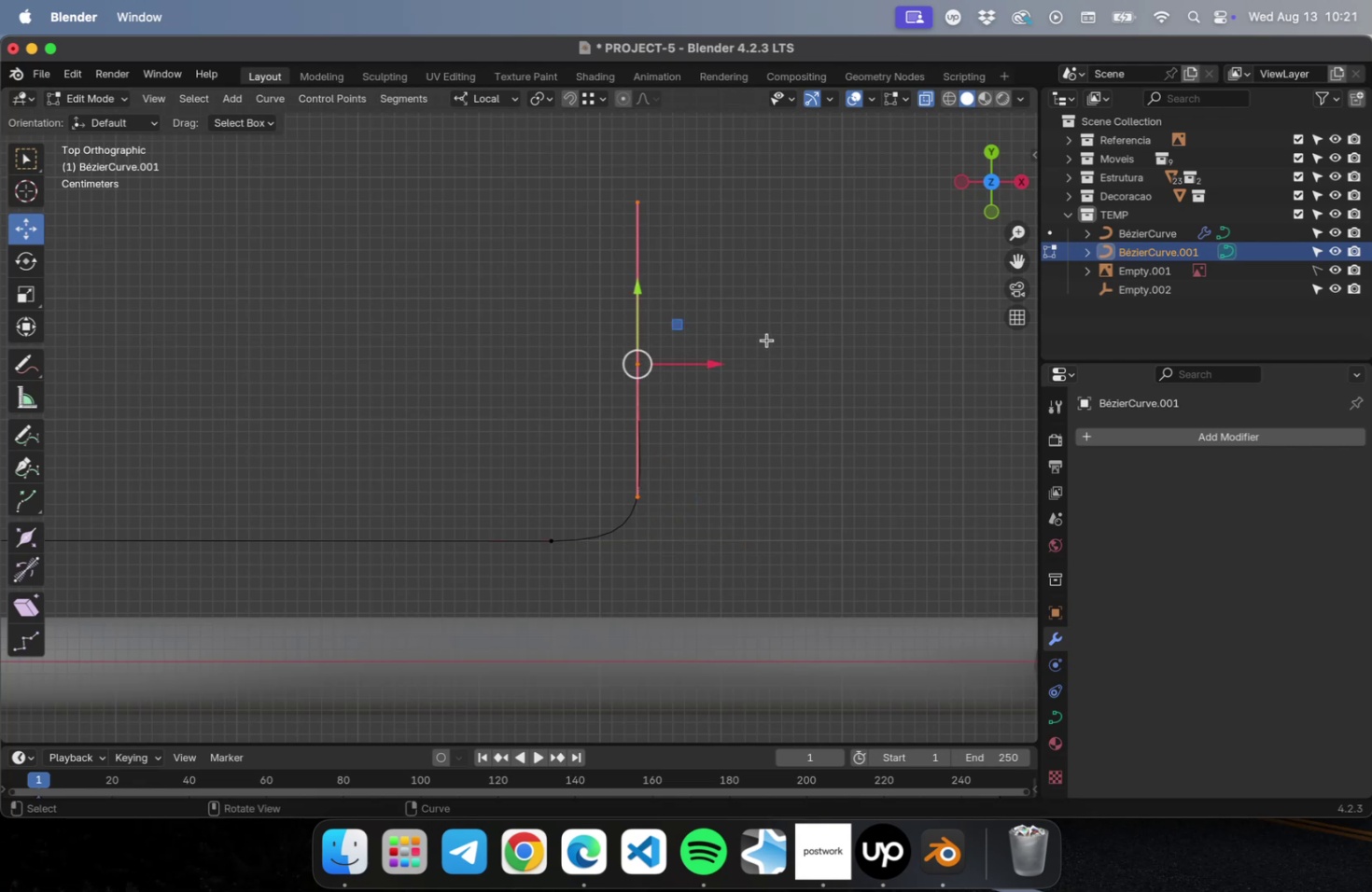 
scroll: coordinate [763, 336], scroll_direction: down, amount: 2.0
 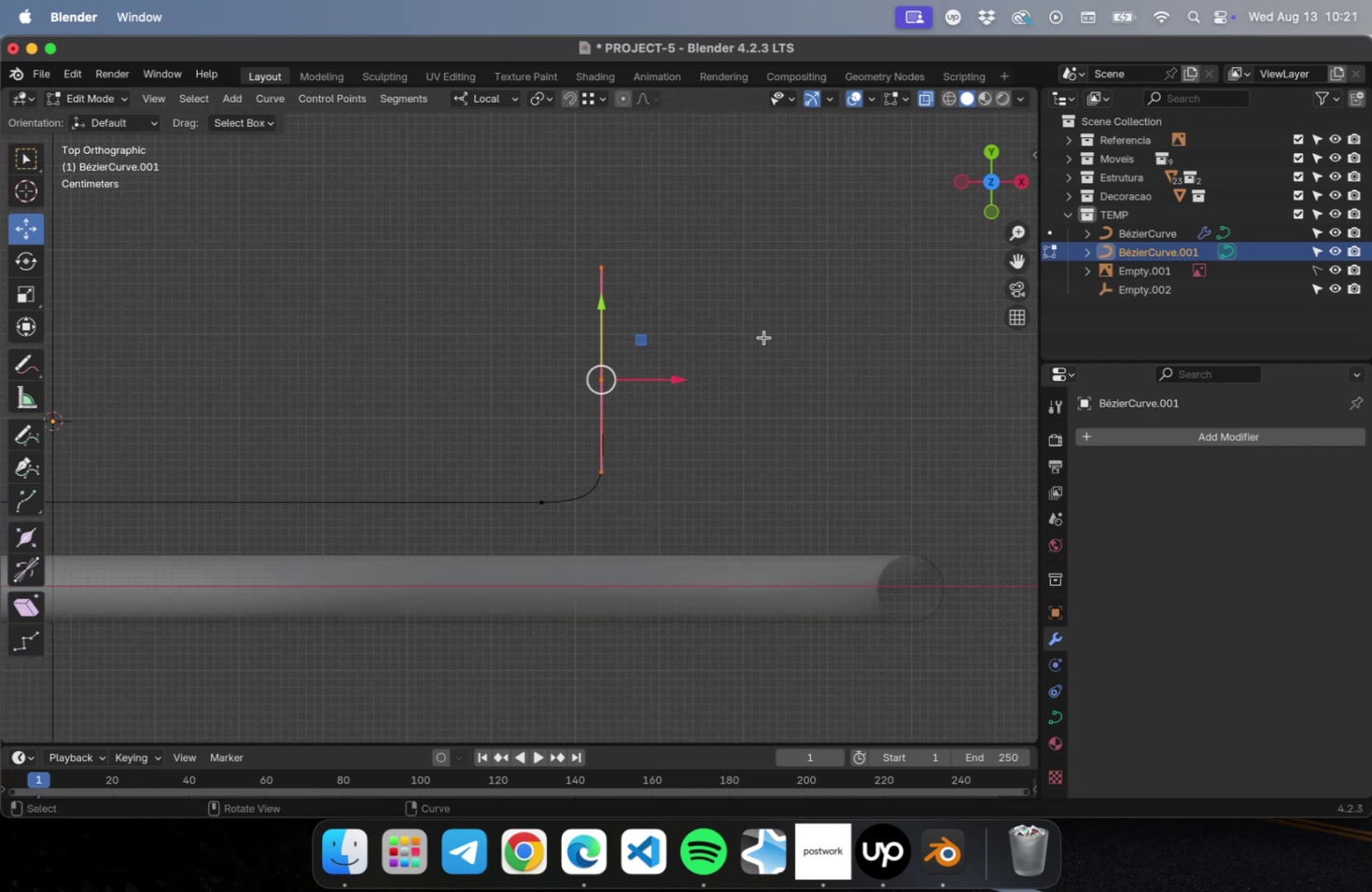 
hold_key(key=ShiftLeft, duration=0.56)
 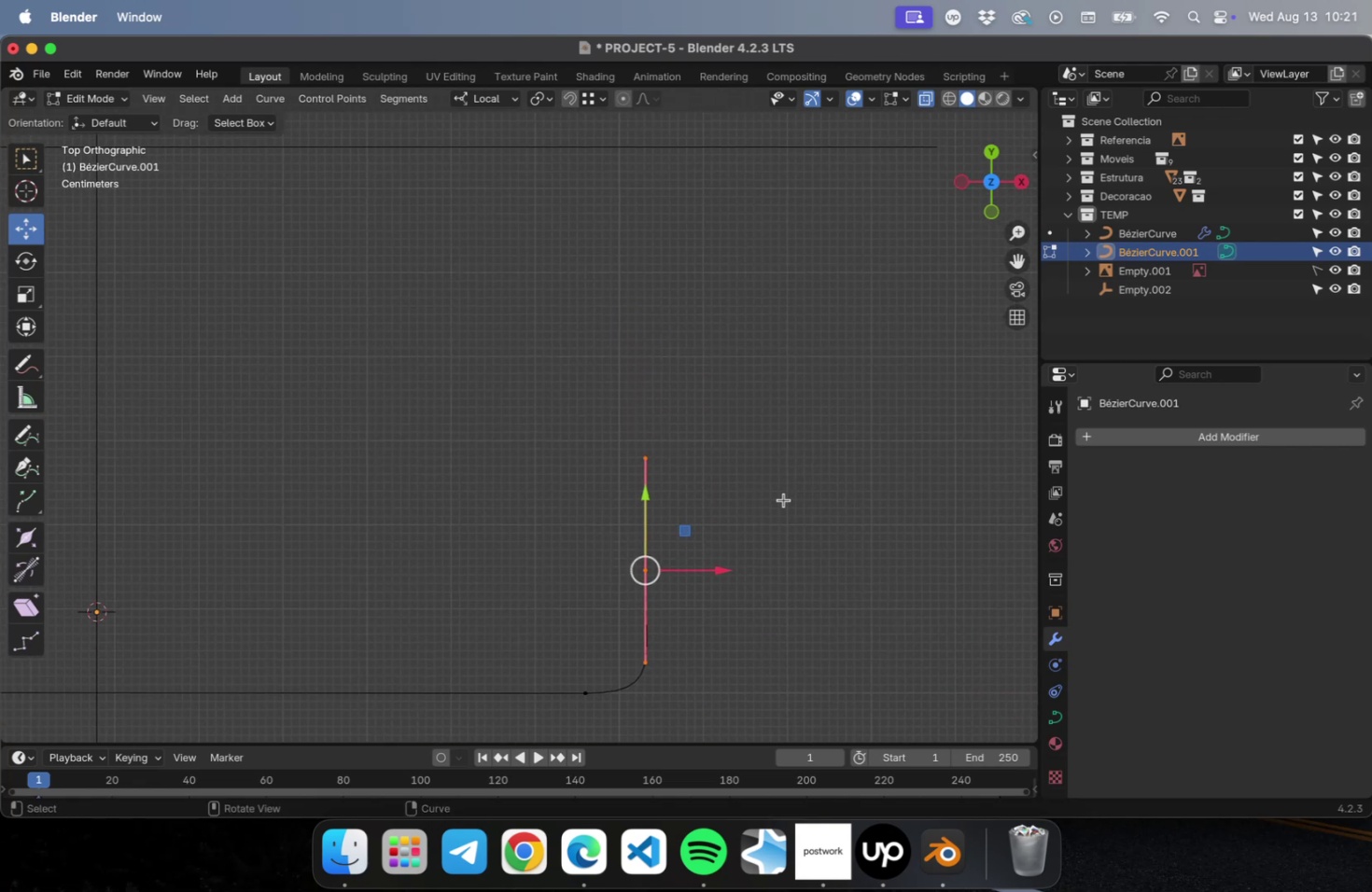 
scroll: coordinate [781, 499], scroll_direction: down, amount: 2.0
 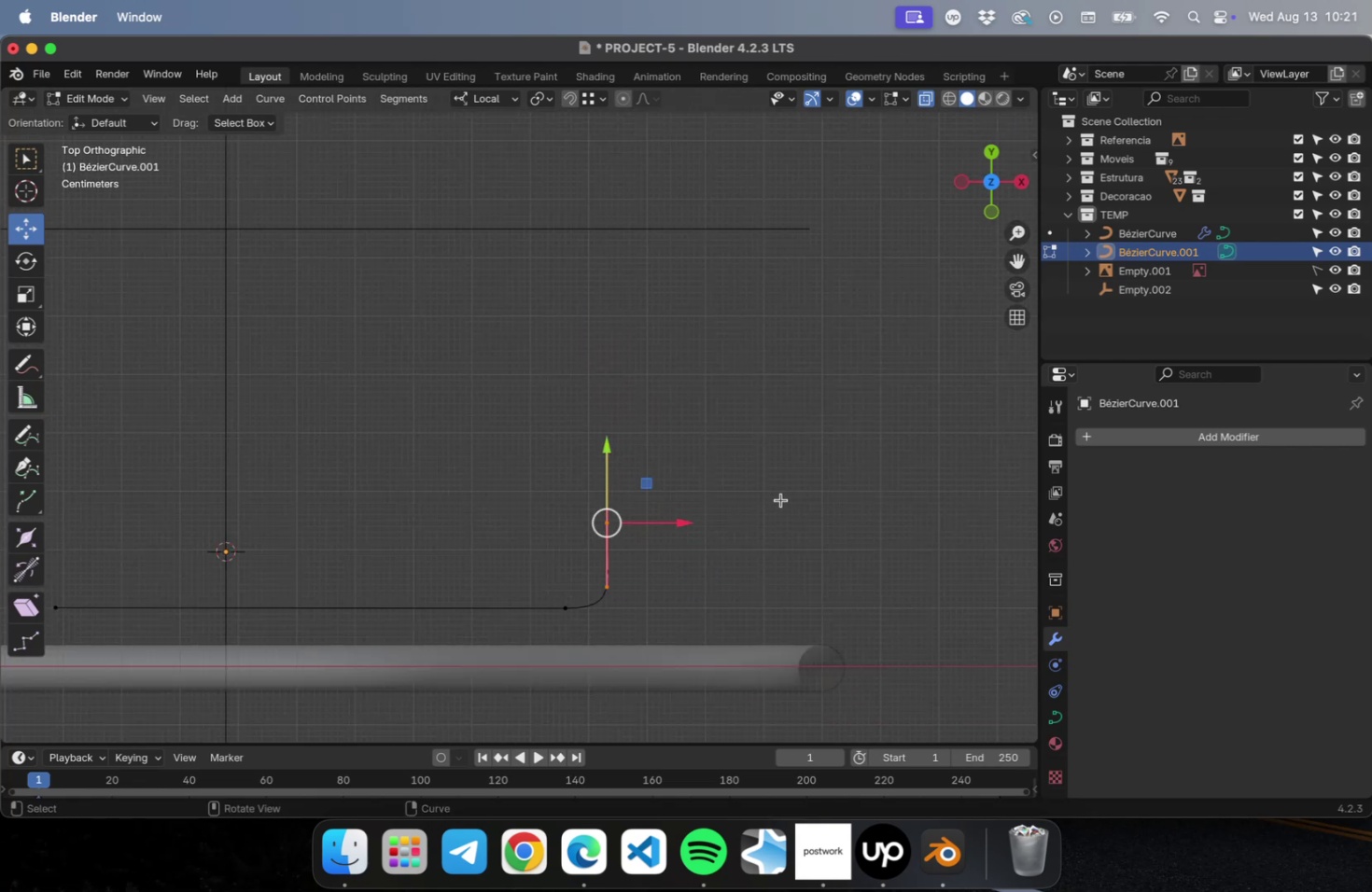 
hold_key(key=ShiftLeft, duration=0.56)
 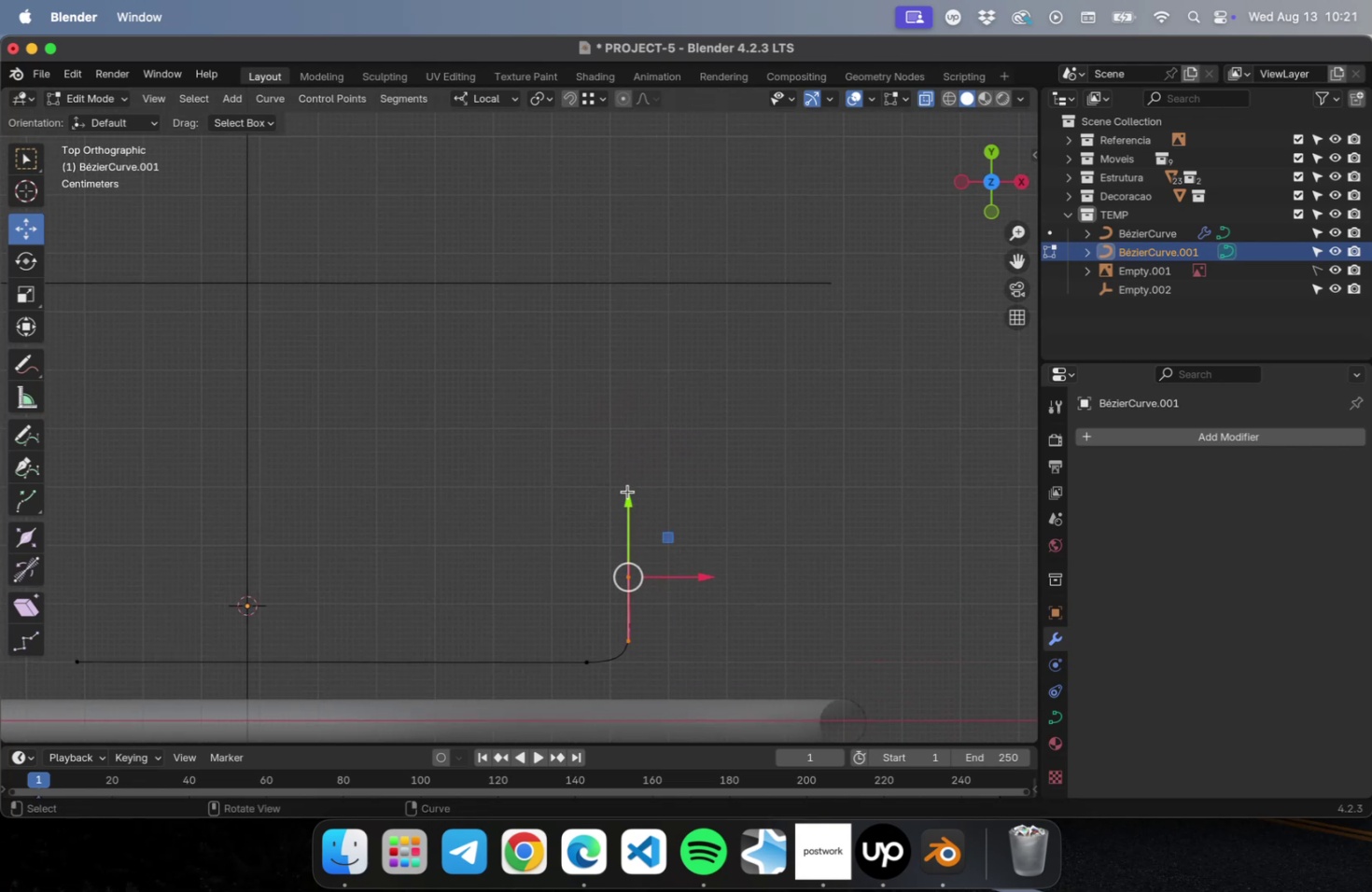 
type(EY)
 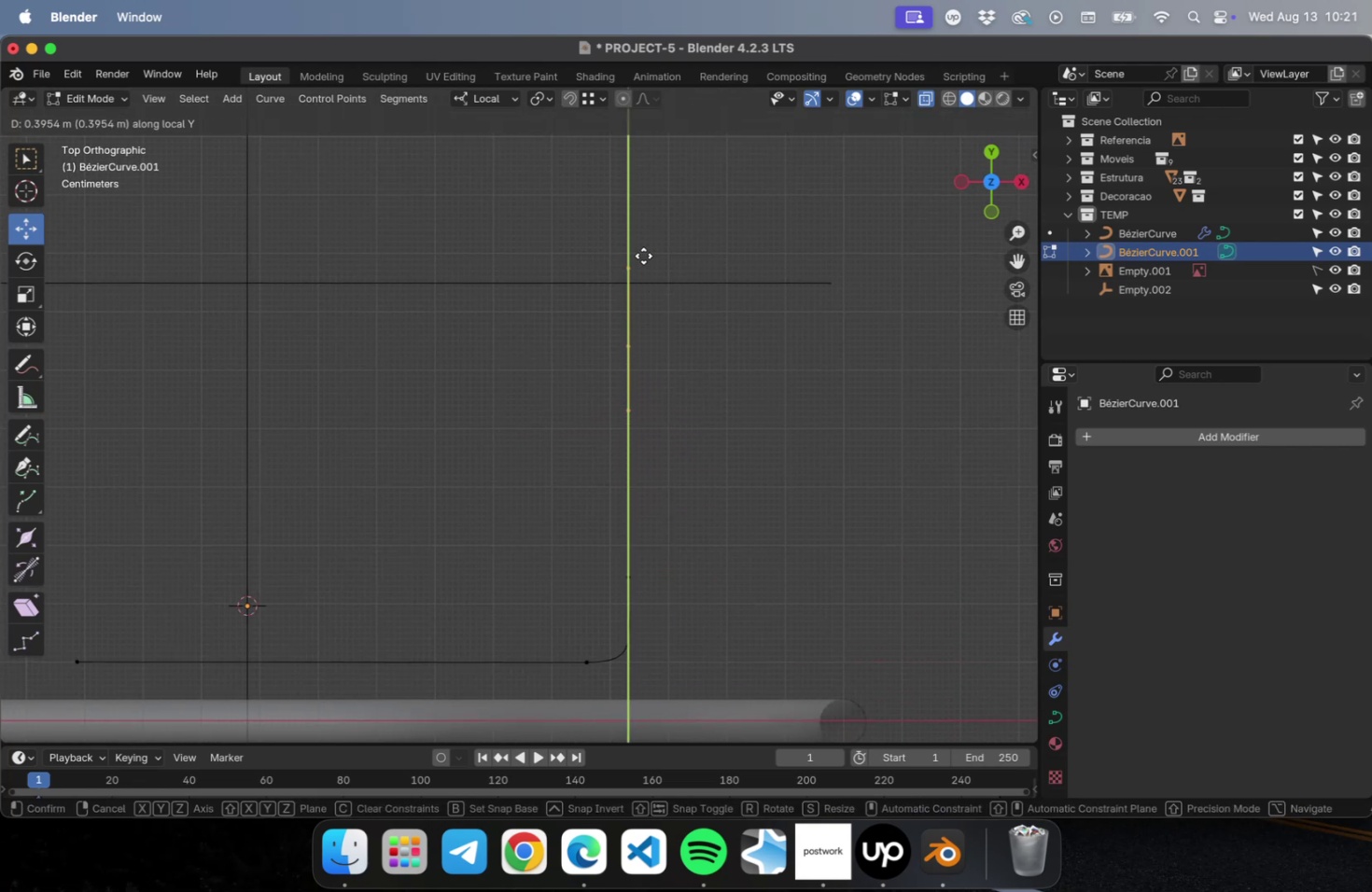 
left_click([643, 229])
 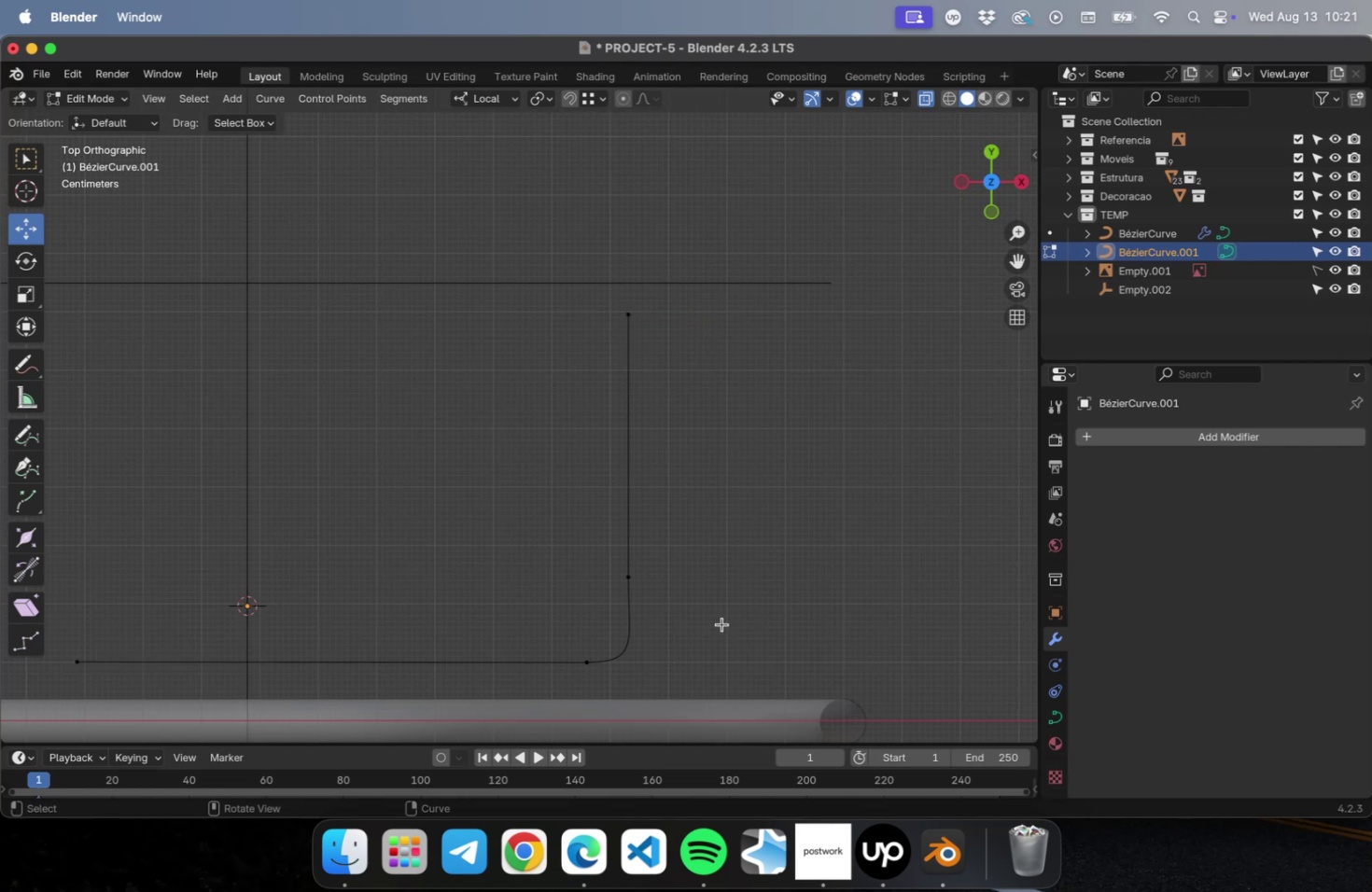 
left_click_drag(start_coordinate=[689, 629], to_coordinate=[581, 238])
 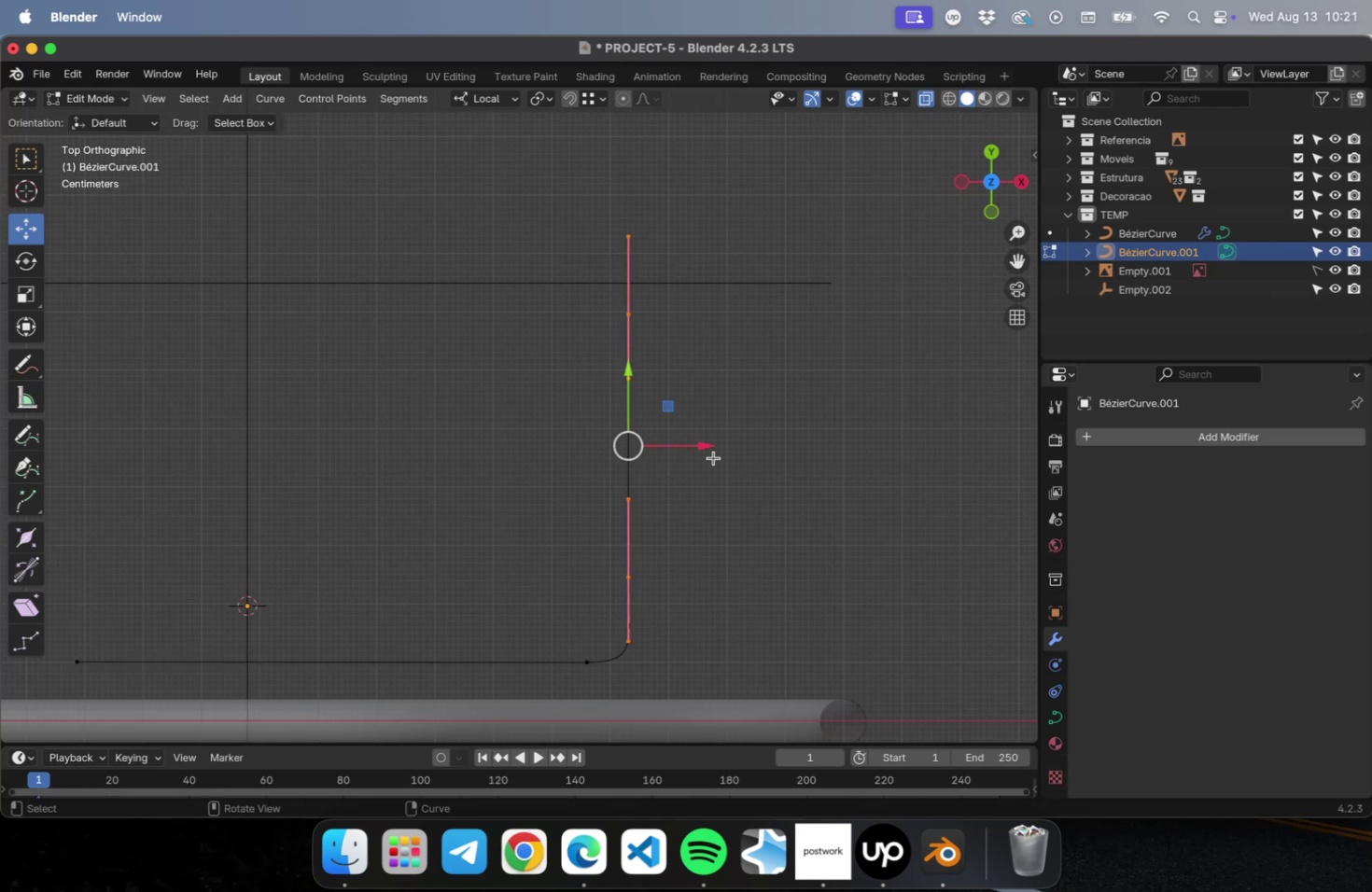 
left_click_drag(start_coordinate=[706, 450], to_coordinate=[722, 448])
 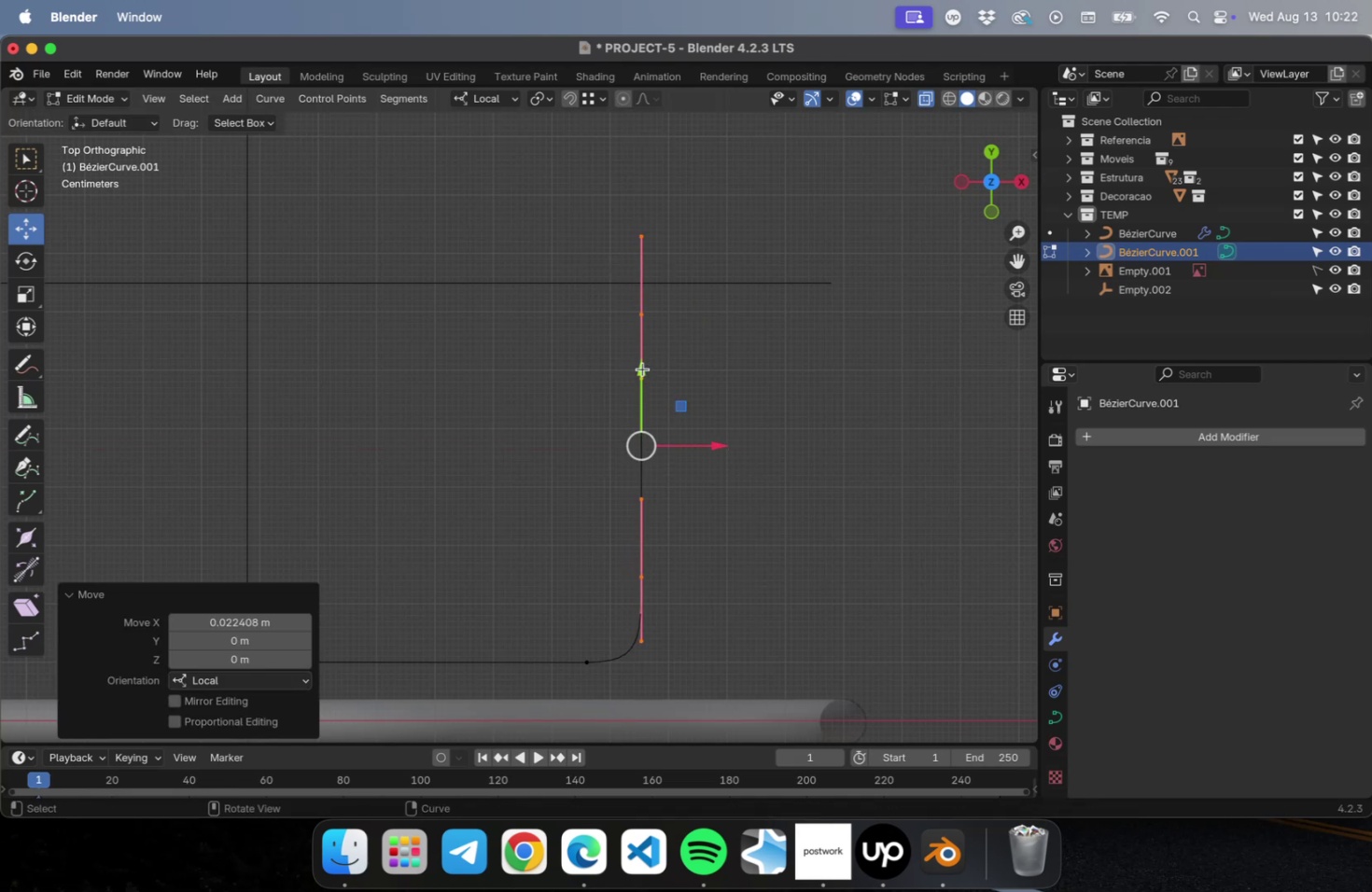 
left_click_drag(start_coordinate=[641, 369], to_coordinate=[643, 394])
 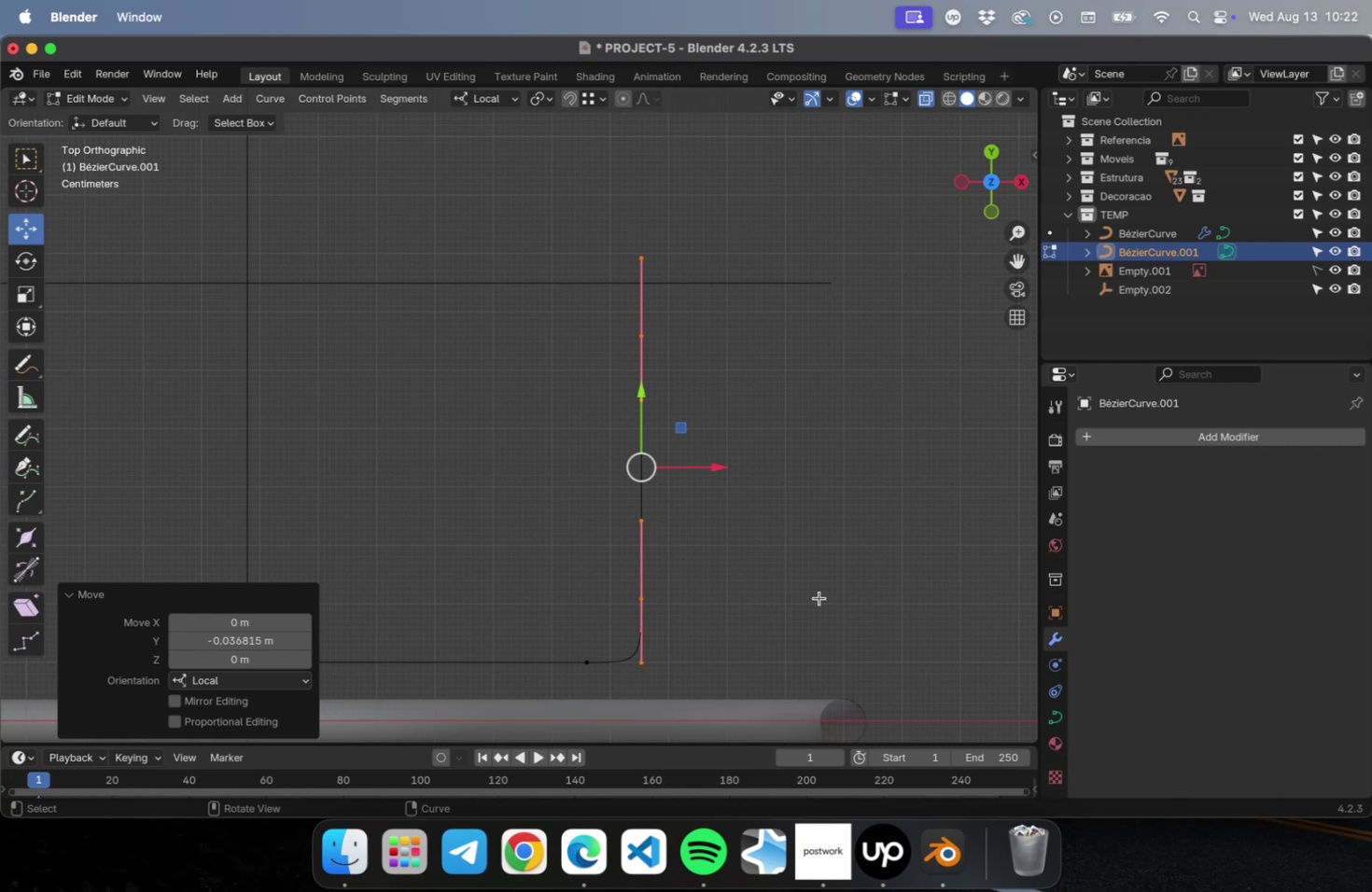 
key(Tab)
 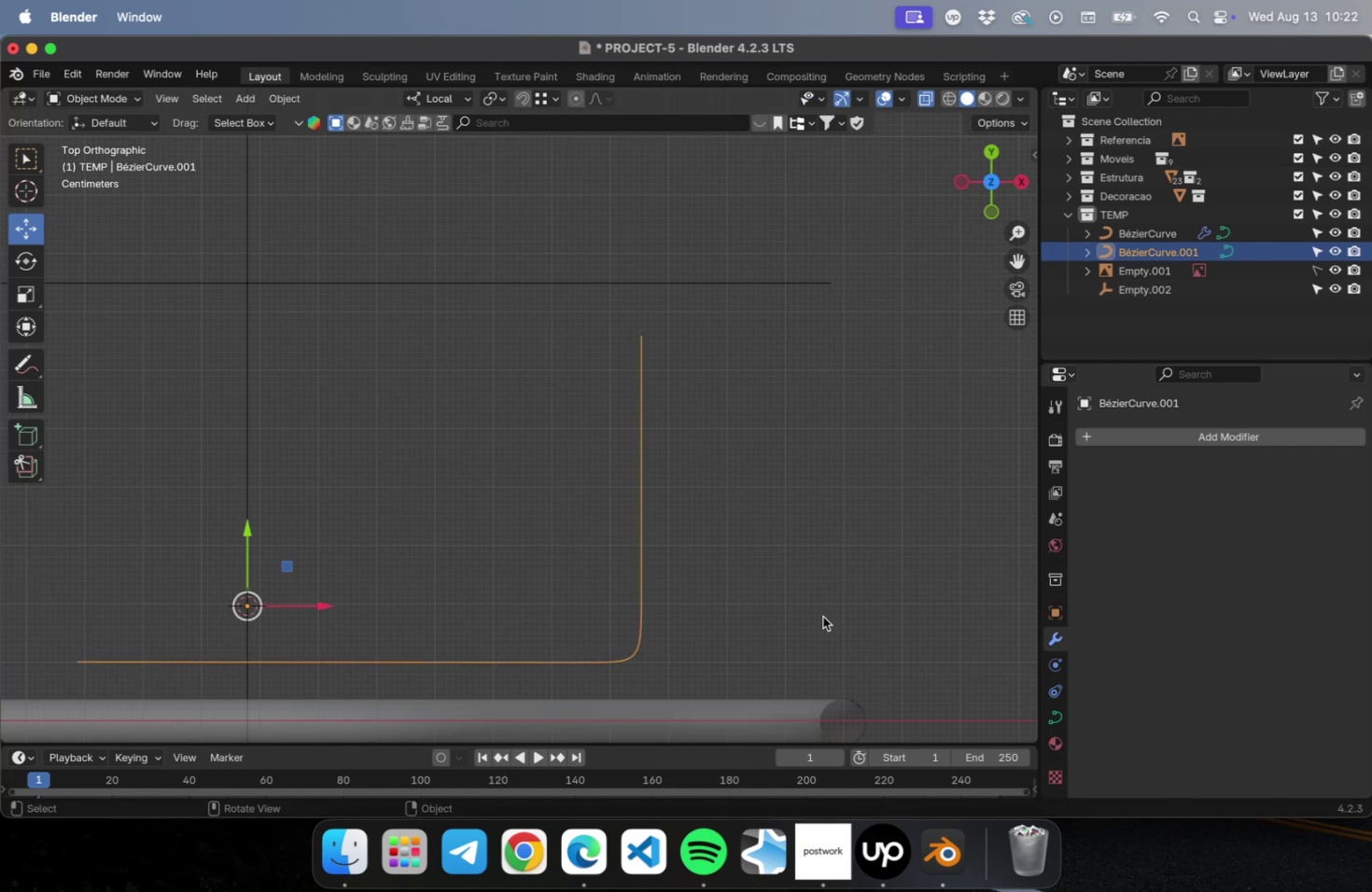 
left_click([822, 616])
 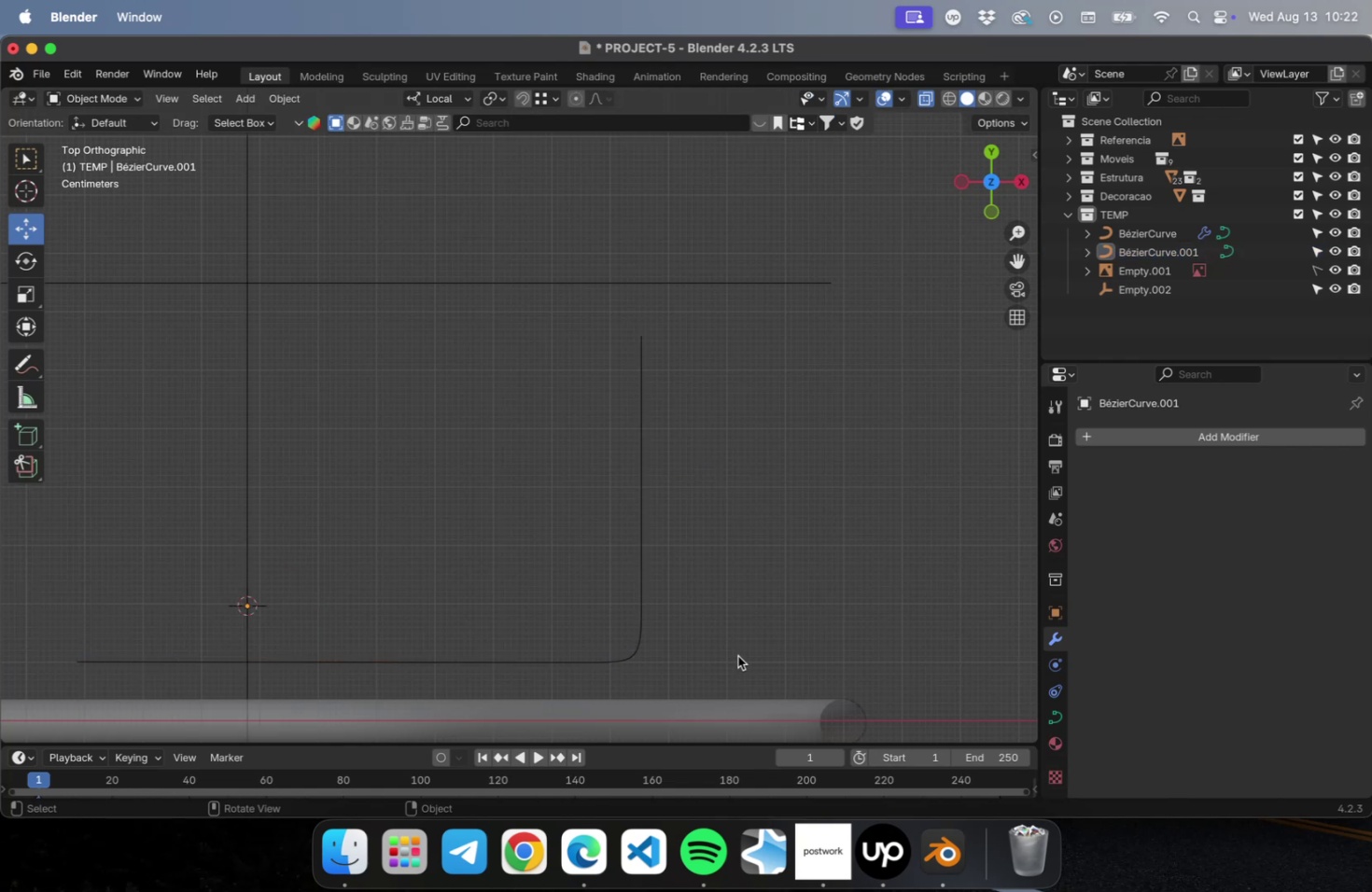 
left_click_drag(start_coordinate=[619, 680], to_coordinate=[477, 606])
 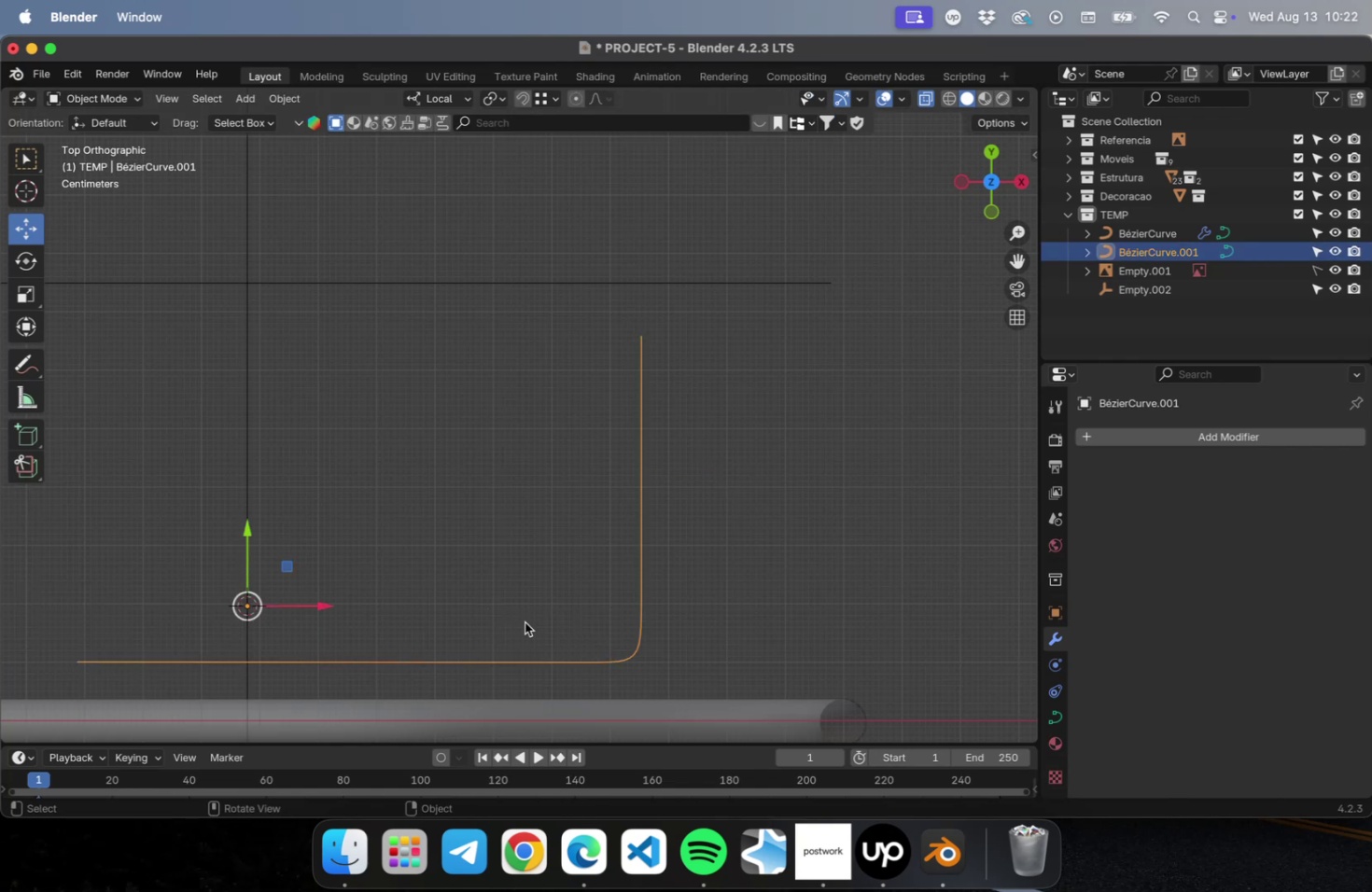 
key(Tab)
 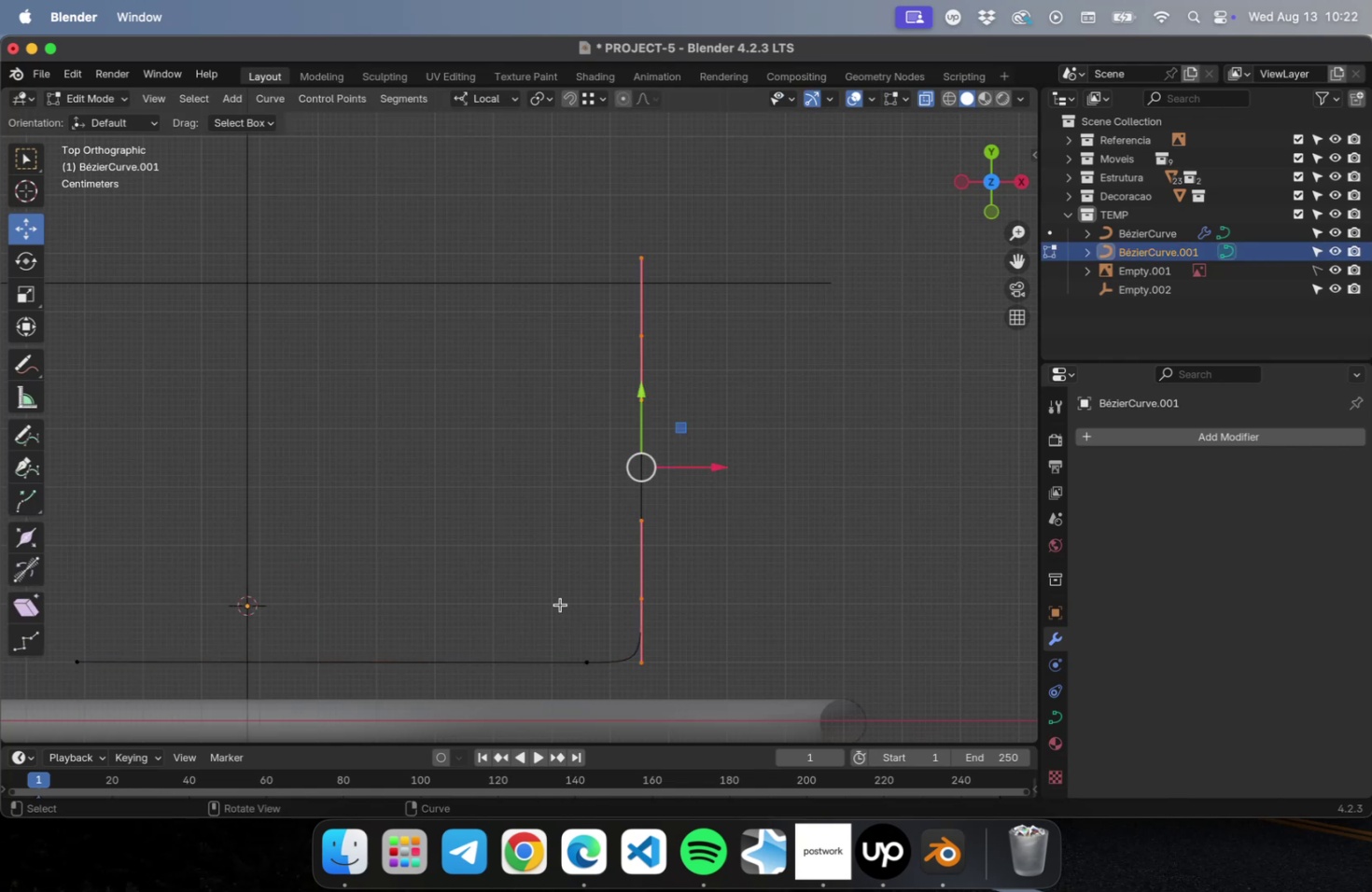 
left_click_drag(start_coordinate=[560, 604], to_coordinate=[599, 677])
 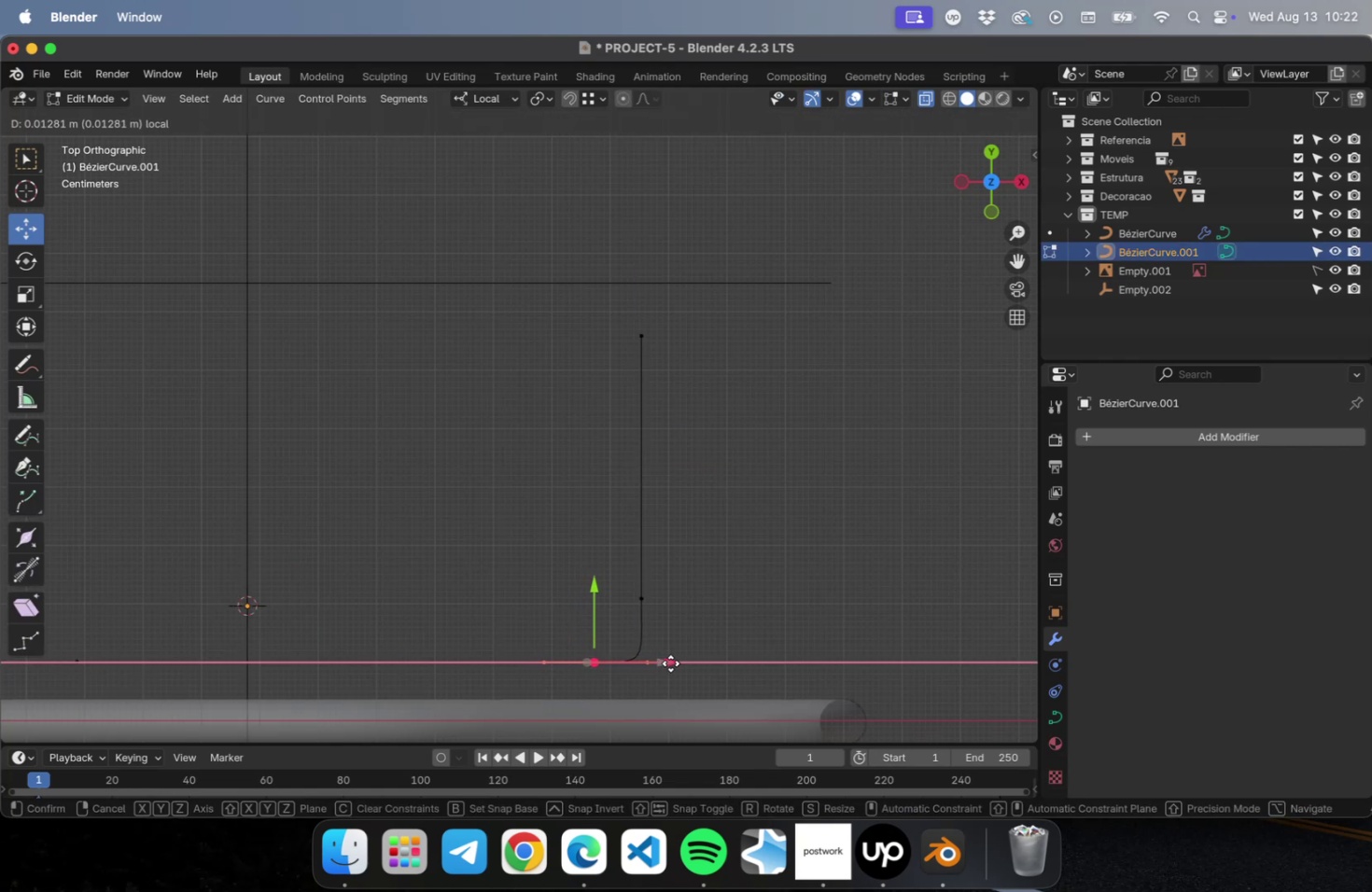 
left_click_drag(start_coordinate=[699, 685], to_coordinate=[642, 651])
 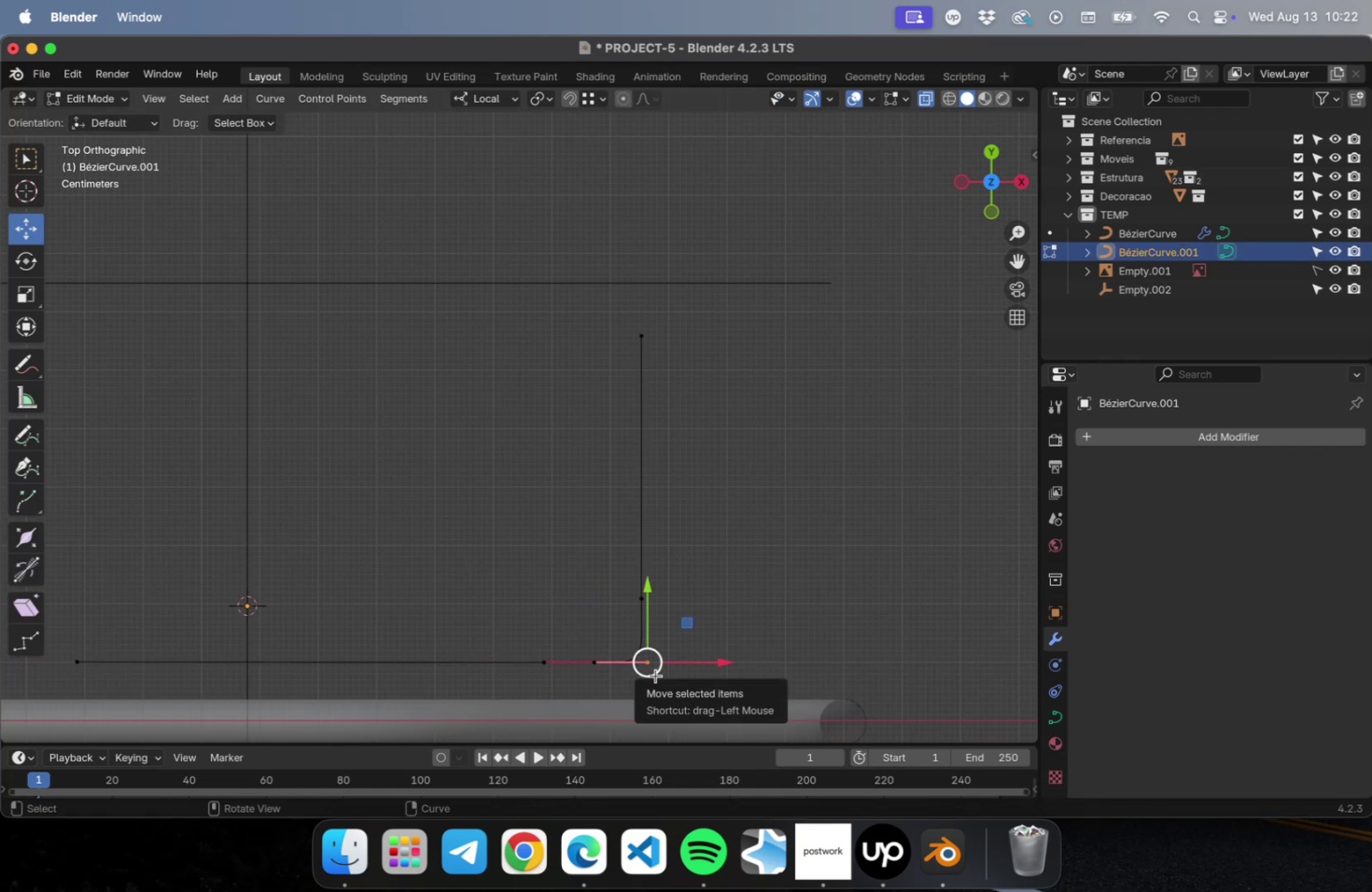 
key(NumLock)
 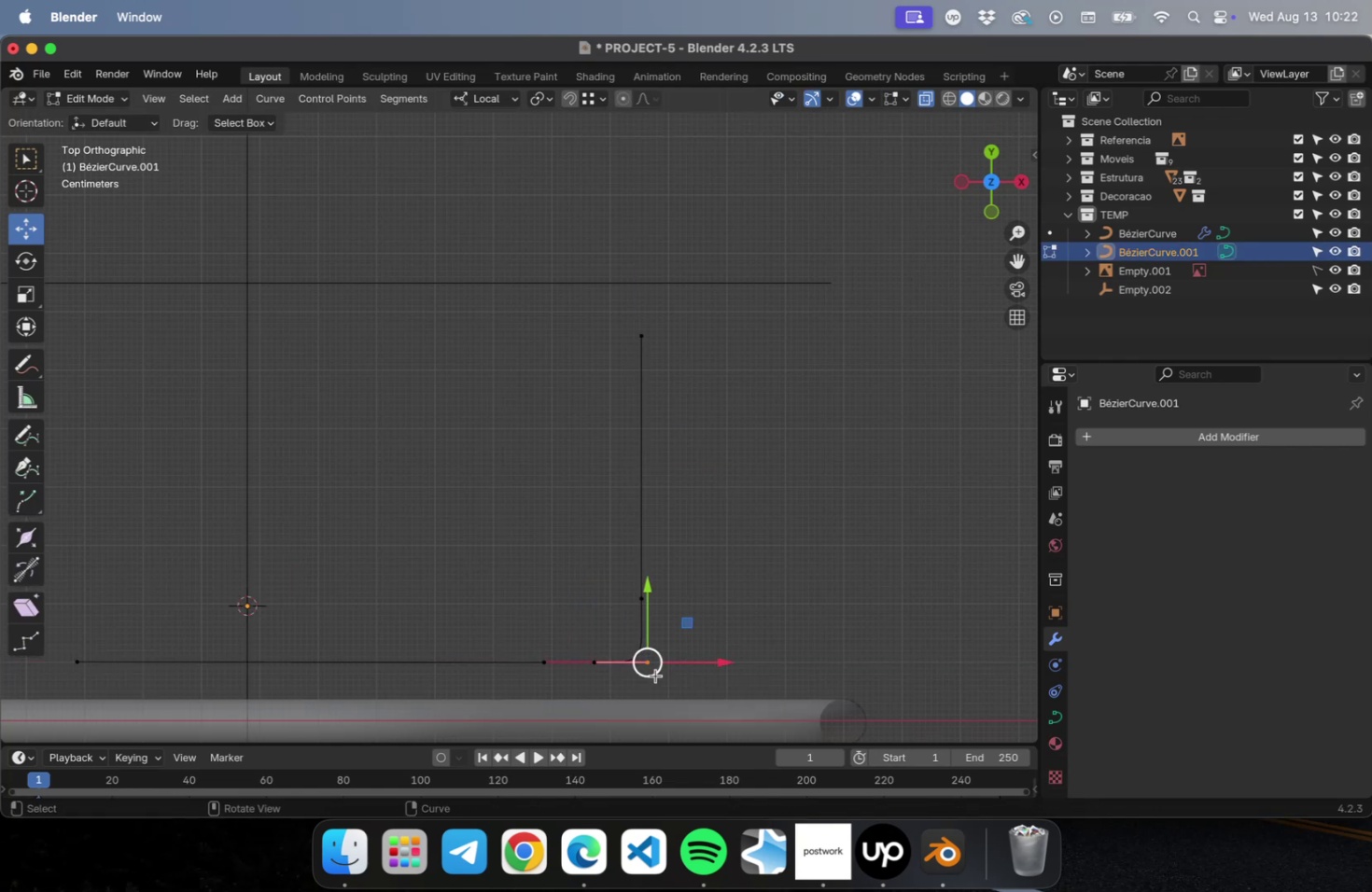 
key(NumpadDecimal)
 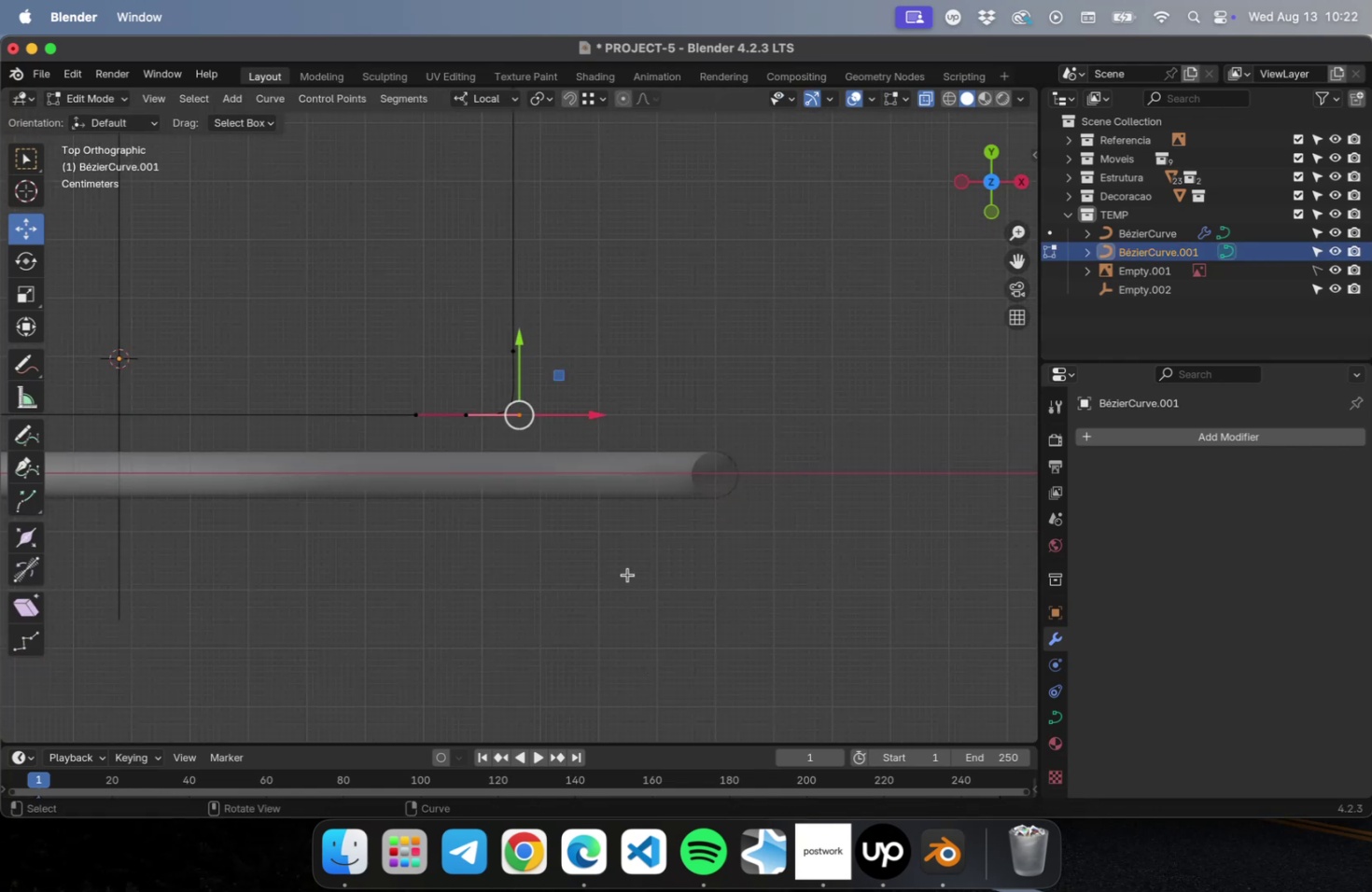 
scroll: coordinate [552, 435], scroll_direction: up, amount: 21.0
 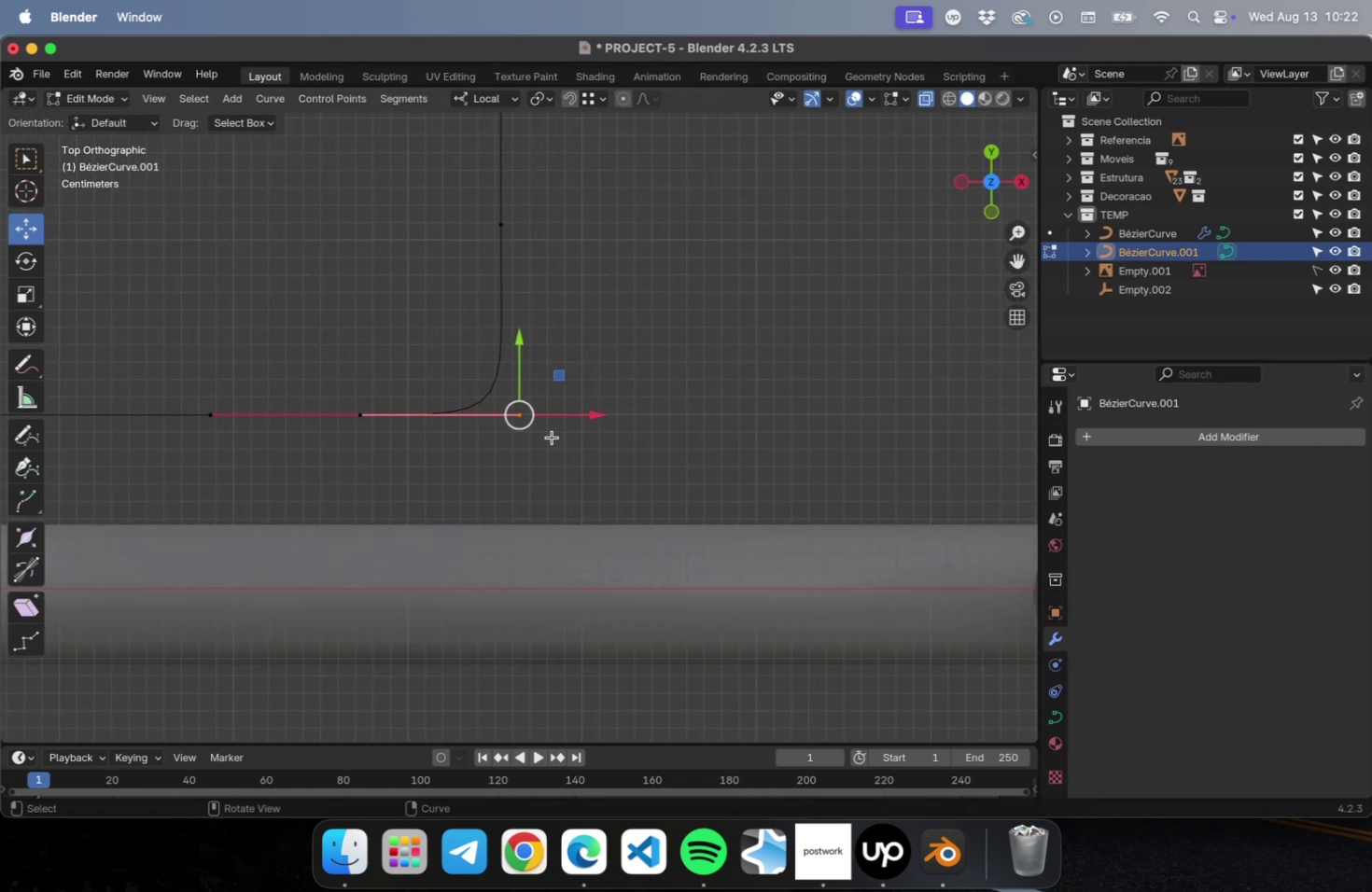 
hold_key(key=ShiftLeft, duration=0.61)
 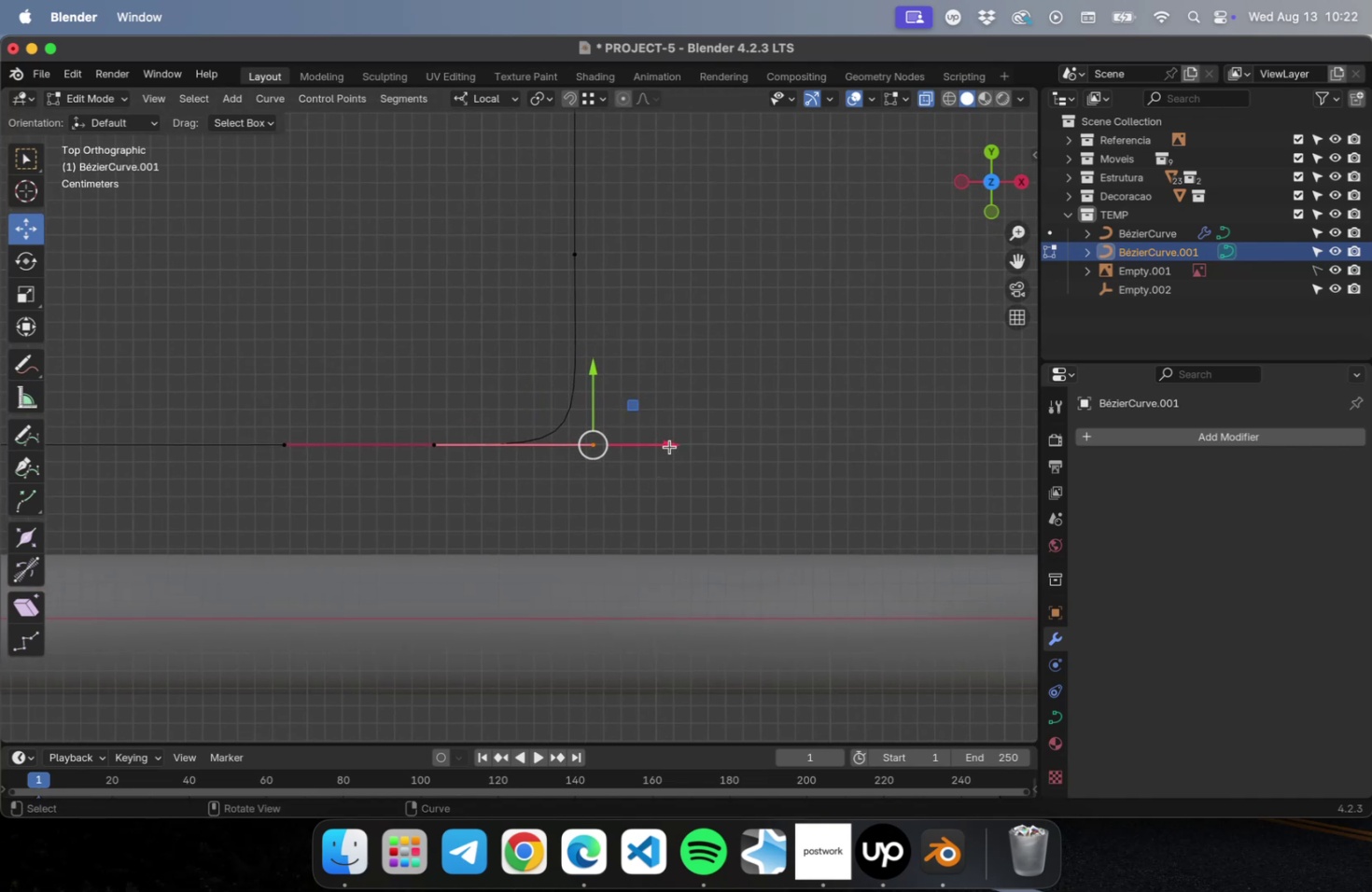 
left_click_drag(start_coordinate=[670, 439], to_coordinate=[675, 446])
 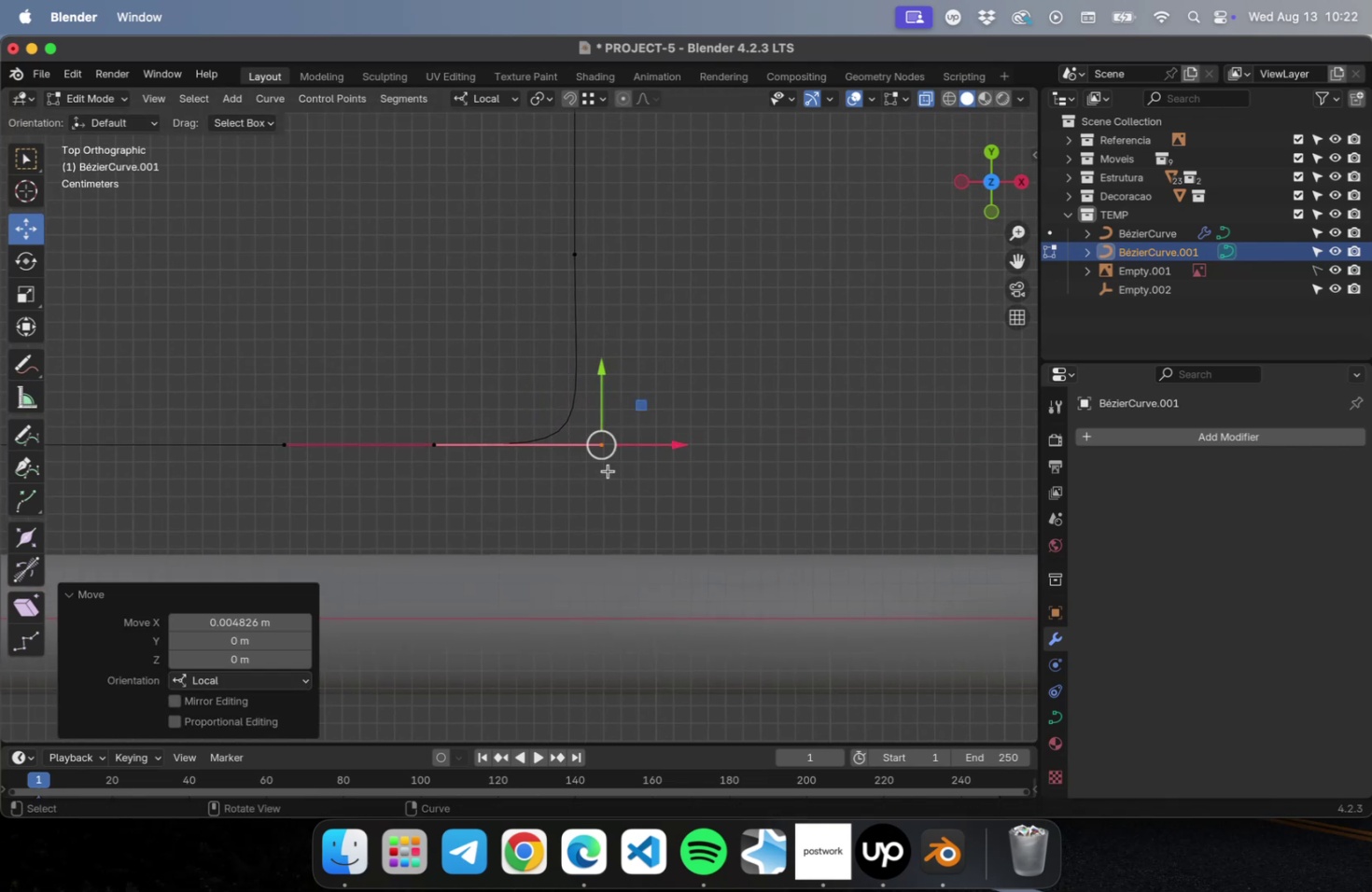 
left_click_drag(start_coordinate=[641, 296], to_coordinate=[530, 181])
 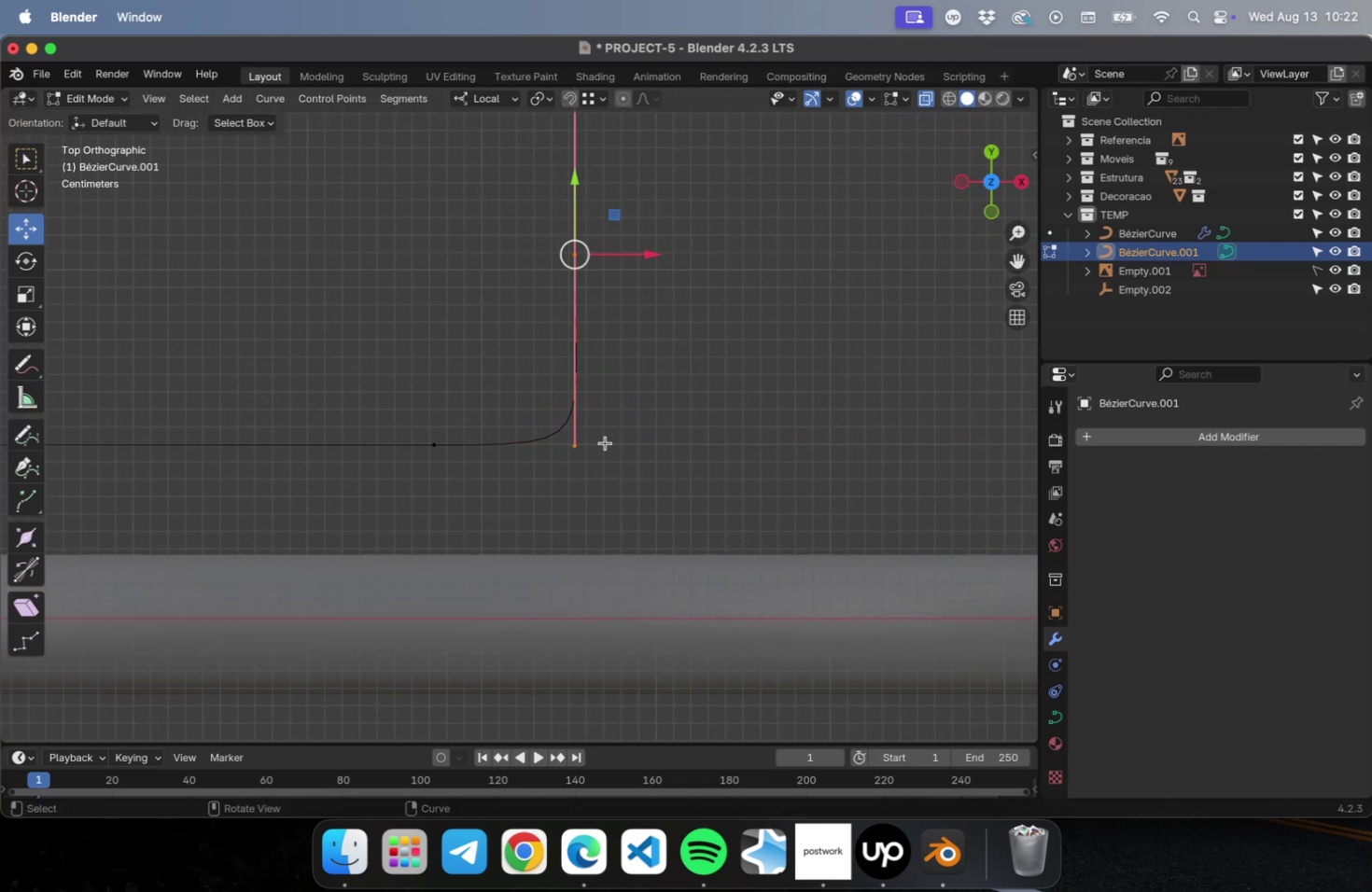 
left_click_drag(start_coordinate=[595, 471], to_coordinate=[572, 433])
 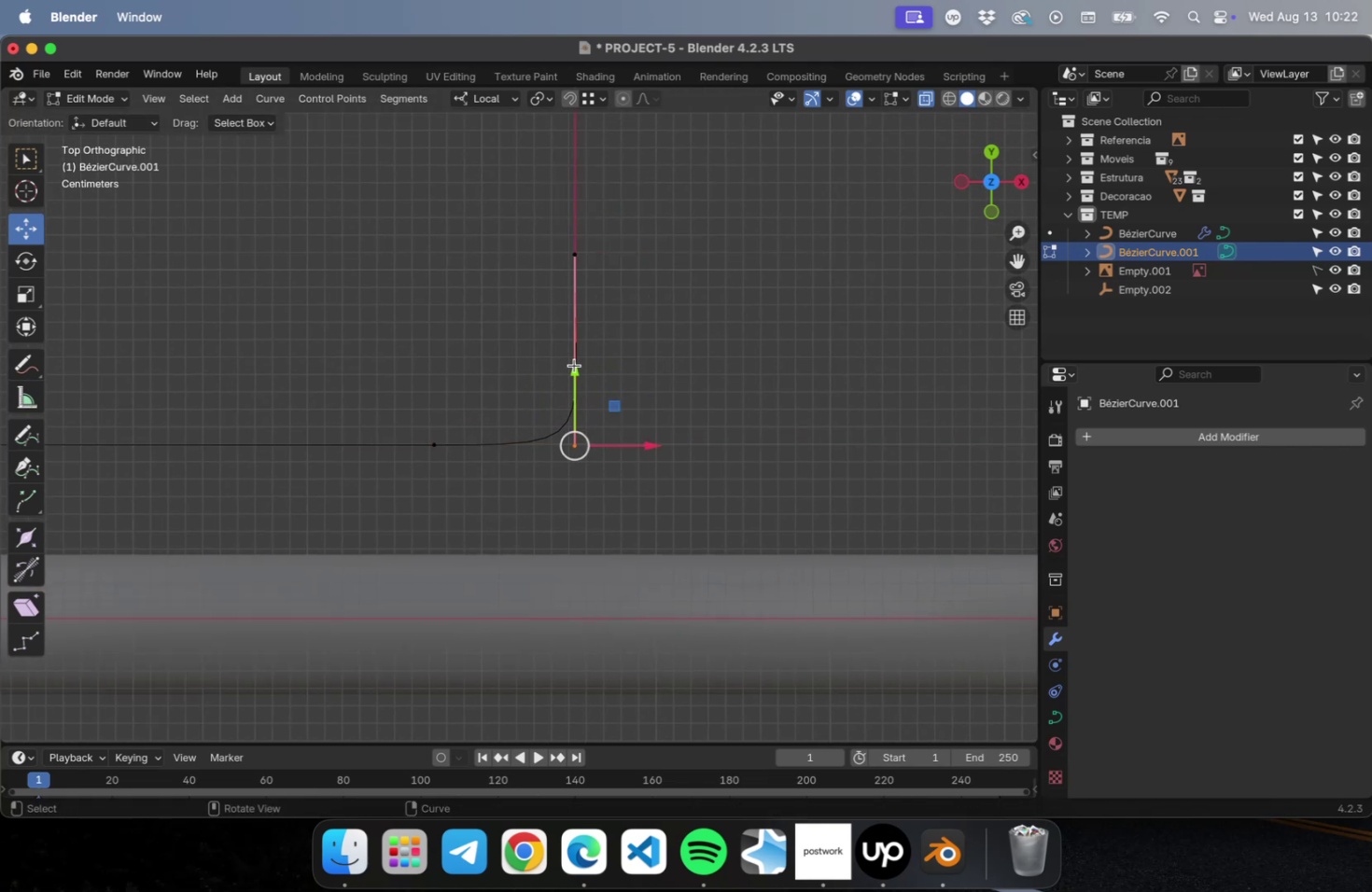 
left_click_drag(start_coordinate=[574, 370], to_coordinate=[586, 243])
 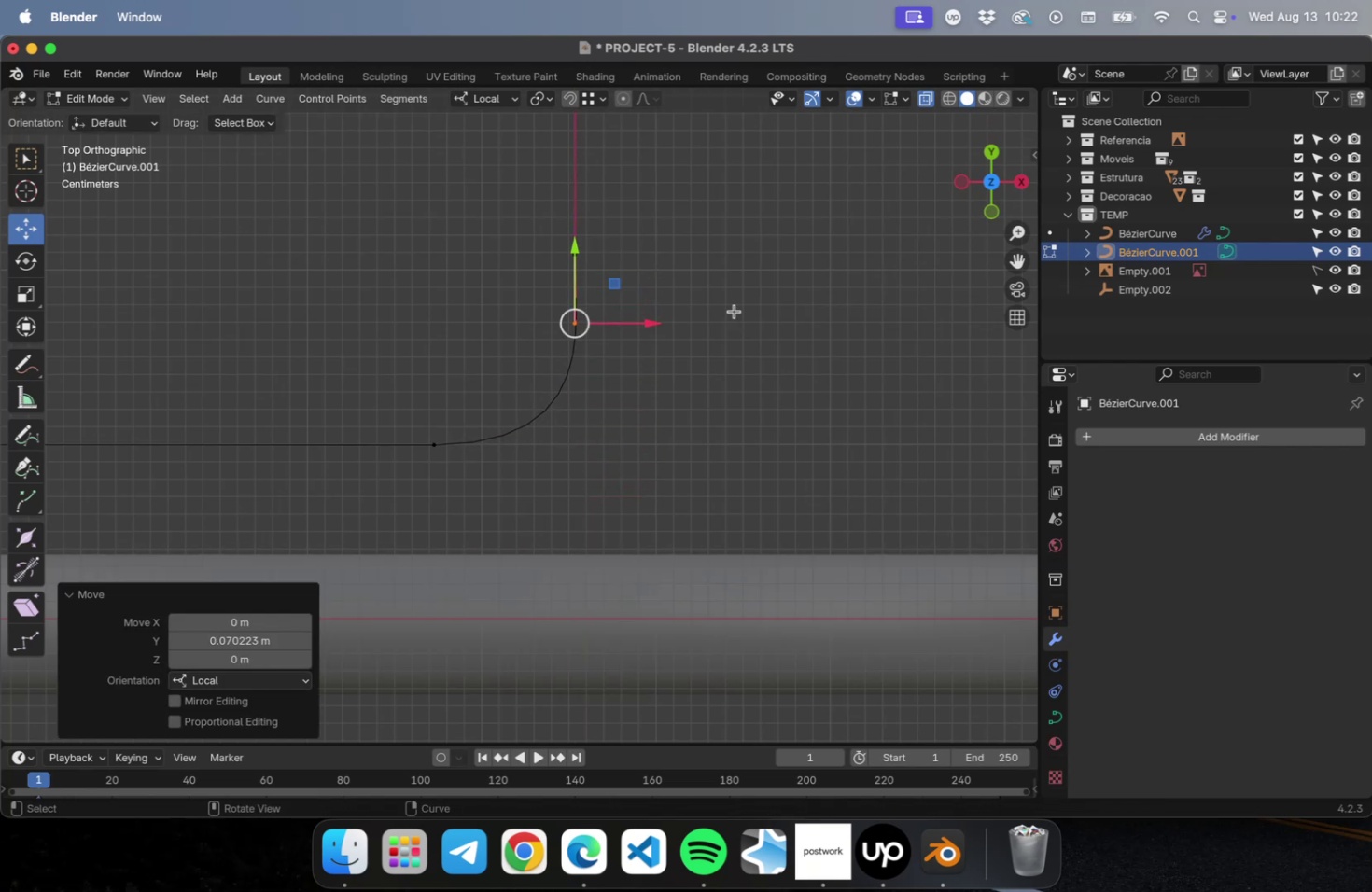 
key(Tab)
 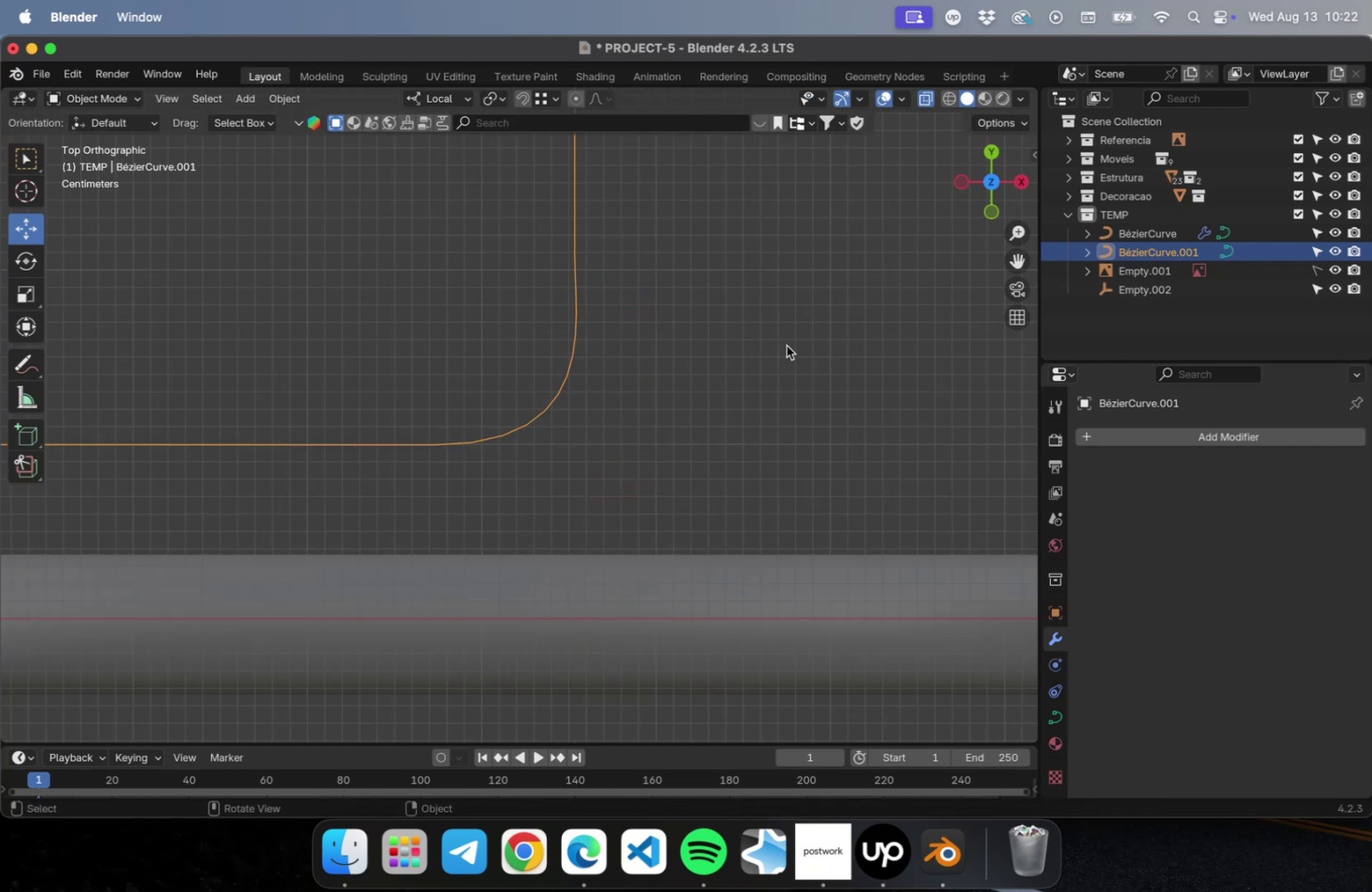 
left_click([786, 345])
 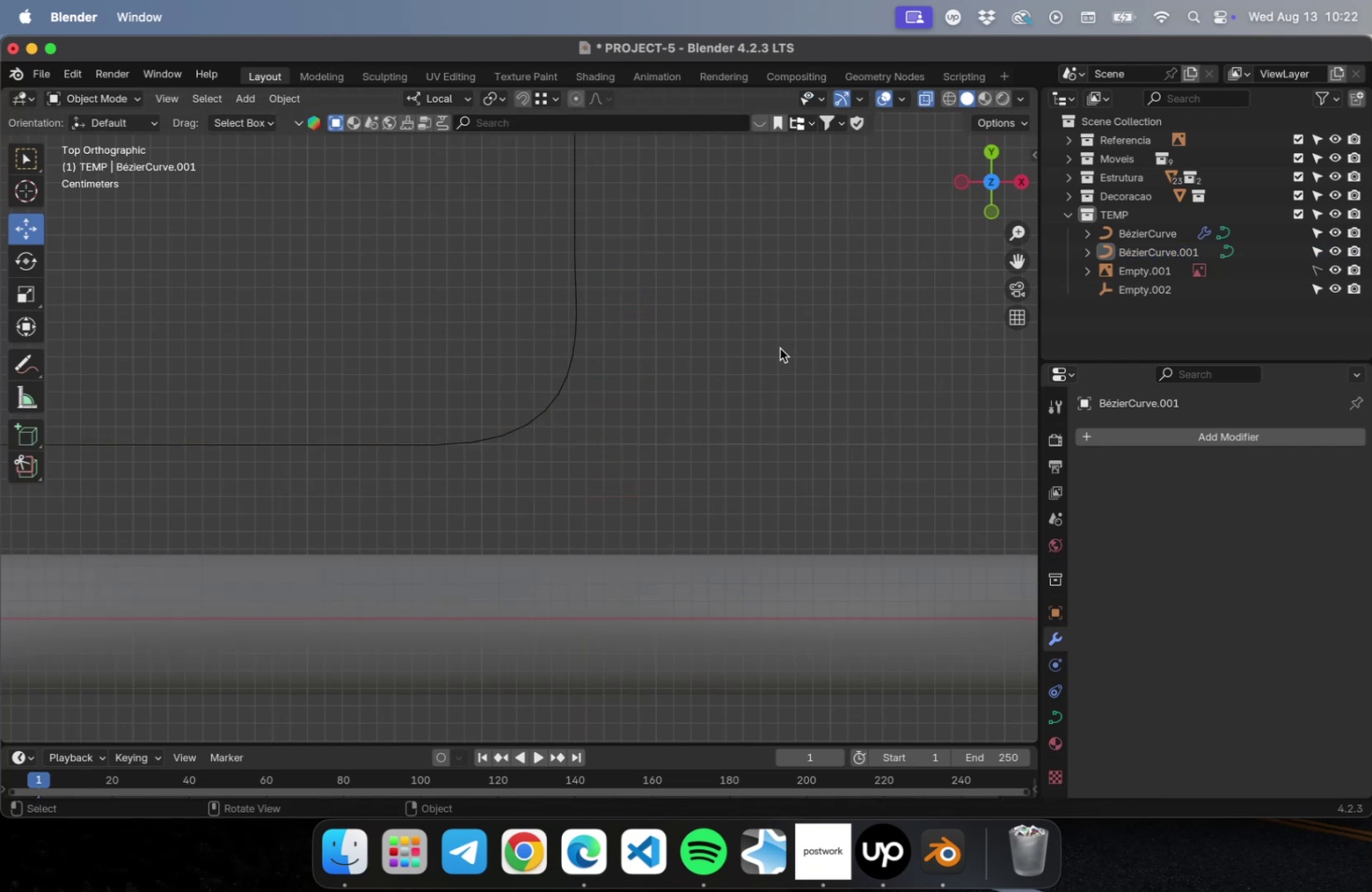 
scroll: coordinate [776, 356], scroll_direction: down, amount: 25.0
 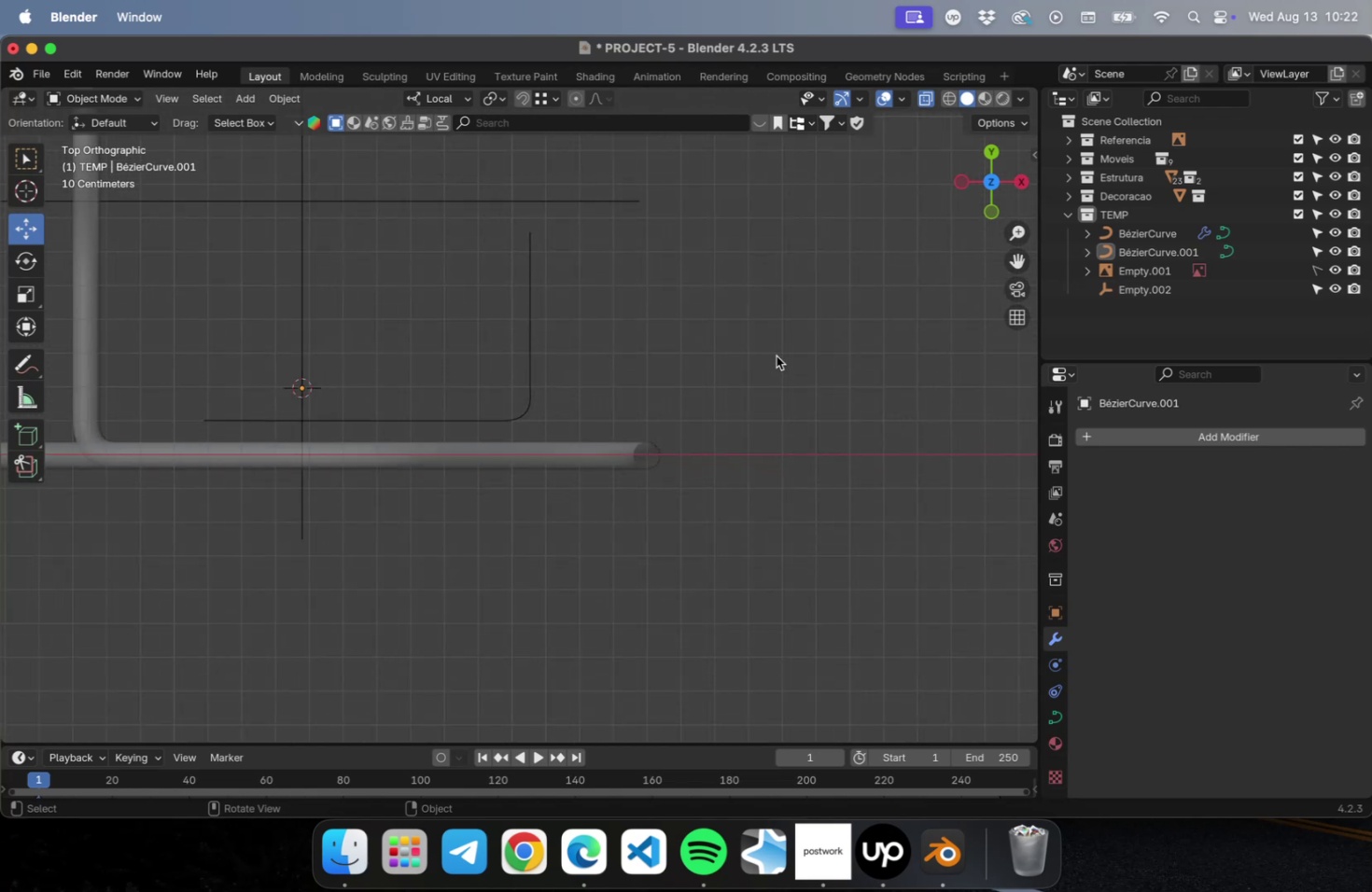 
hold_key(key=ShiftLeft, duration=0.58)
 